 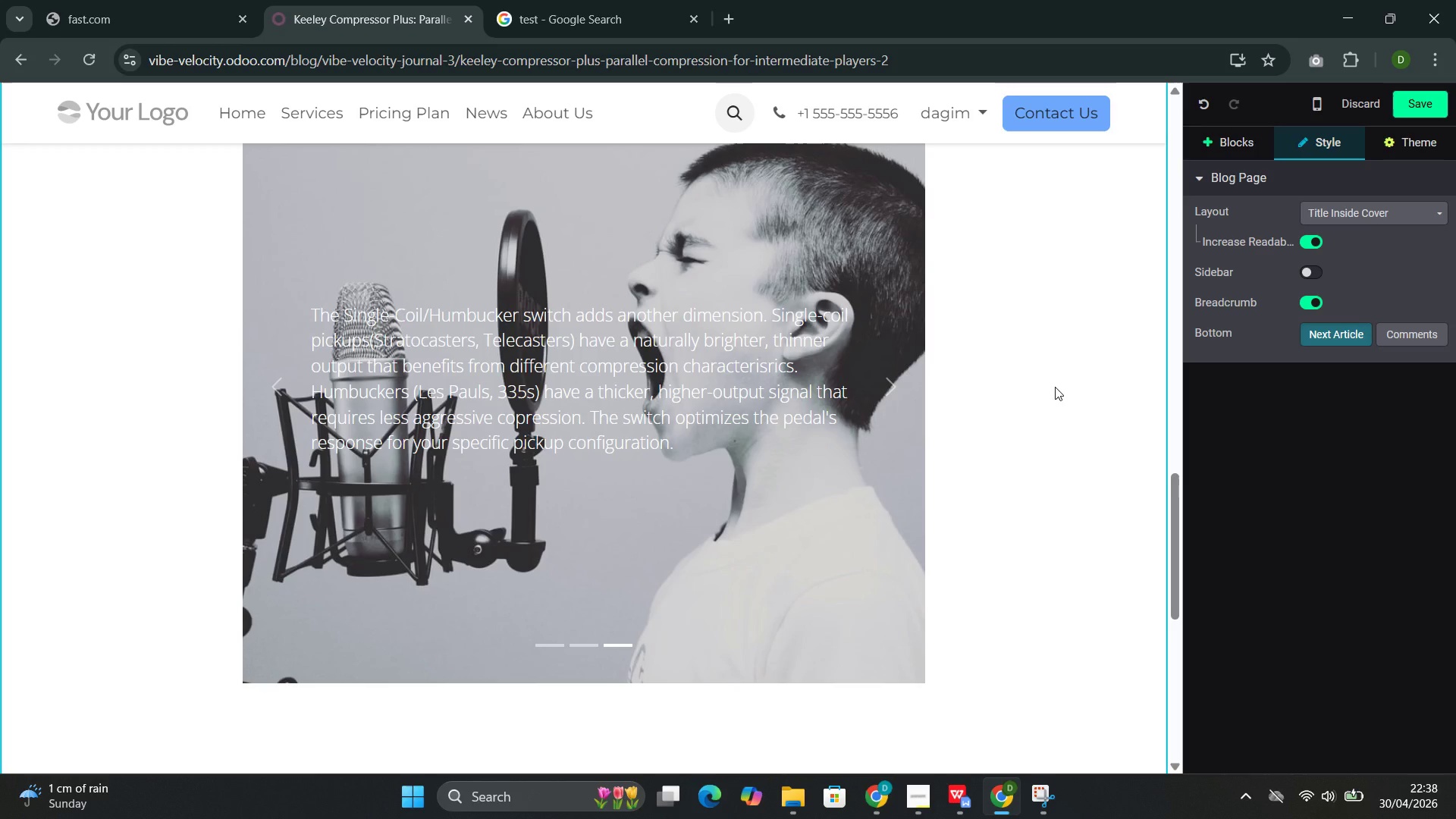 
left_click([1251, 149])
 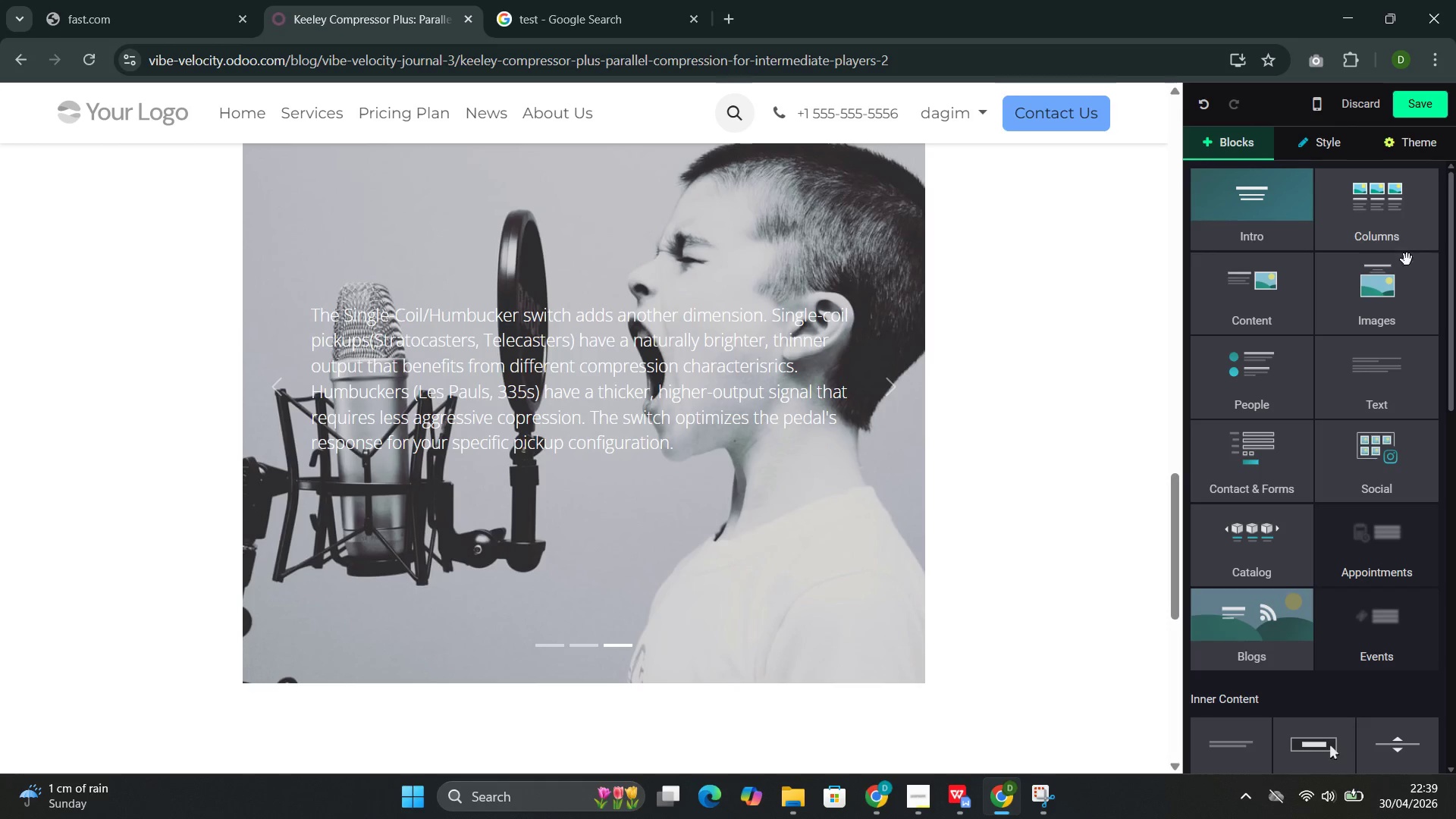 
left_click([1404, 311])
 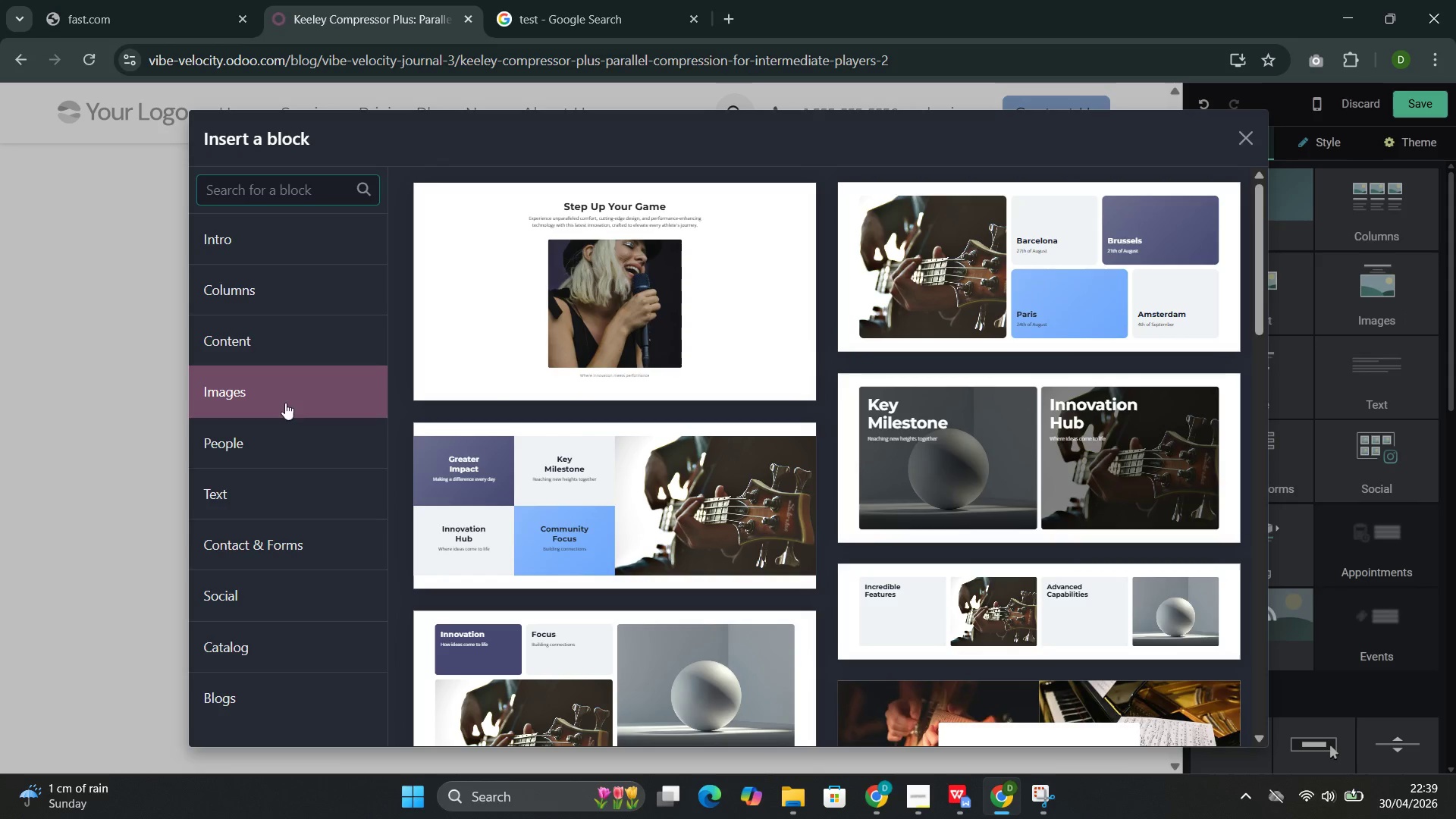 
left_click([265, 495])
 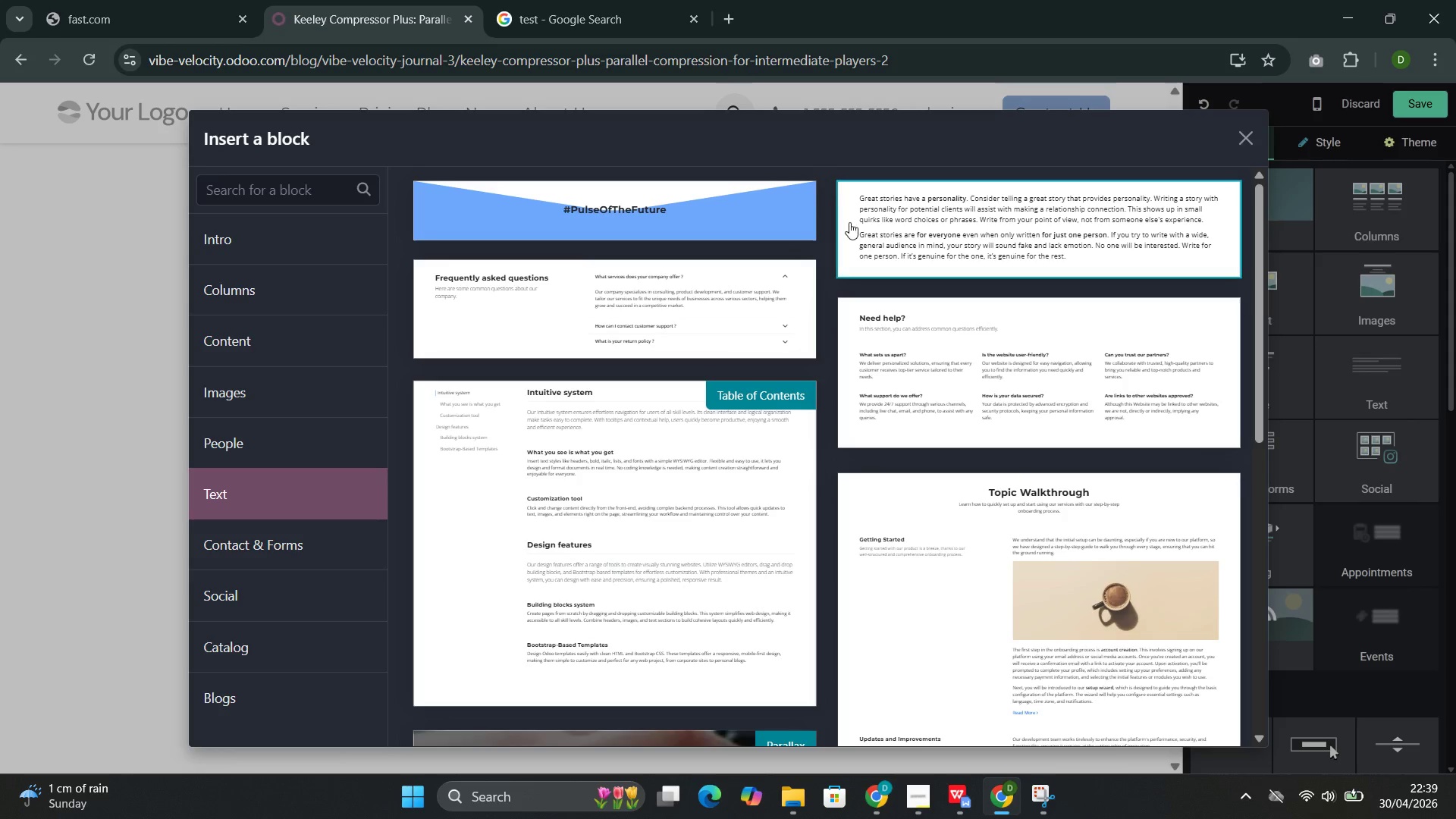 
left_click([905, 243])
 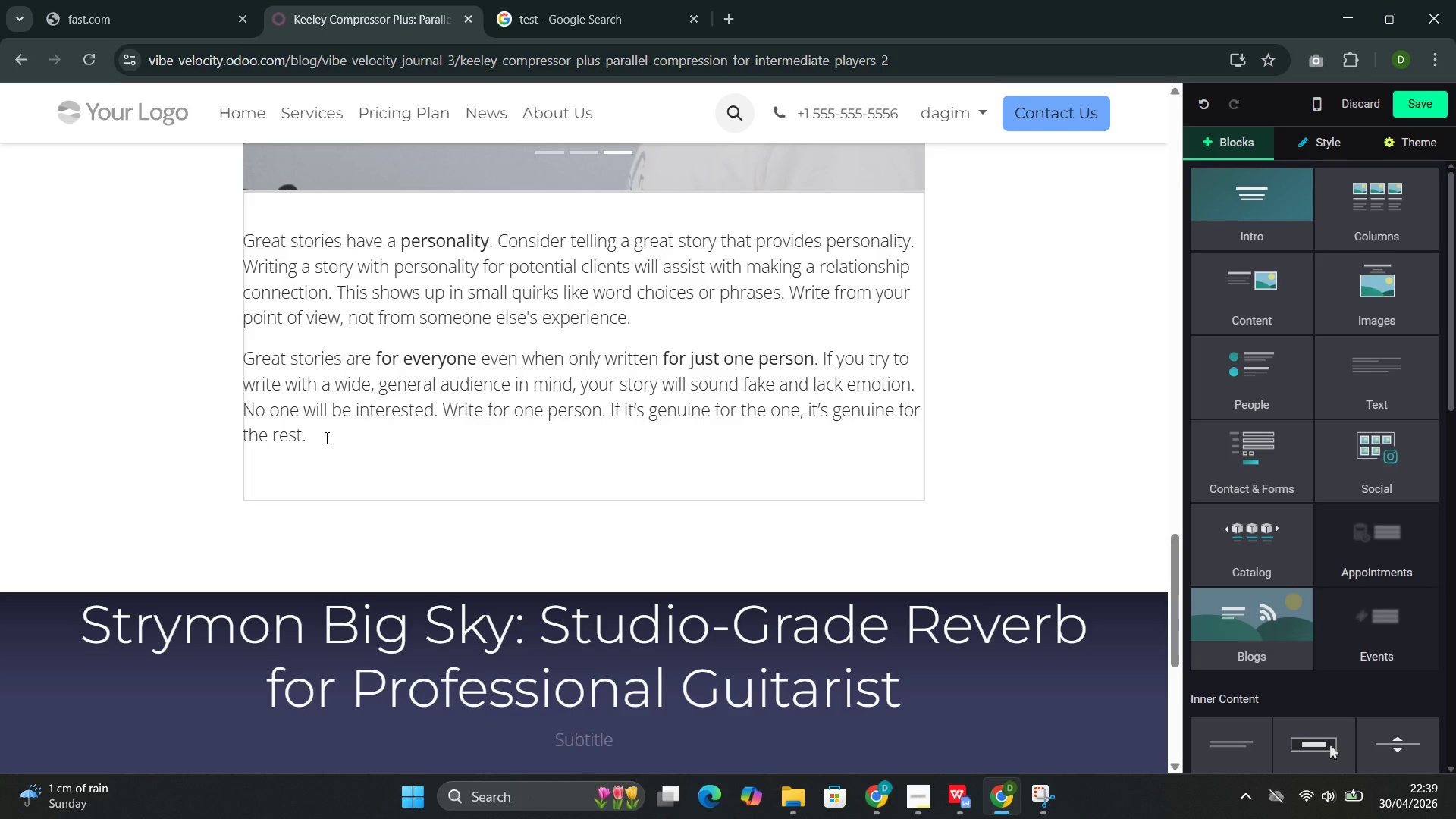 
left_click_drag(start_coordinate=[325, 438], to_coordinate=[256, 247])
 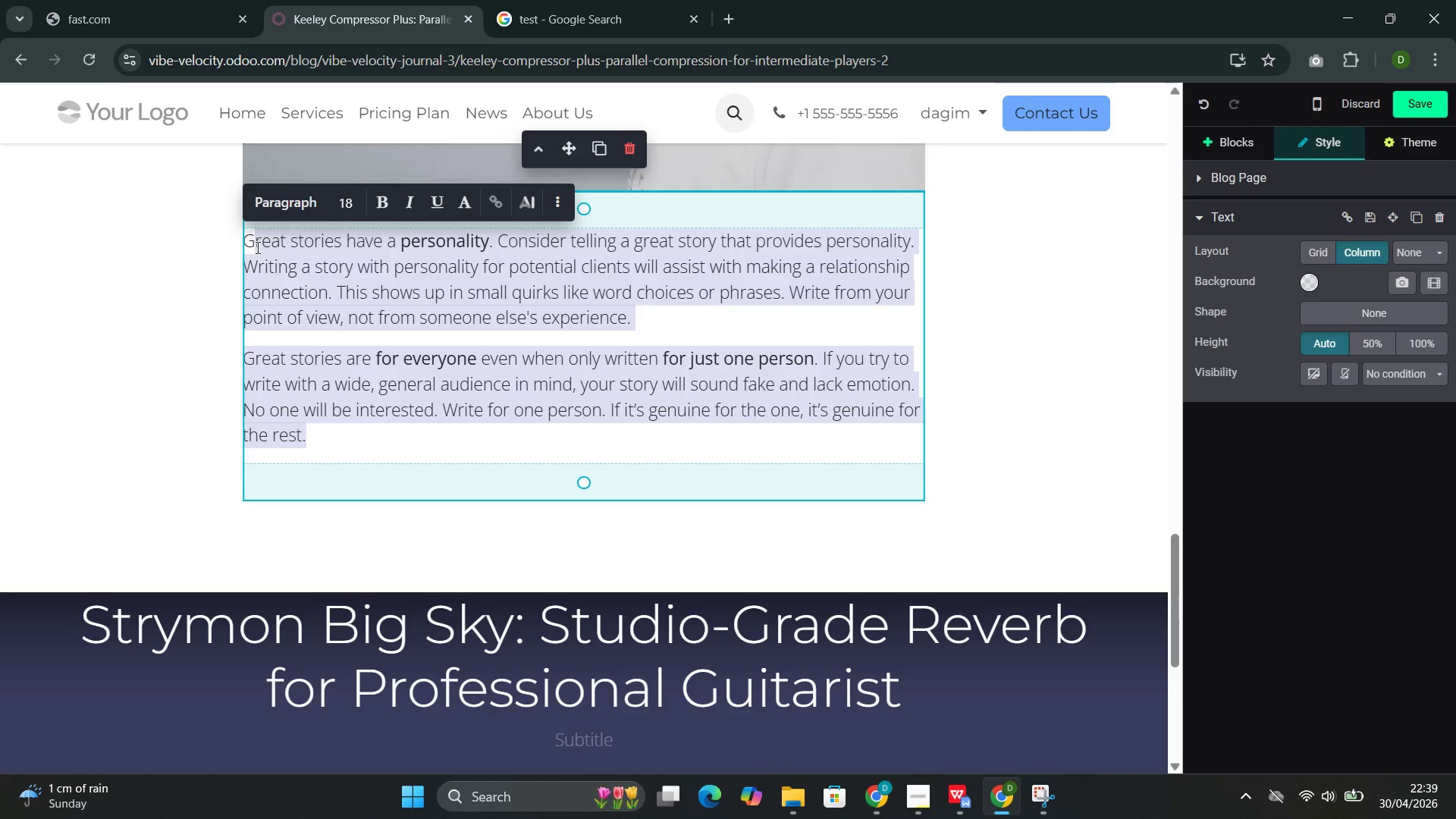 
key(Backspace)
key(Backspace)
type(Target Skill Level--Inte)
 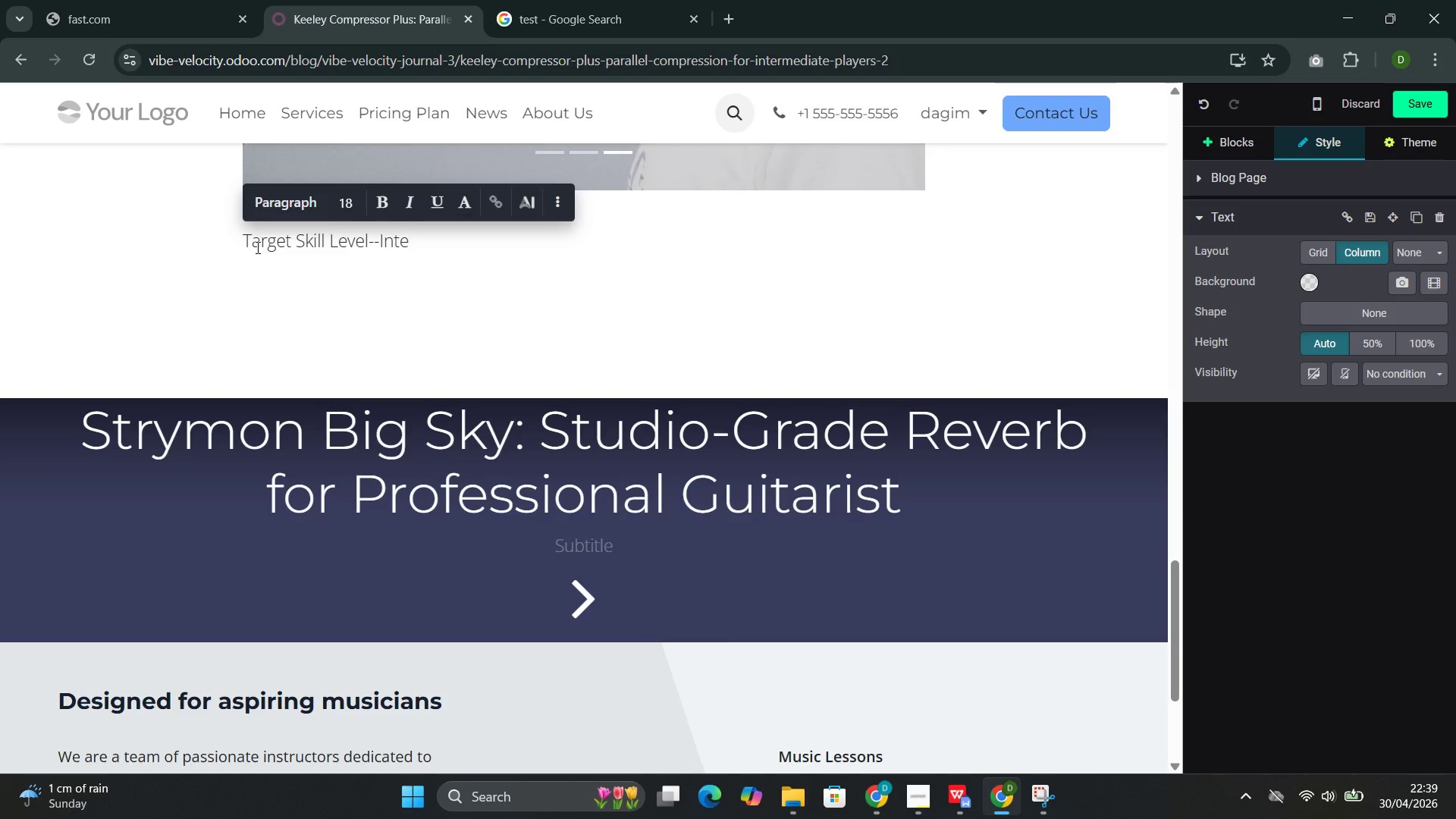 
type(rmediate)
 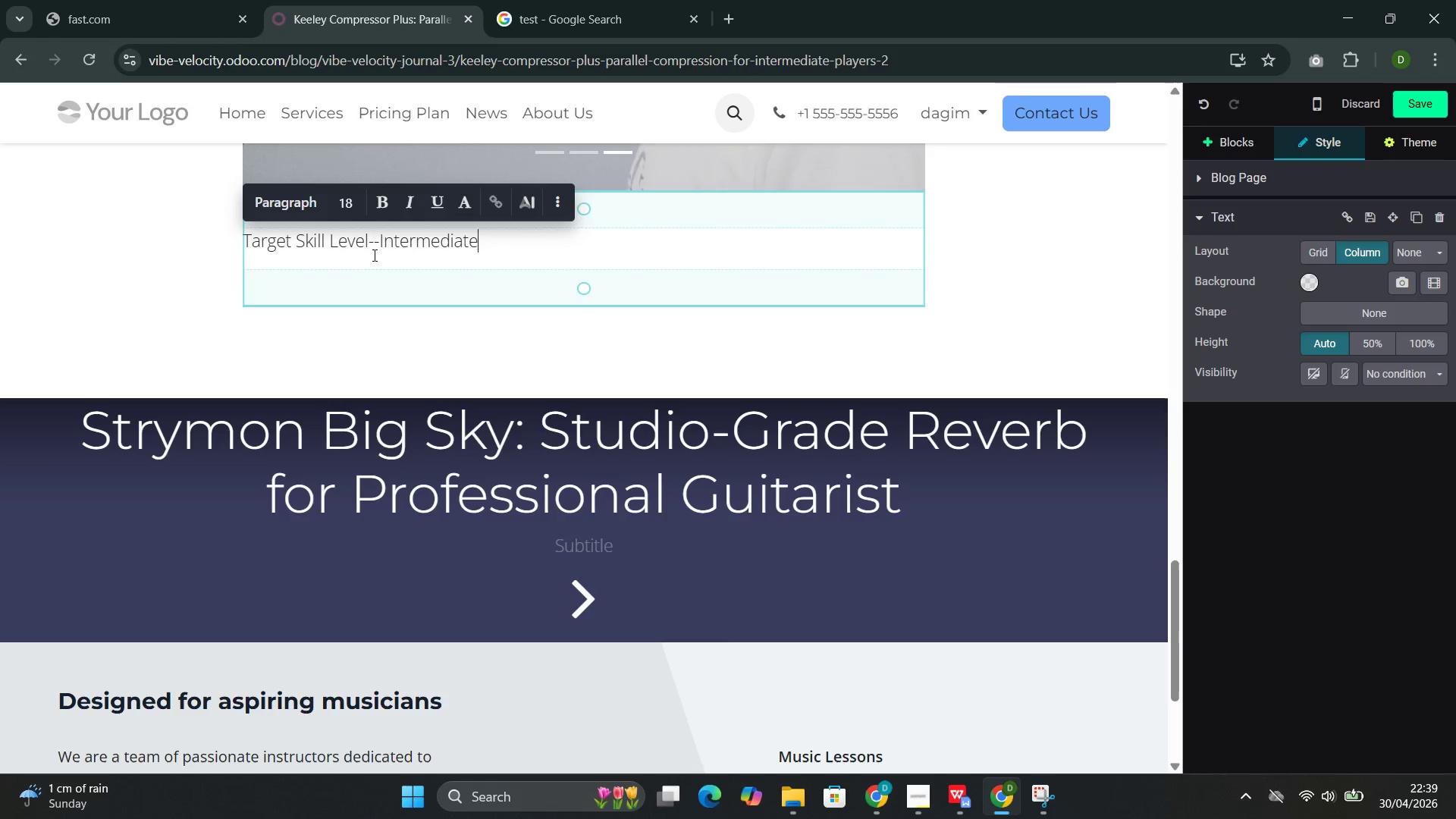 
left_click_drag(start_coordinate=[487, 239], to_coordinate=[240, 234])
 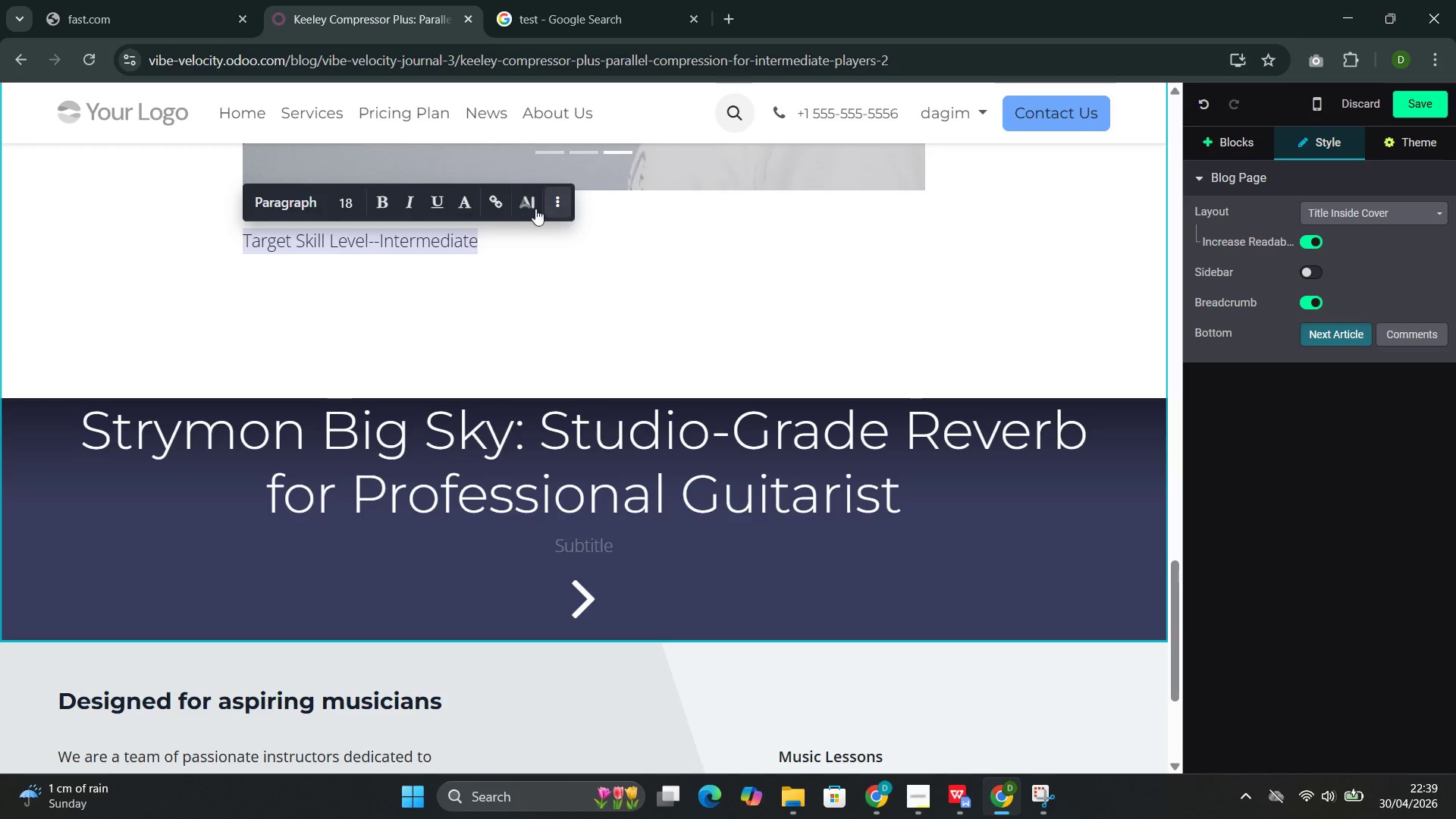 
left_click([284, 201])
 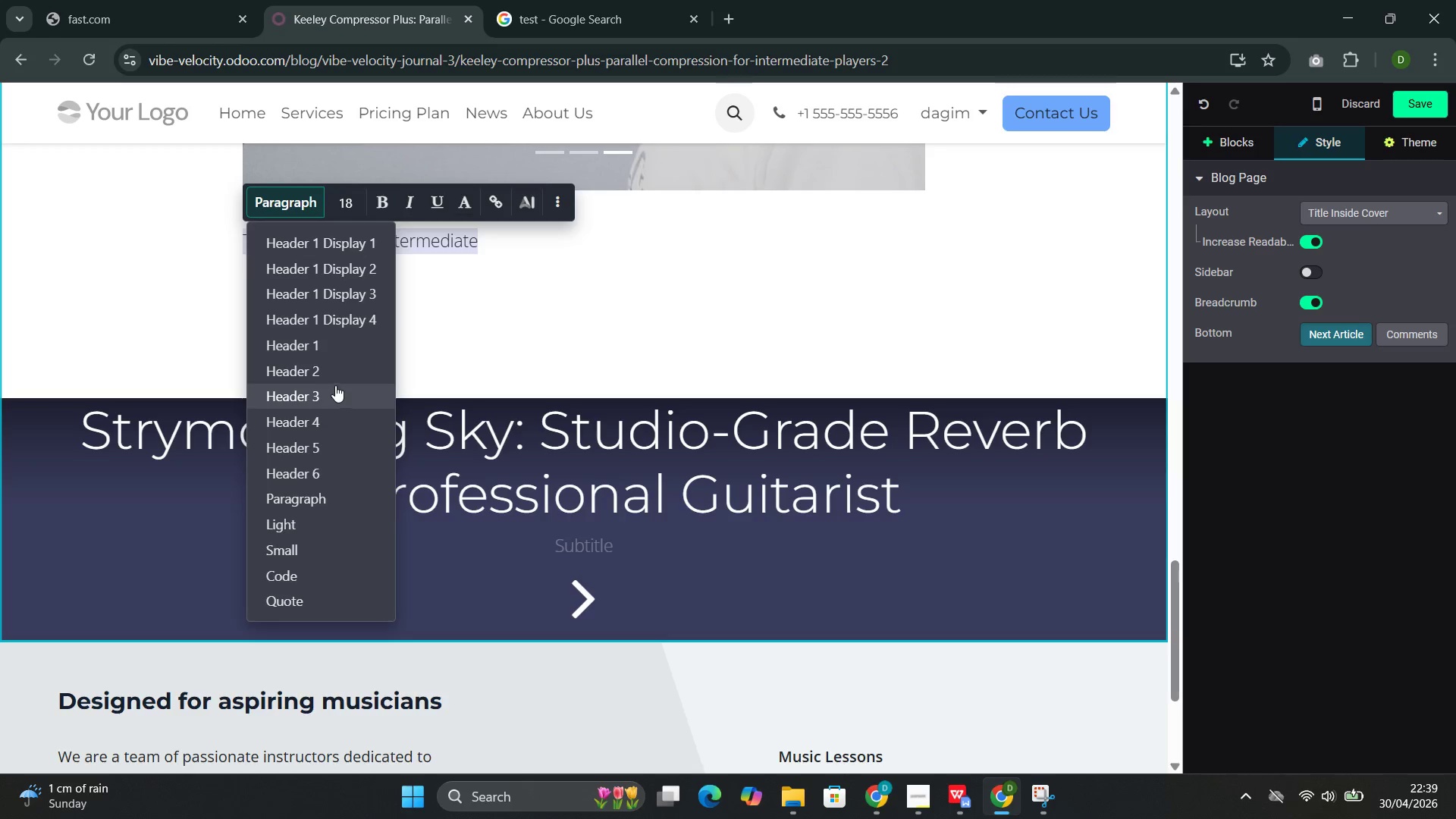 
left_click([343, 374])
 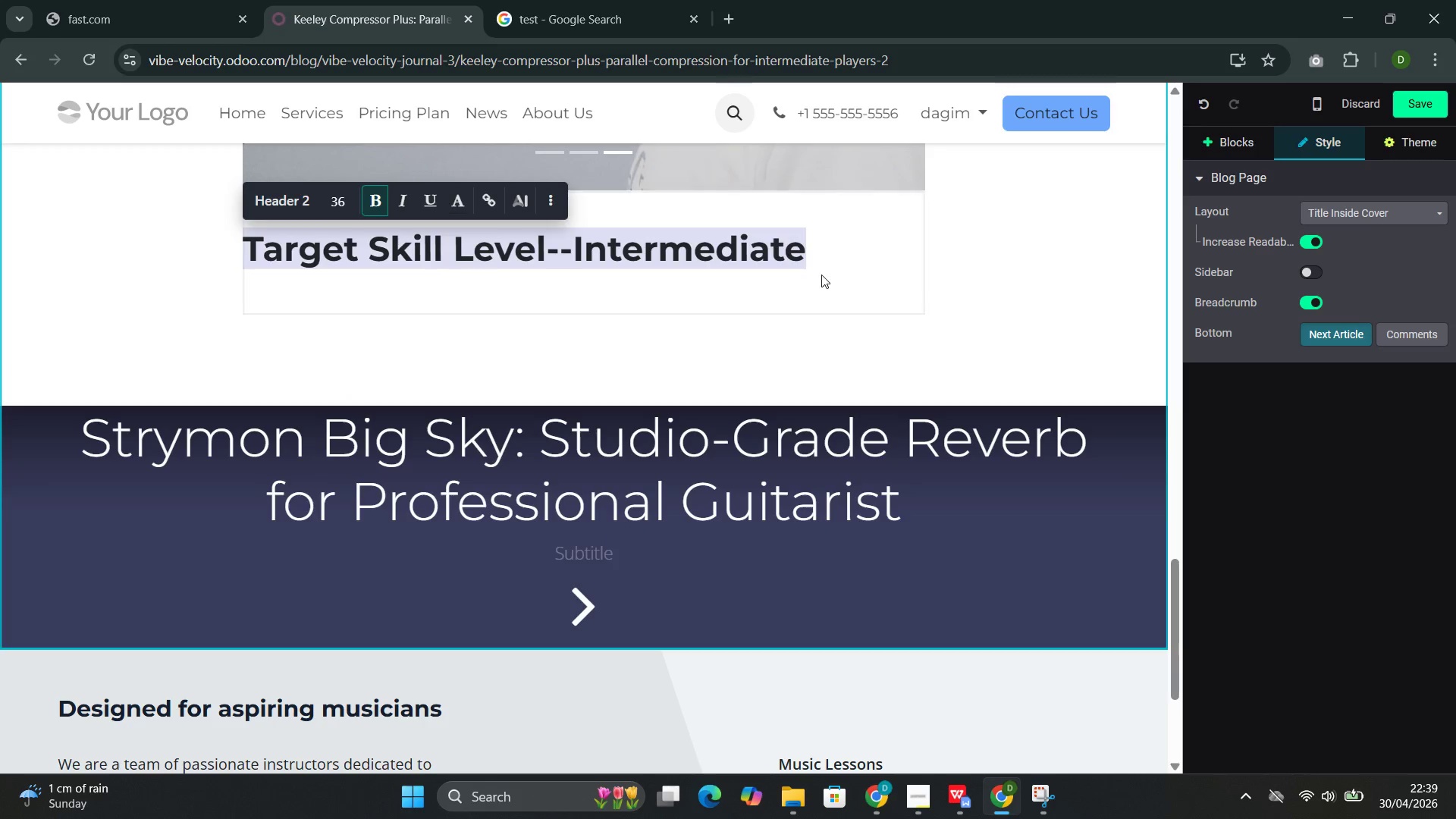 
left_click([833, 242])
 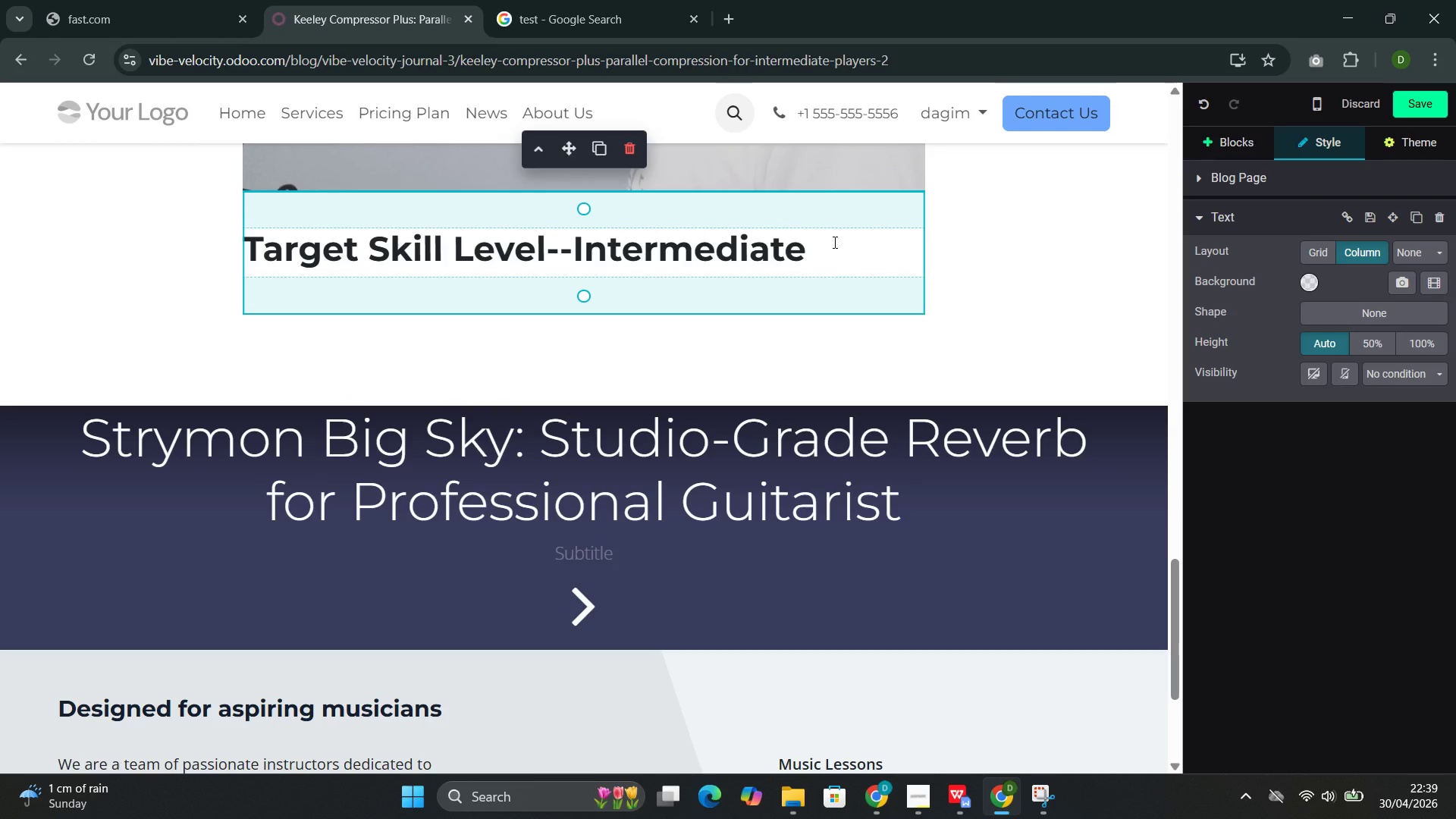 
key(Enter)
 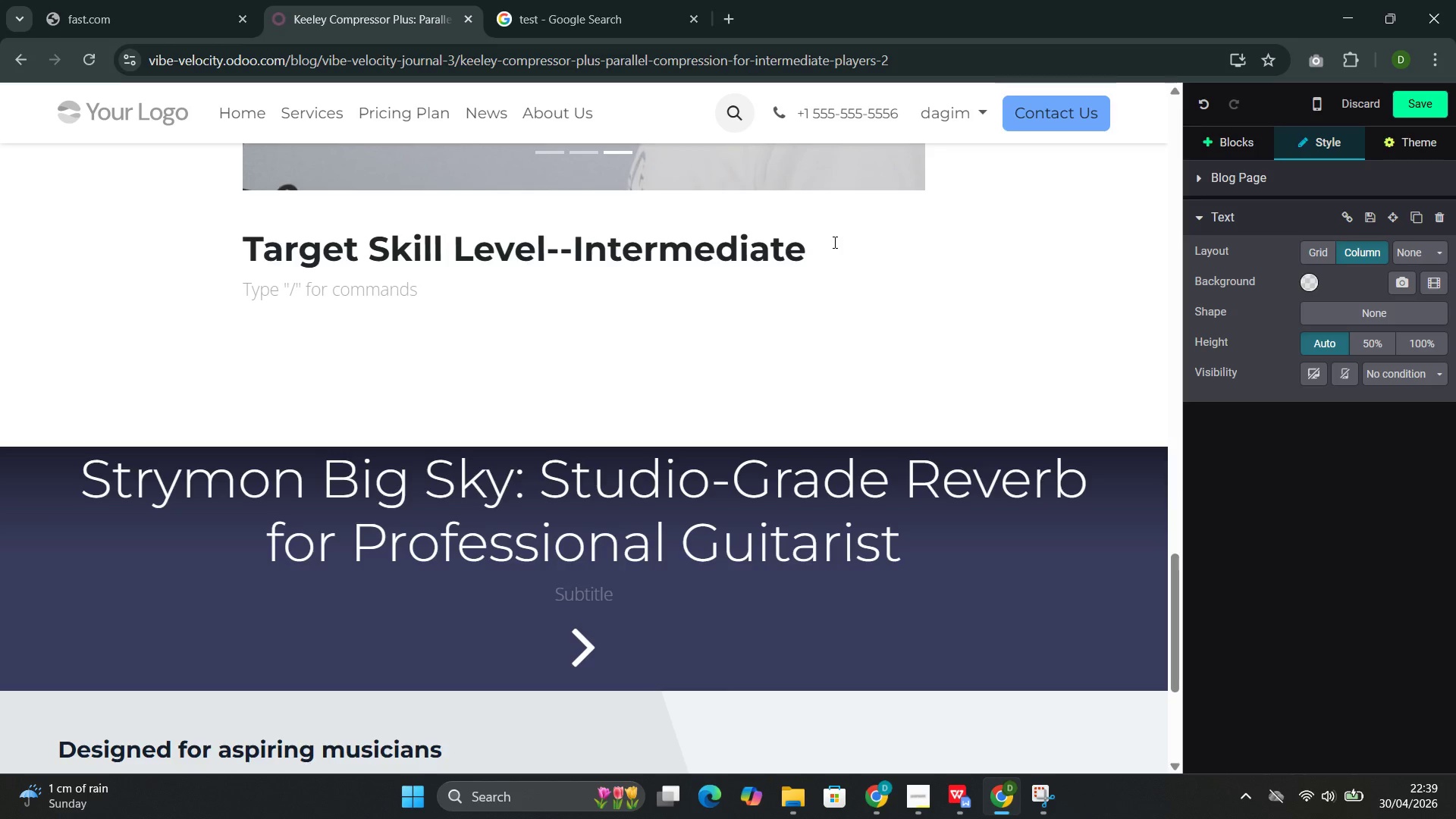 
wait(5.25)
 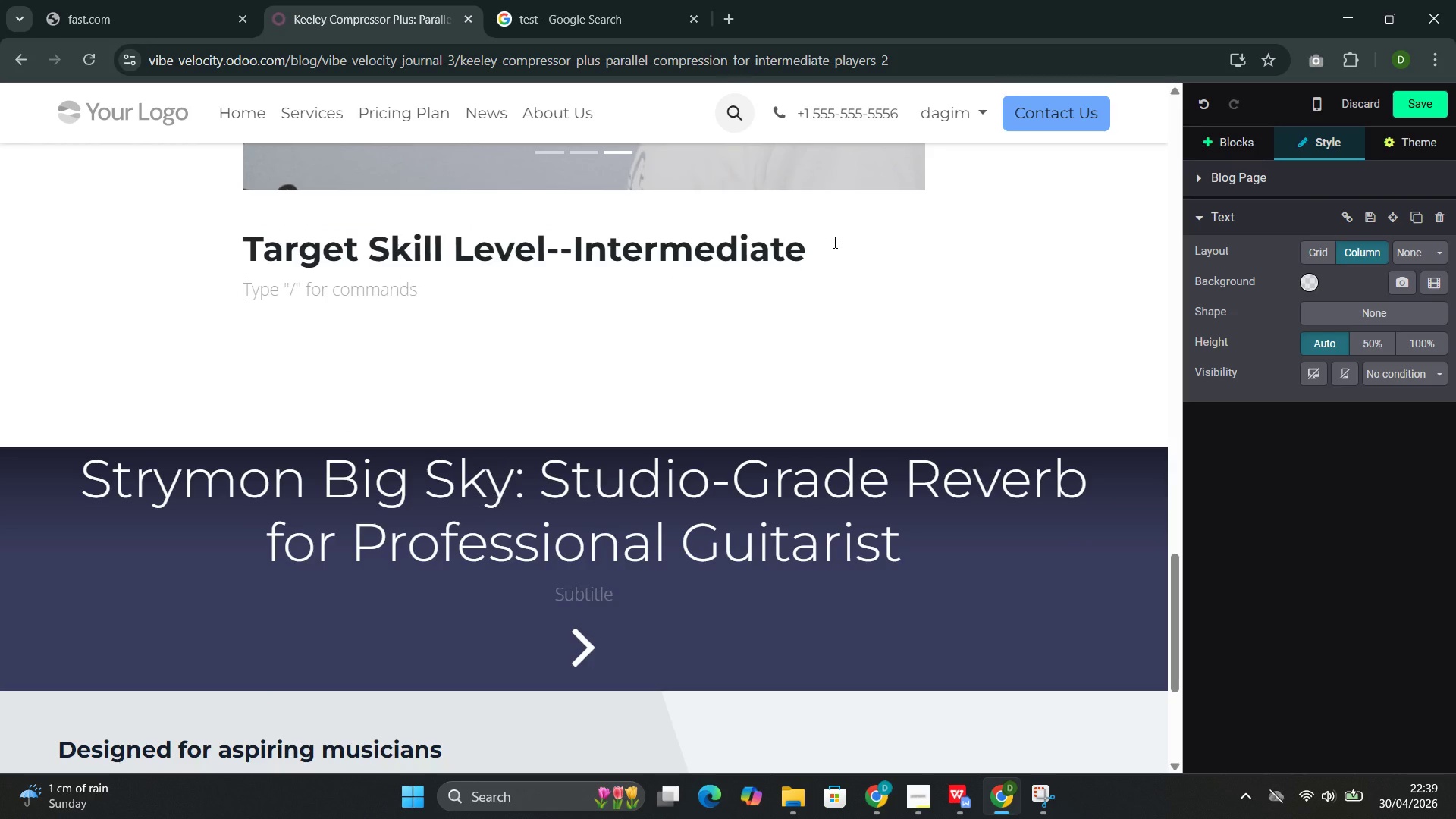 
type(The Keeley Compressor Plus is built dor )
key(Backspace)
key(Backspace)
key(Backspace)
key(Backspace)
type(for inter)
 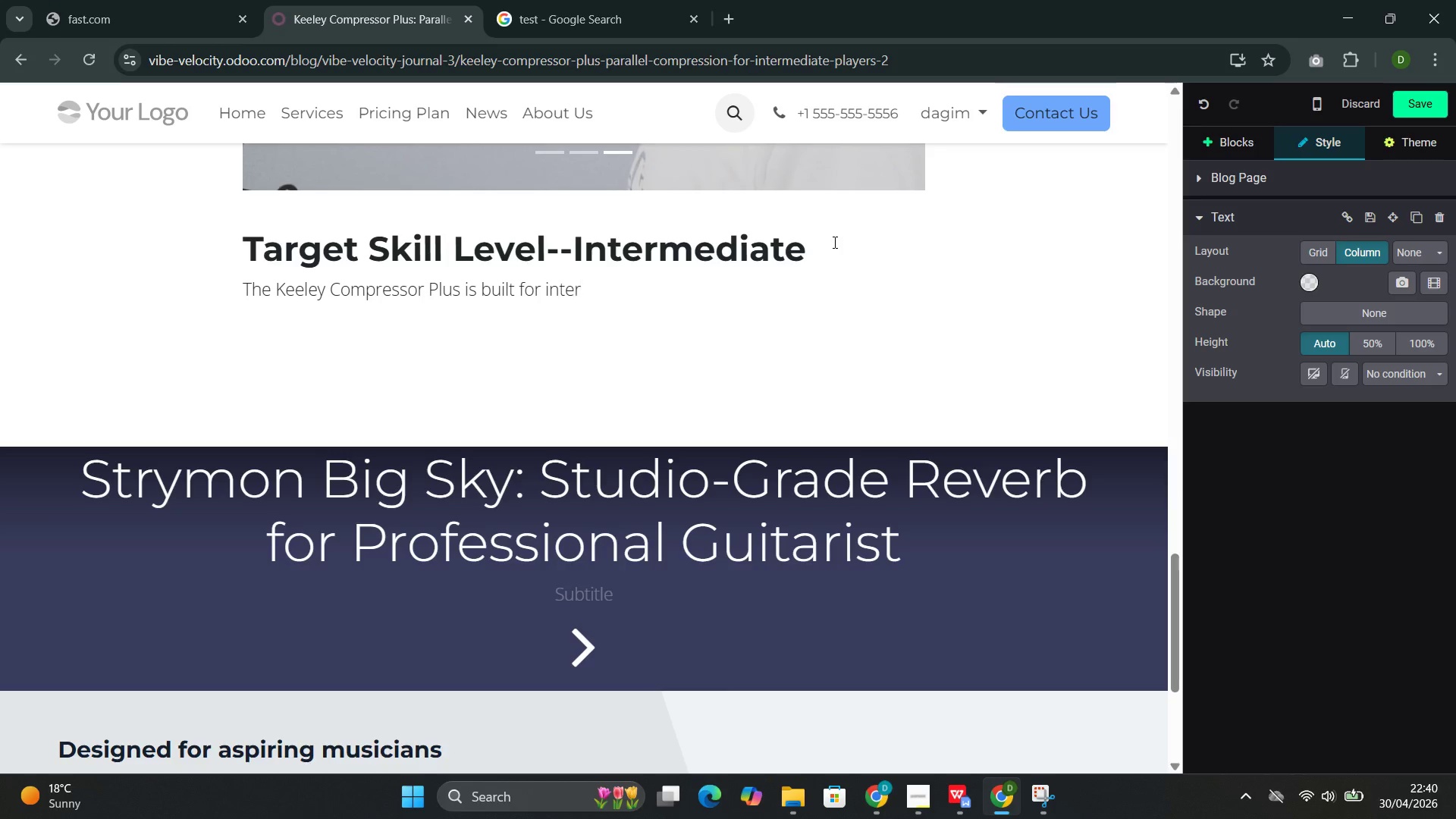 
type(mediate play)
 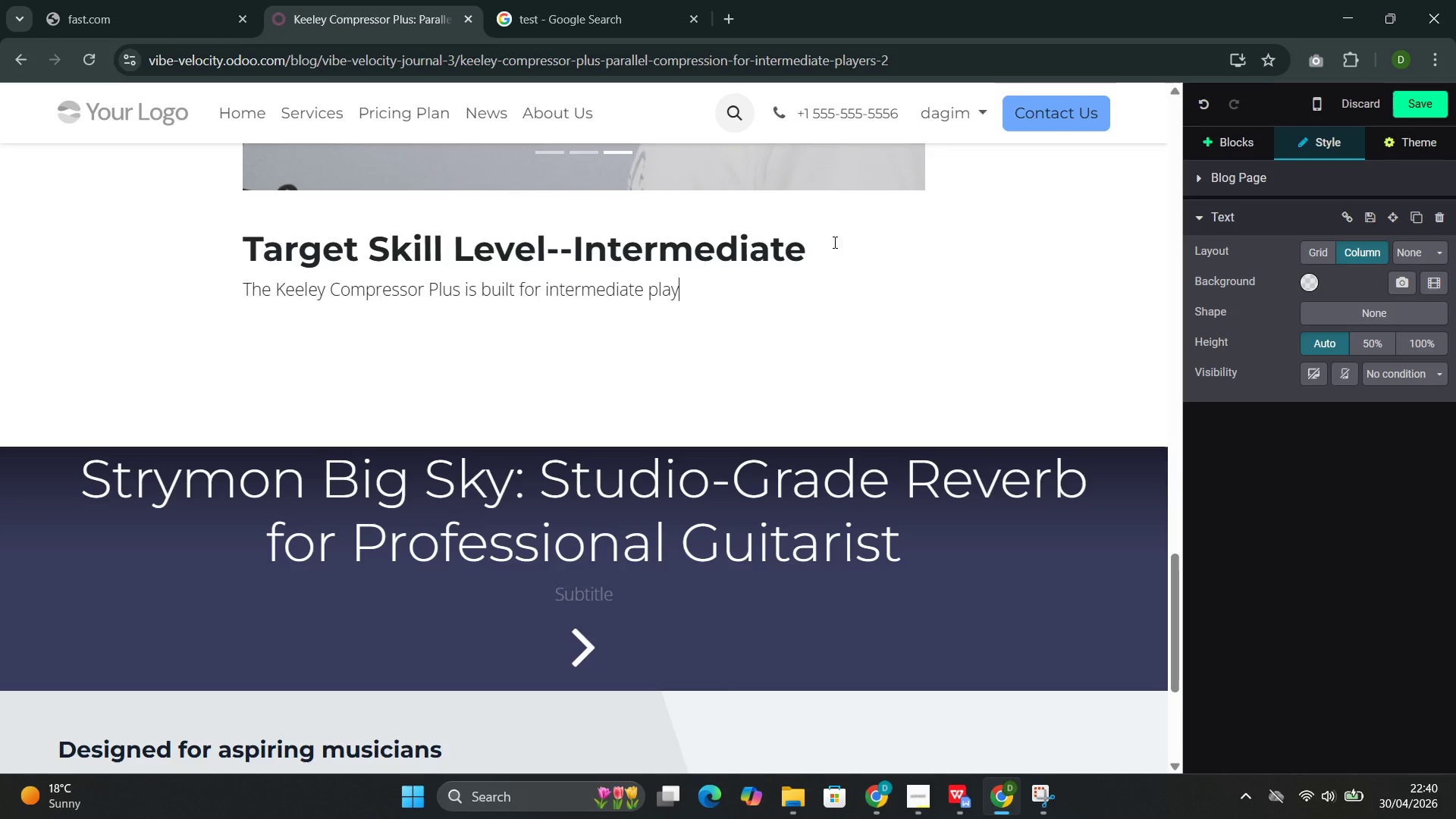 
type(ers who have developed their toi)
key(Backspace)
type(uch and )
 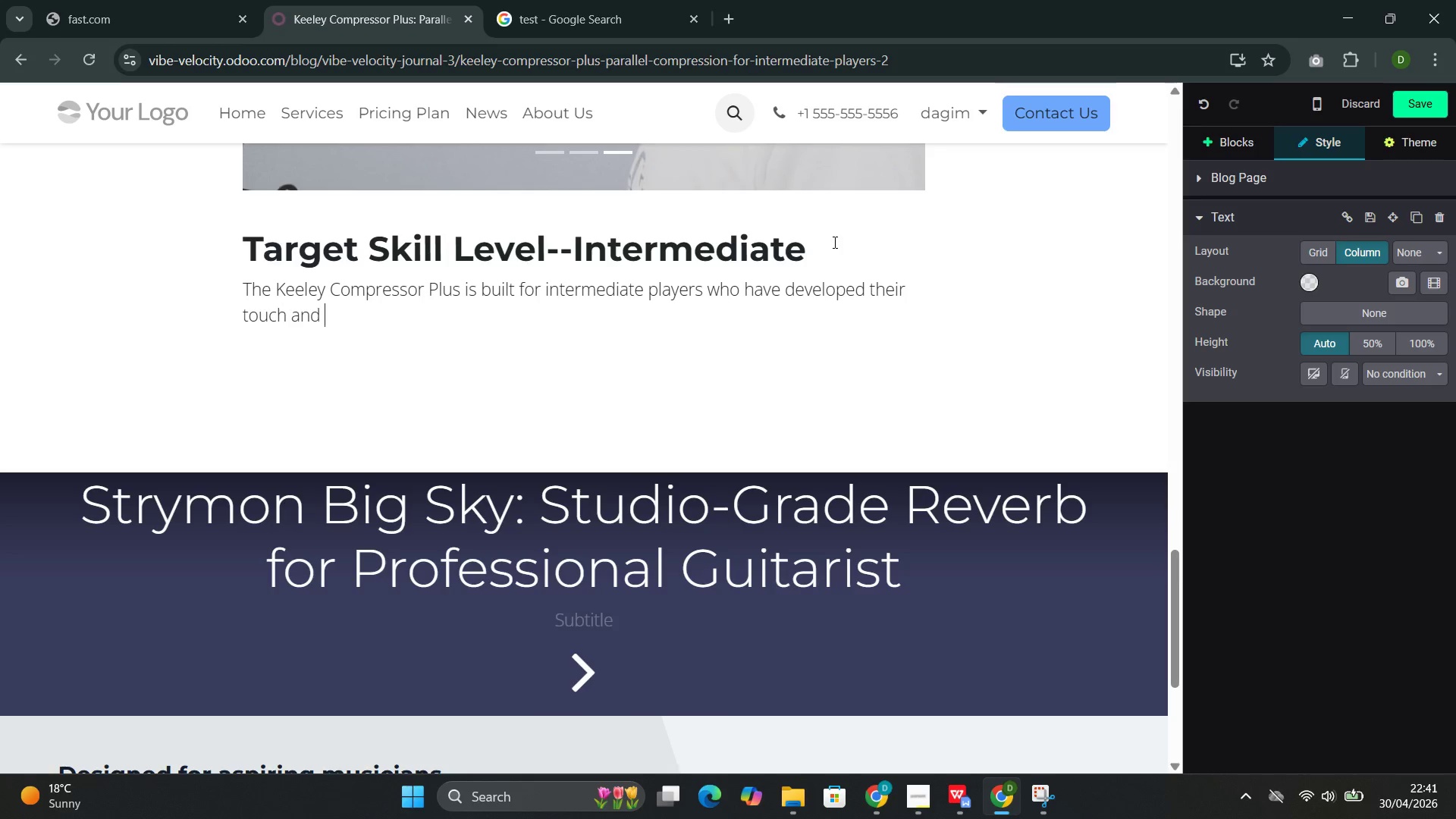 
wait(5.88)
 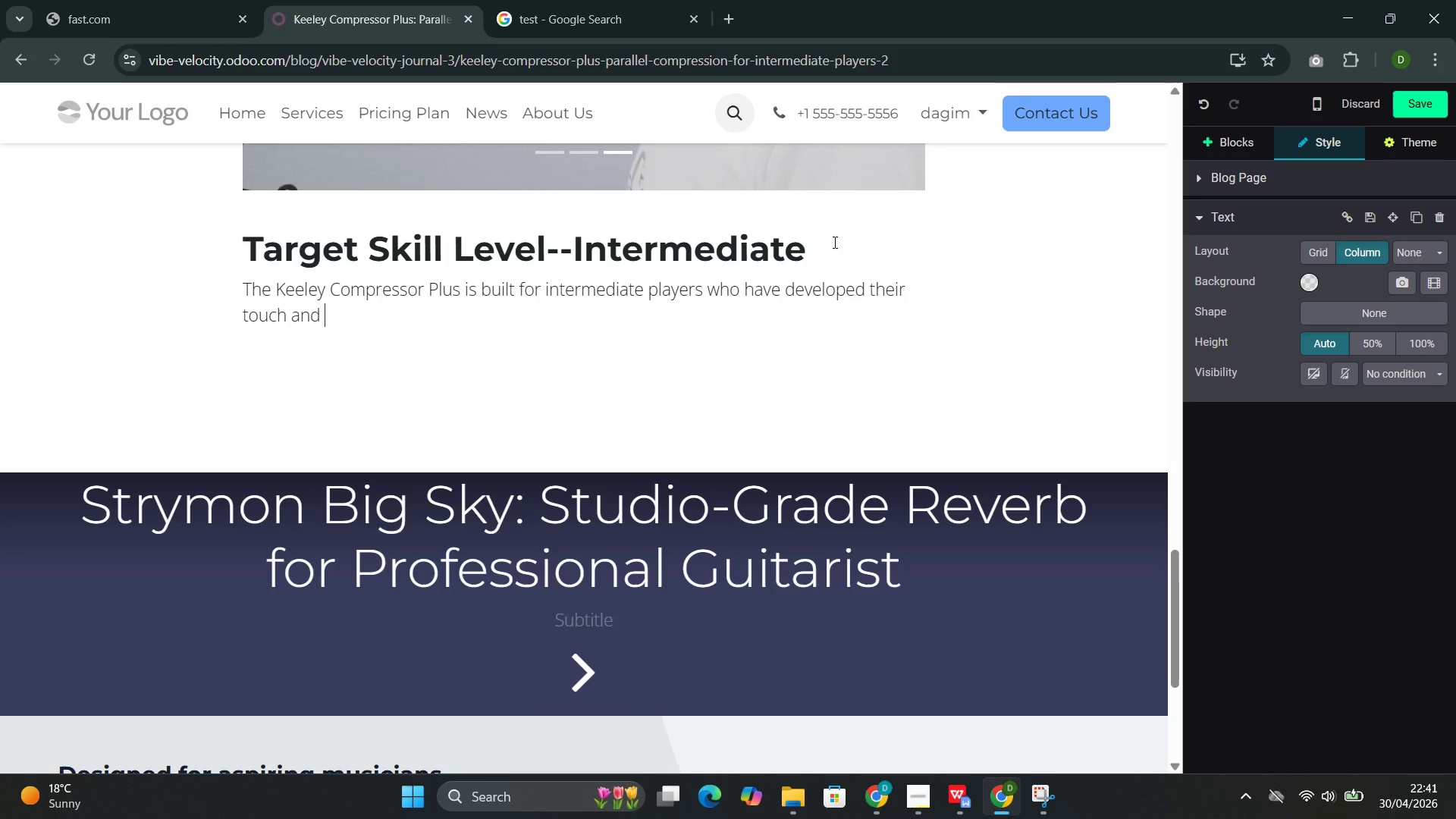 
type(ti)
key(Backspace)
type(one )
 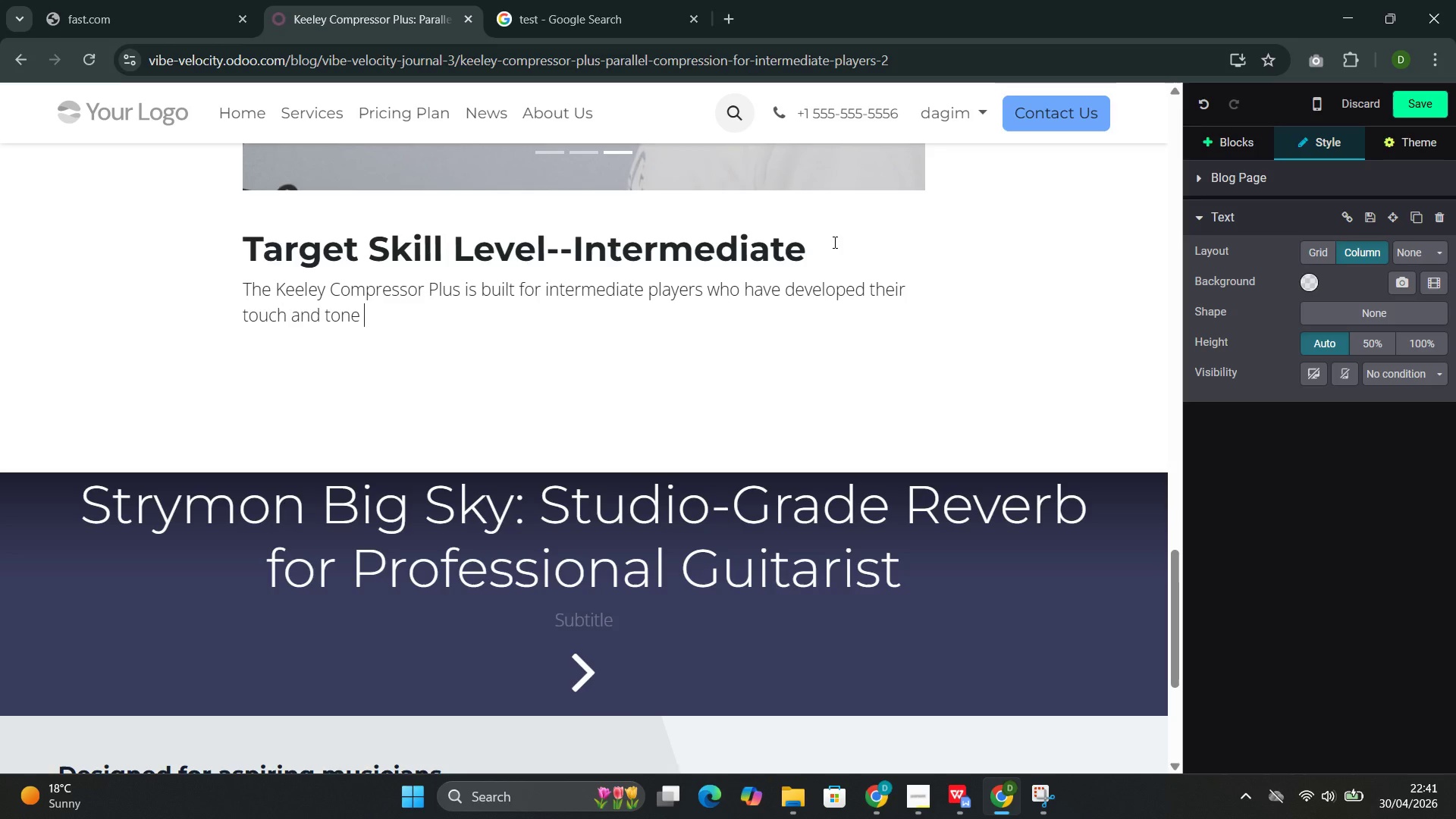 
wait(12.77)
 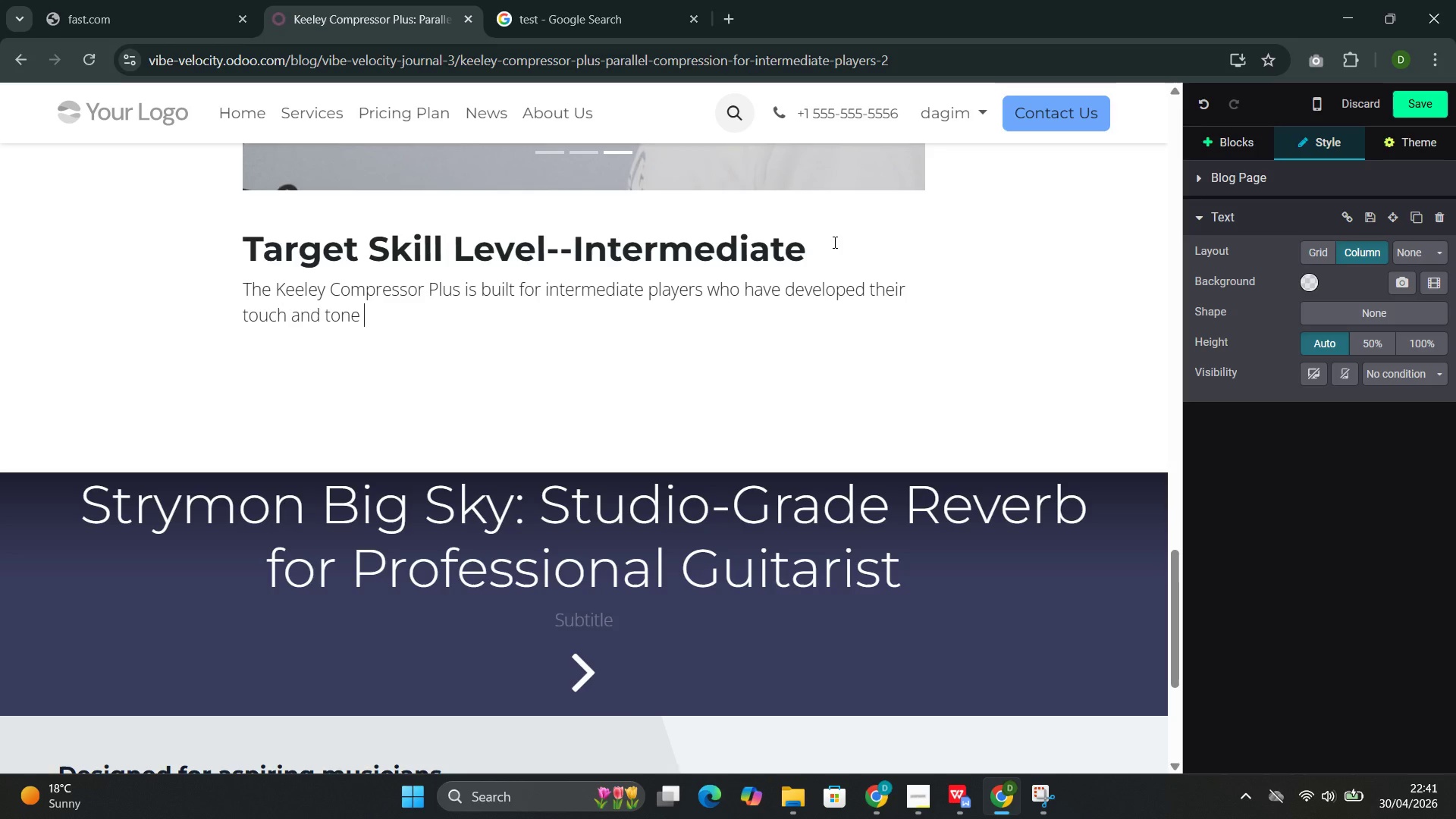 
type(but are)
 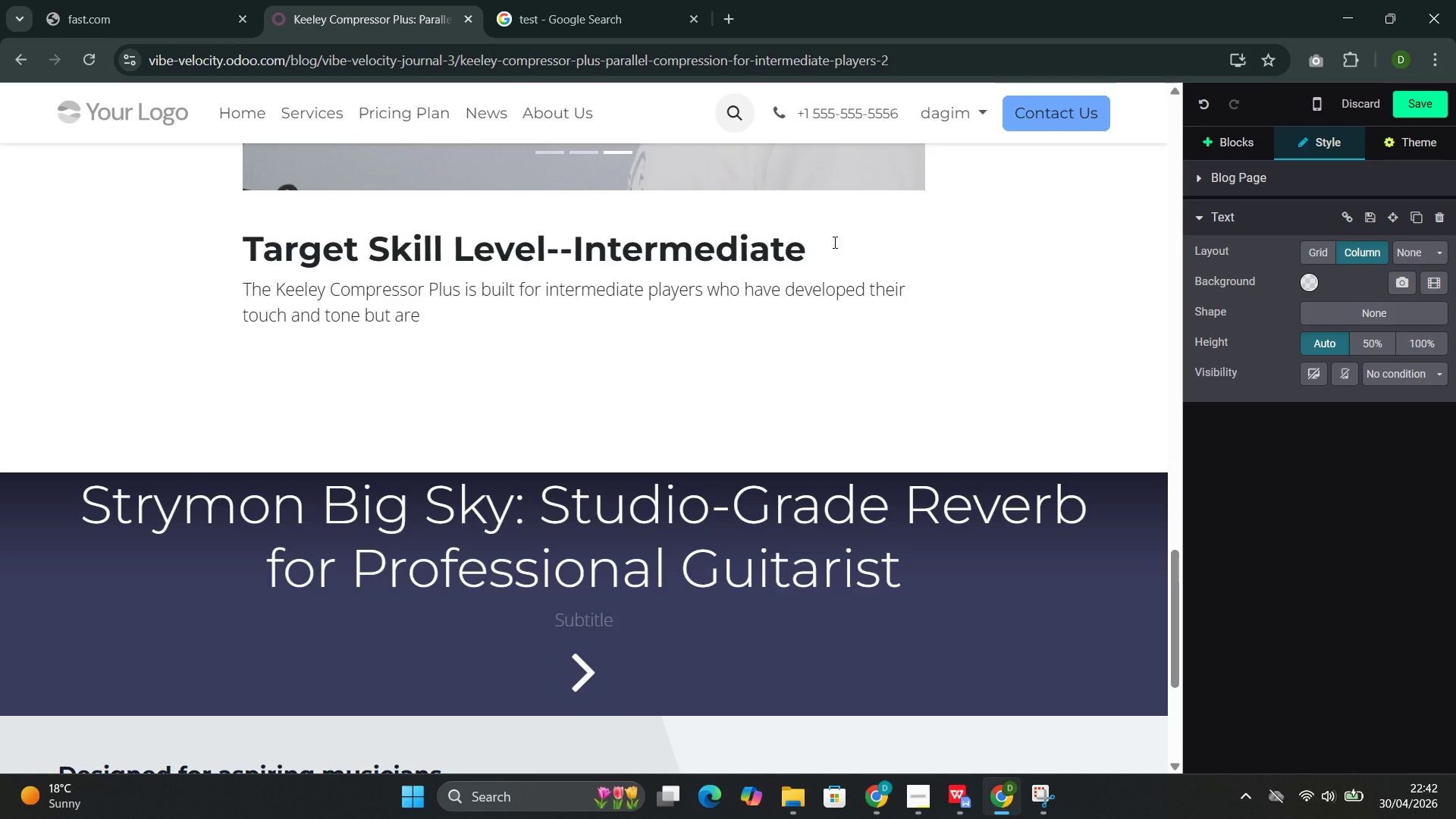 
wait(52.38)
 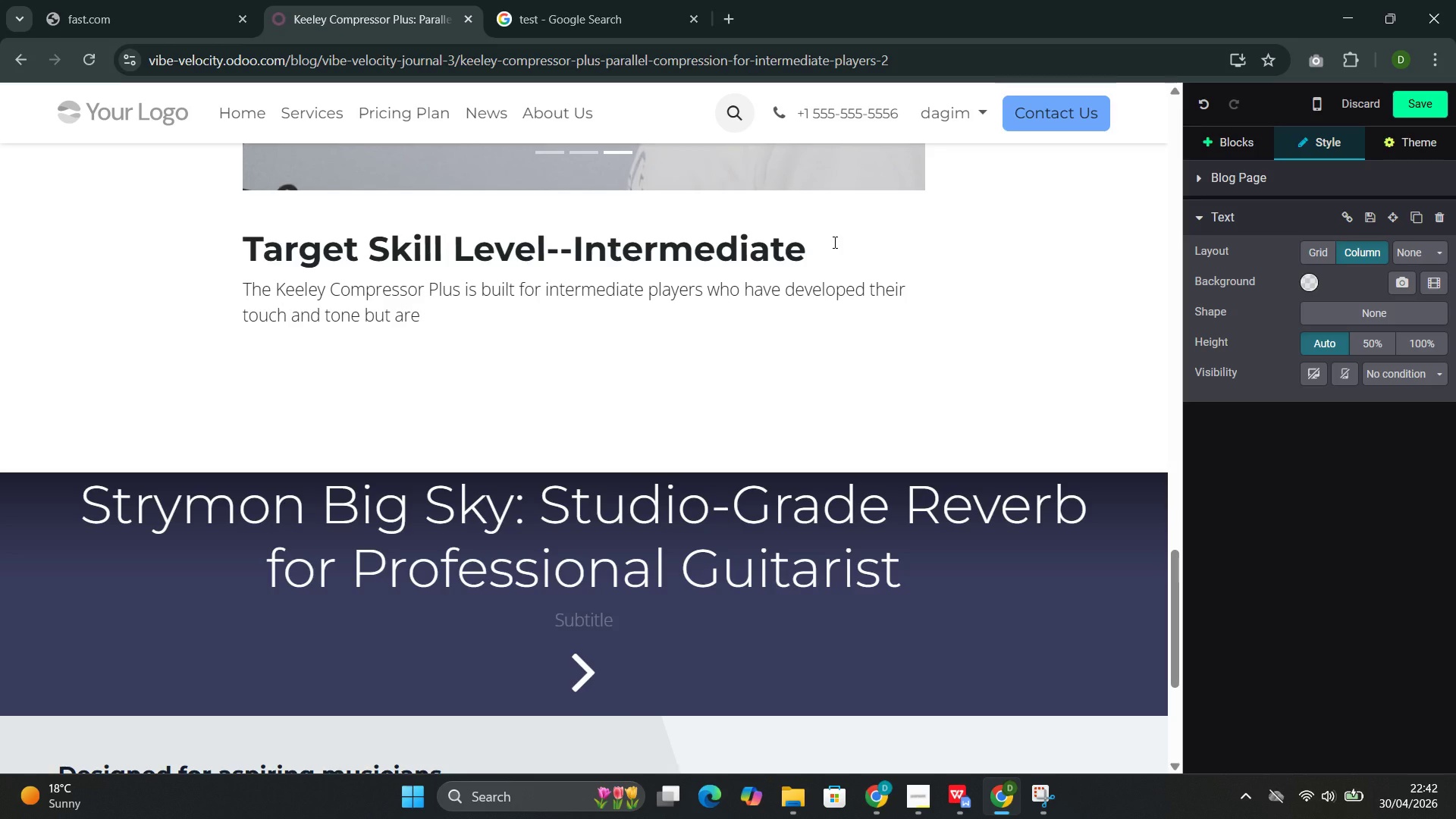 
type( exploring how )
 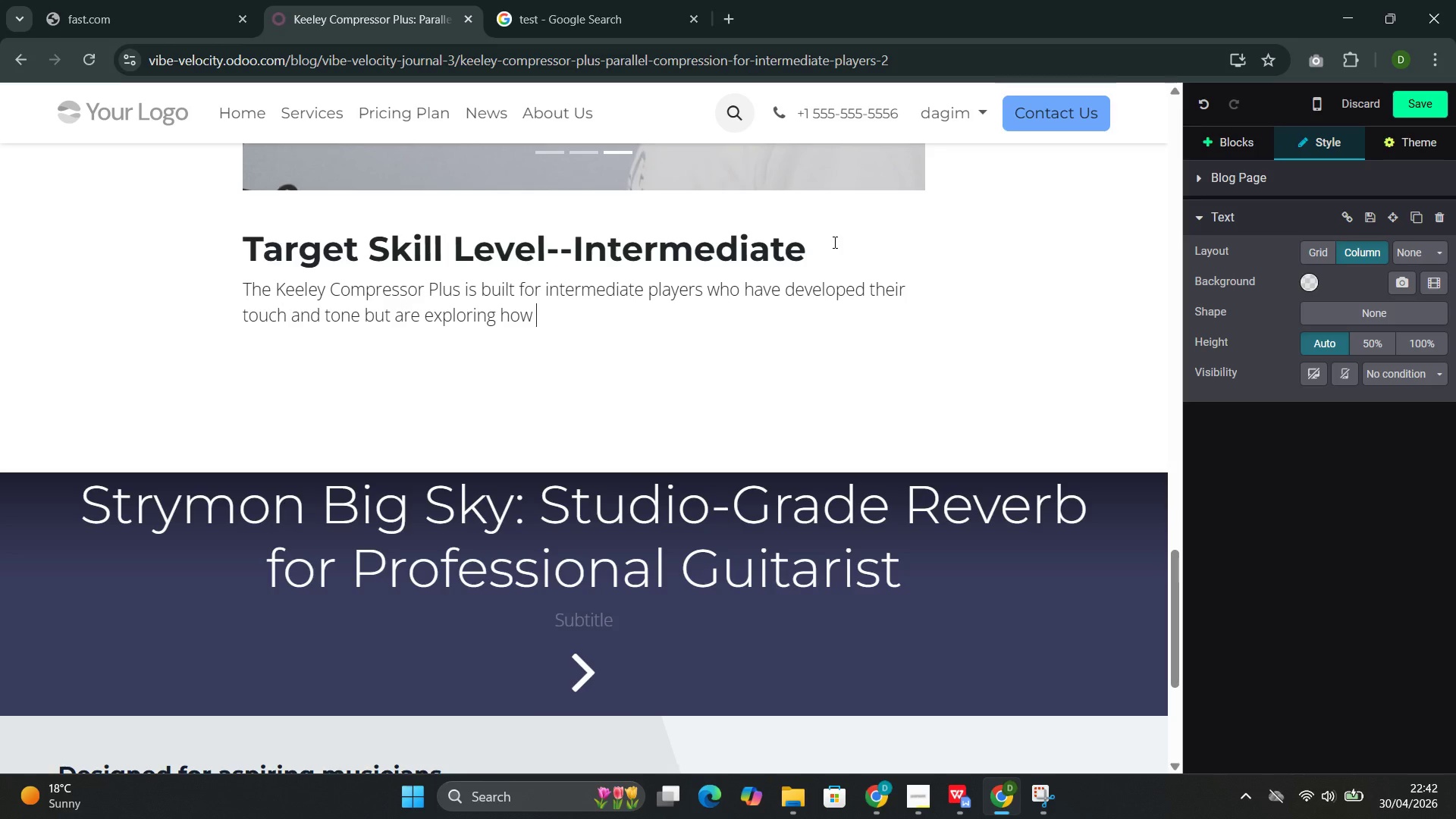 
type(compression can enhance their sound )
key(Backspace)
type(. U)
key(Backspace)
type(If you understand the basic of your signal )
 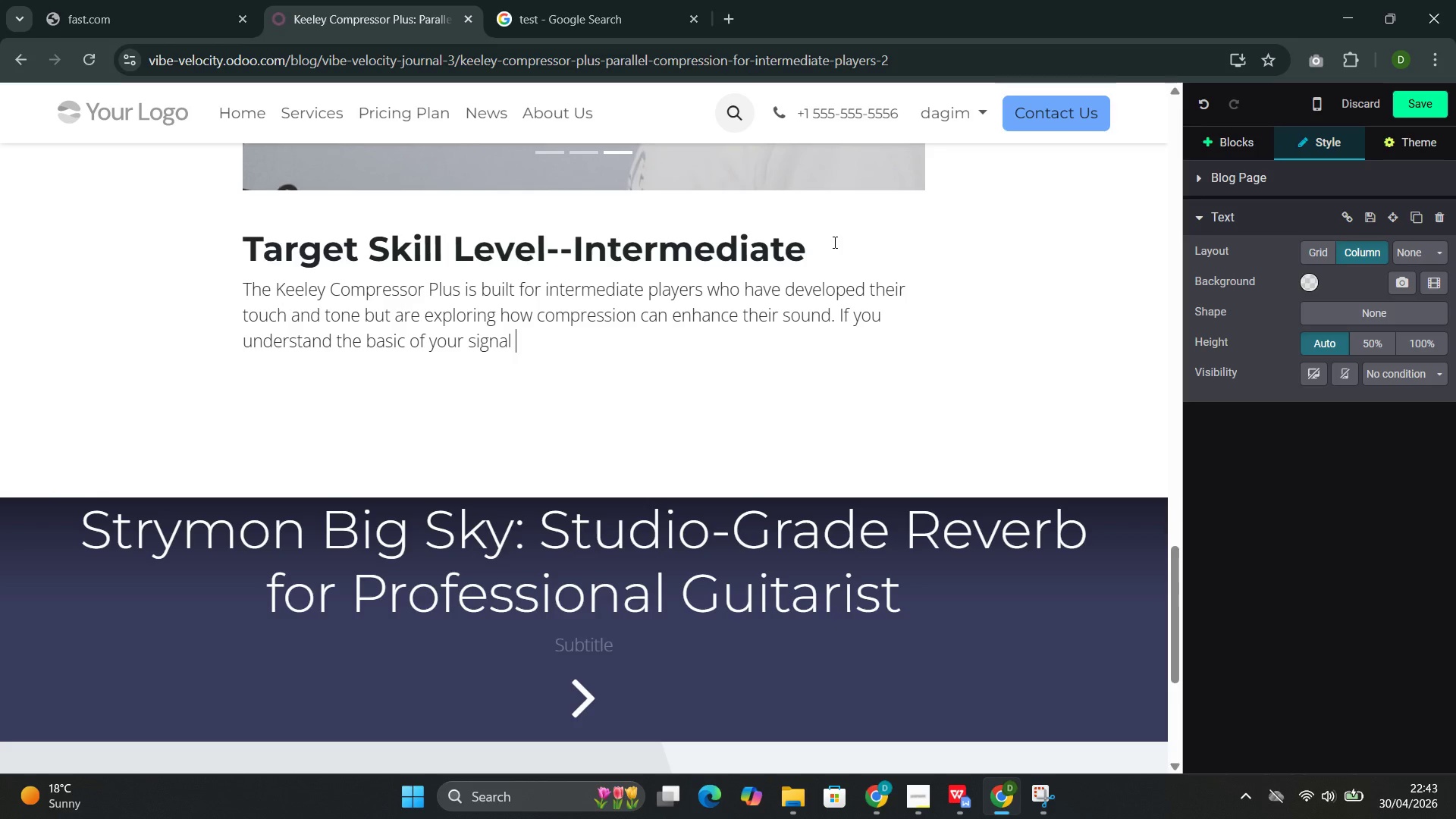 
type(chain and wanr)
key(Backspace)
type(t to add a compressor that offers )
 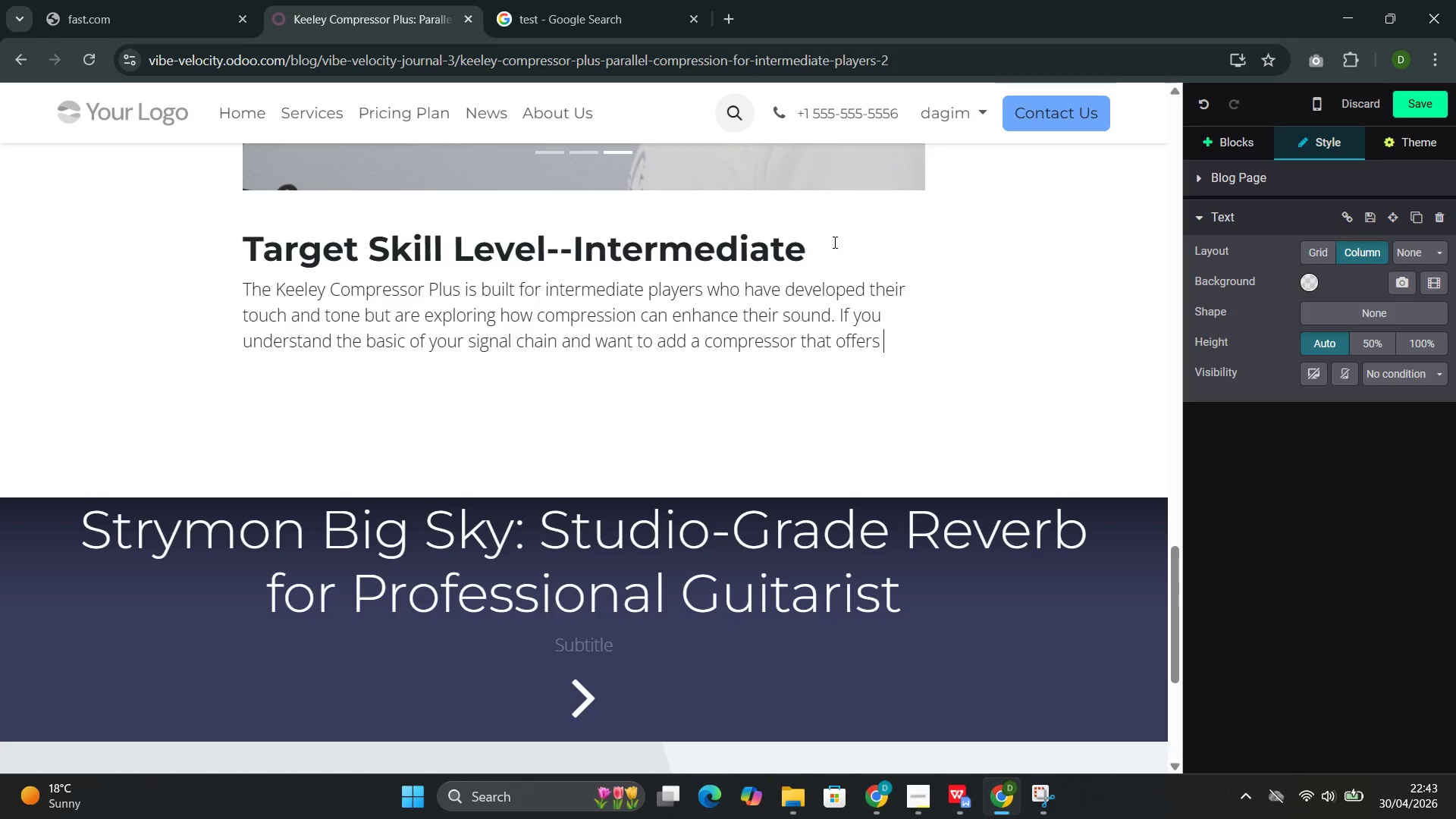 
type(profe)
 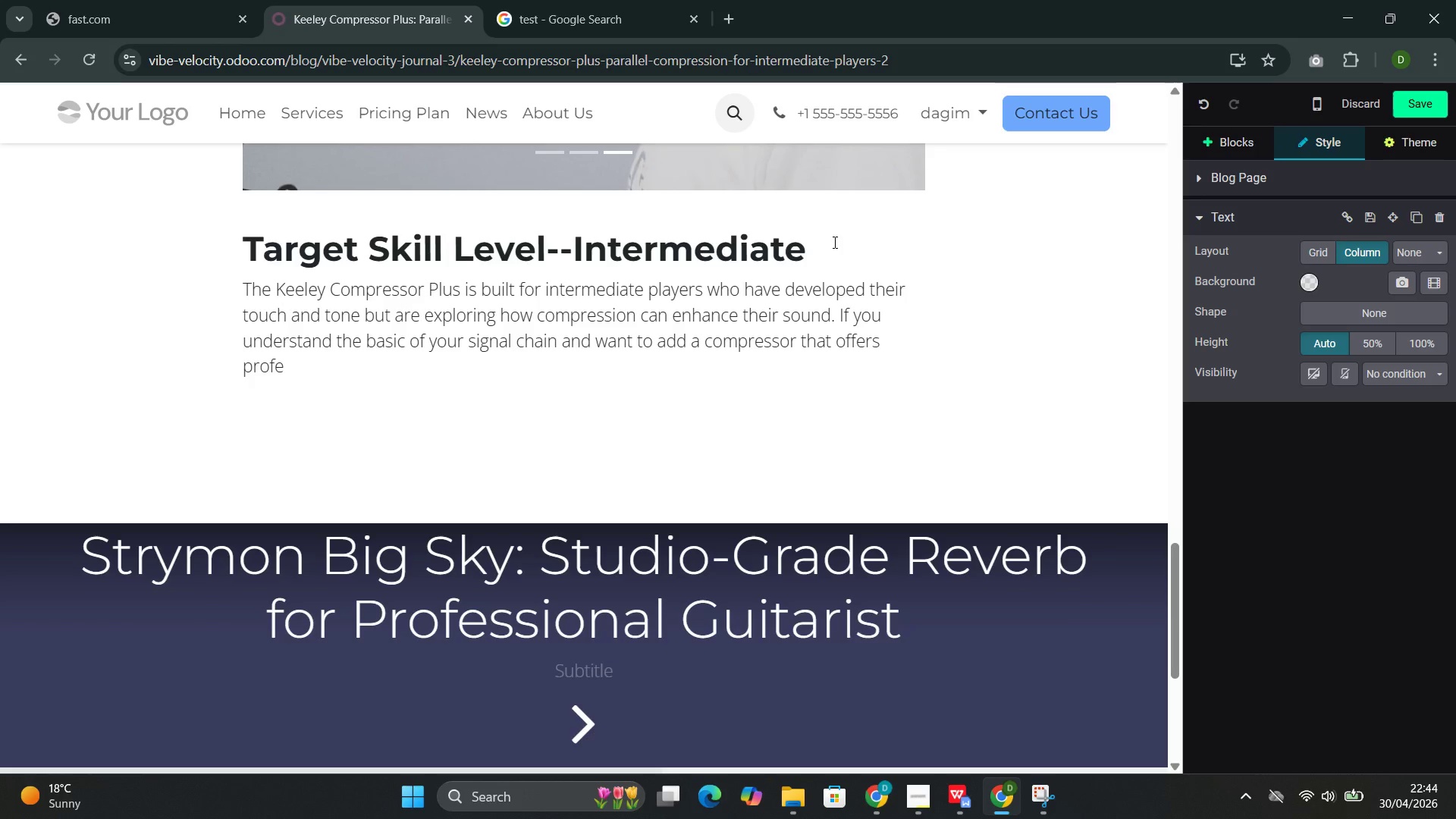 
wait(43.7)
 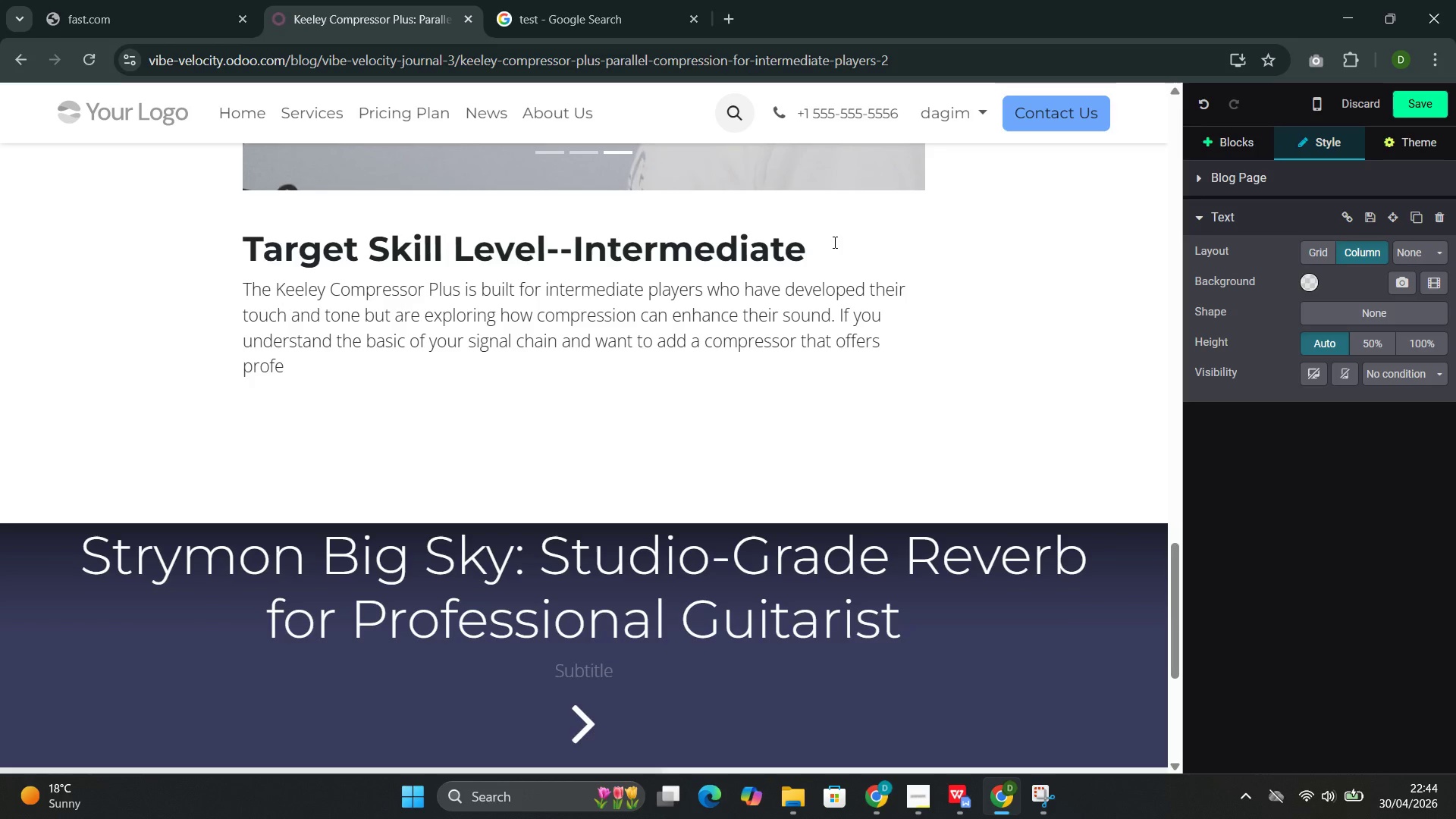 
type(sss)
key(Backspace)
type(ional features without)
 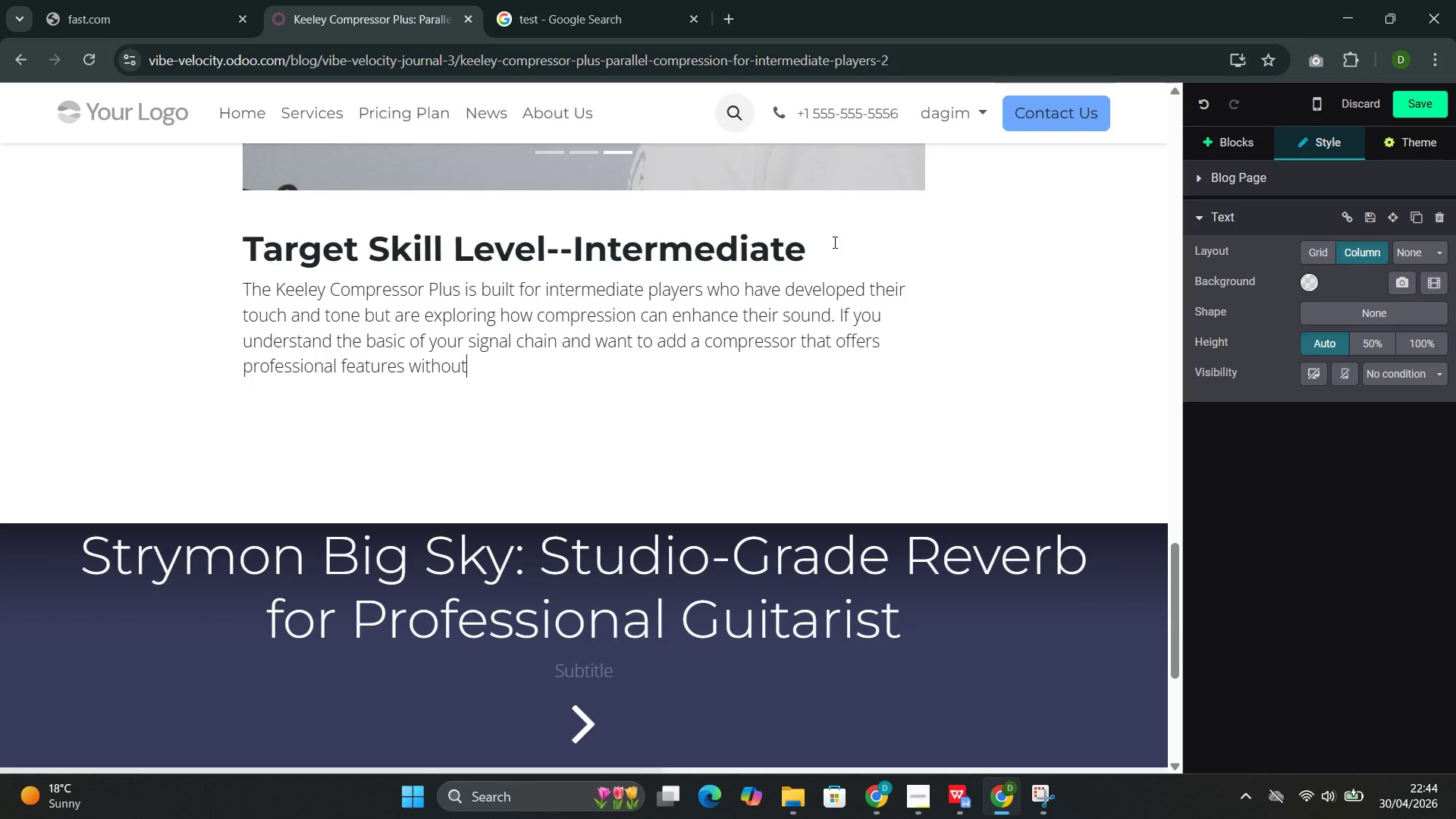 
wait(7.42)
 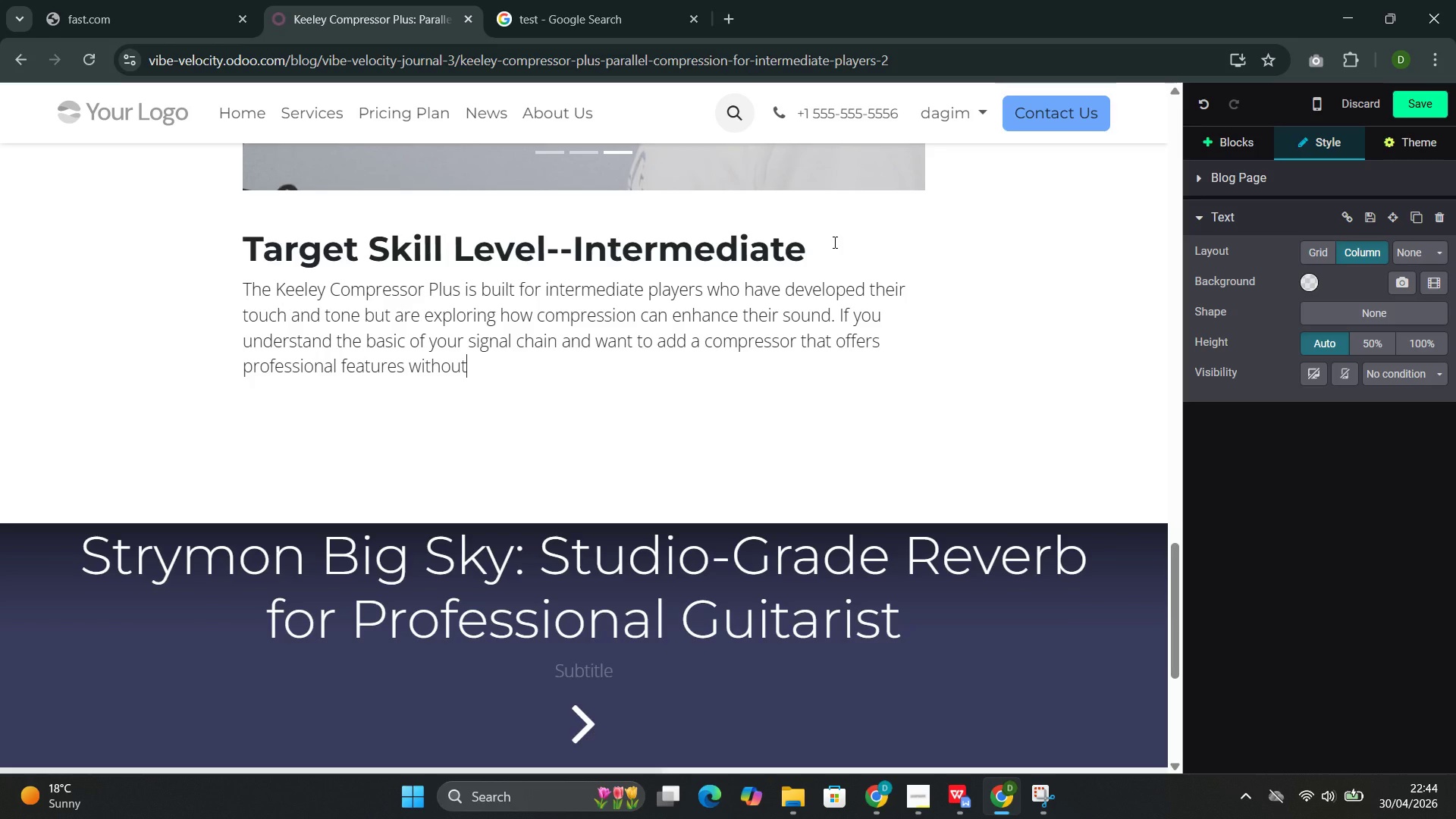 
type( an )
 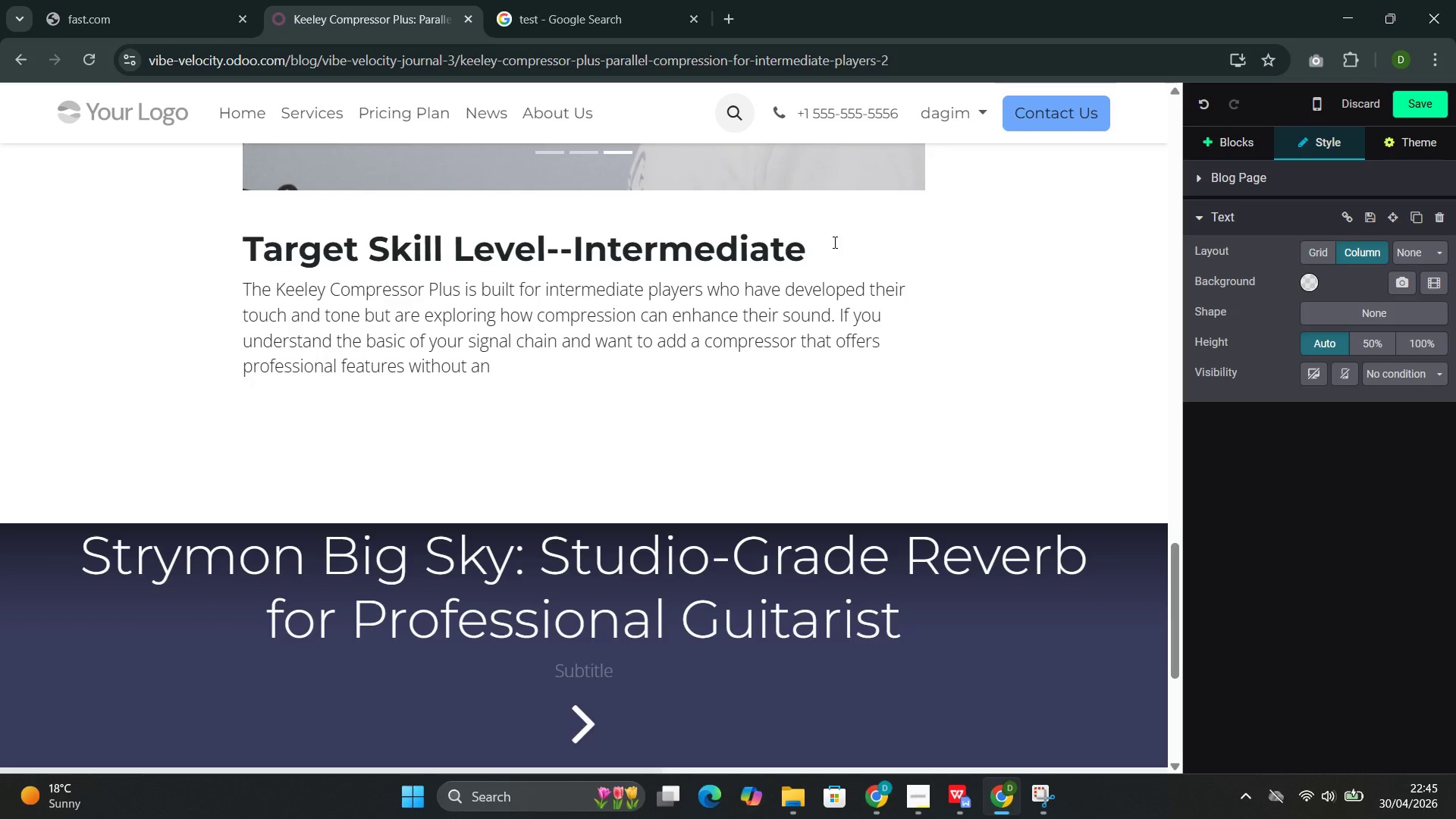 
wait(20.5)
 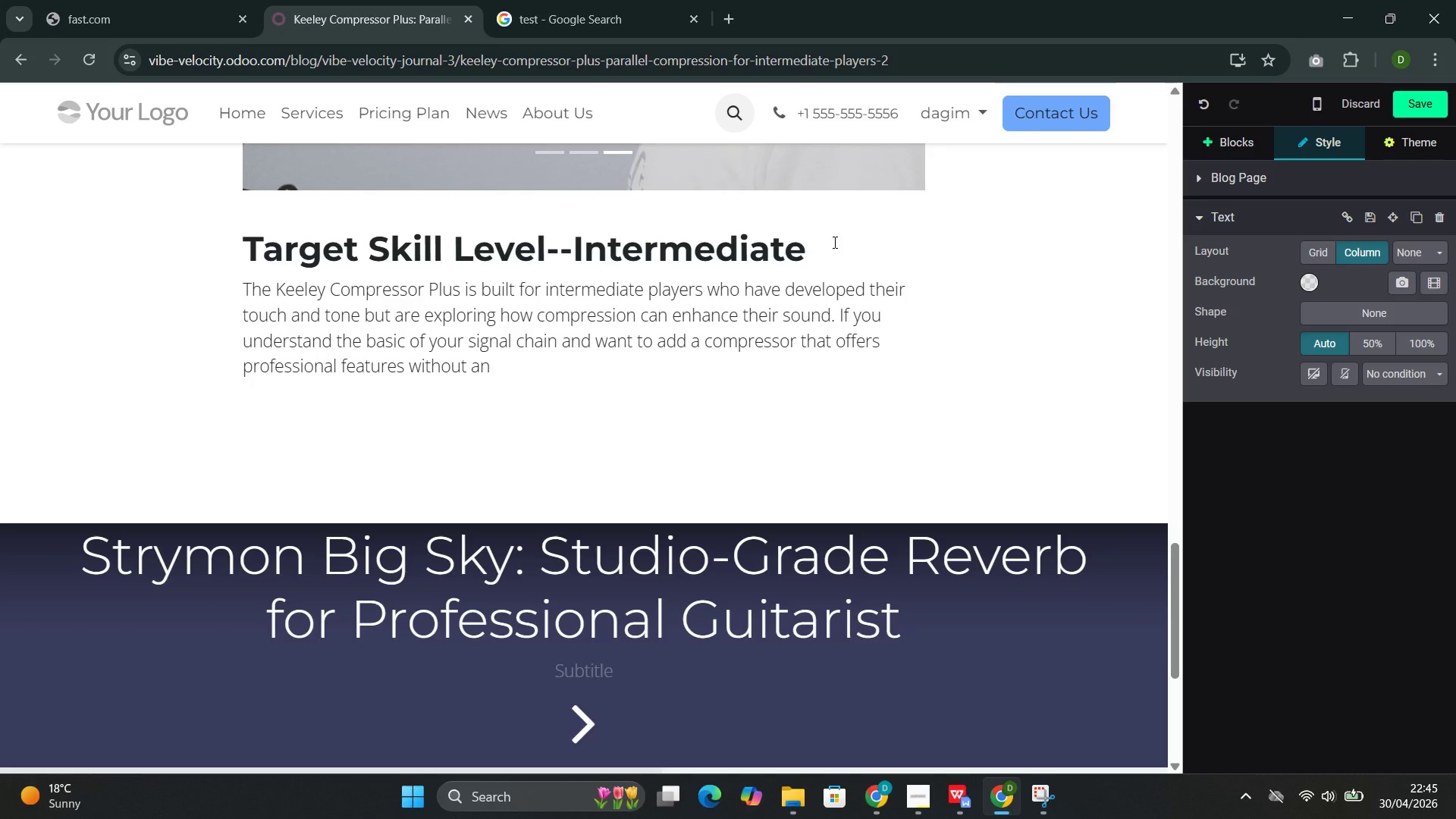 
type(overwhelming inf)
 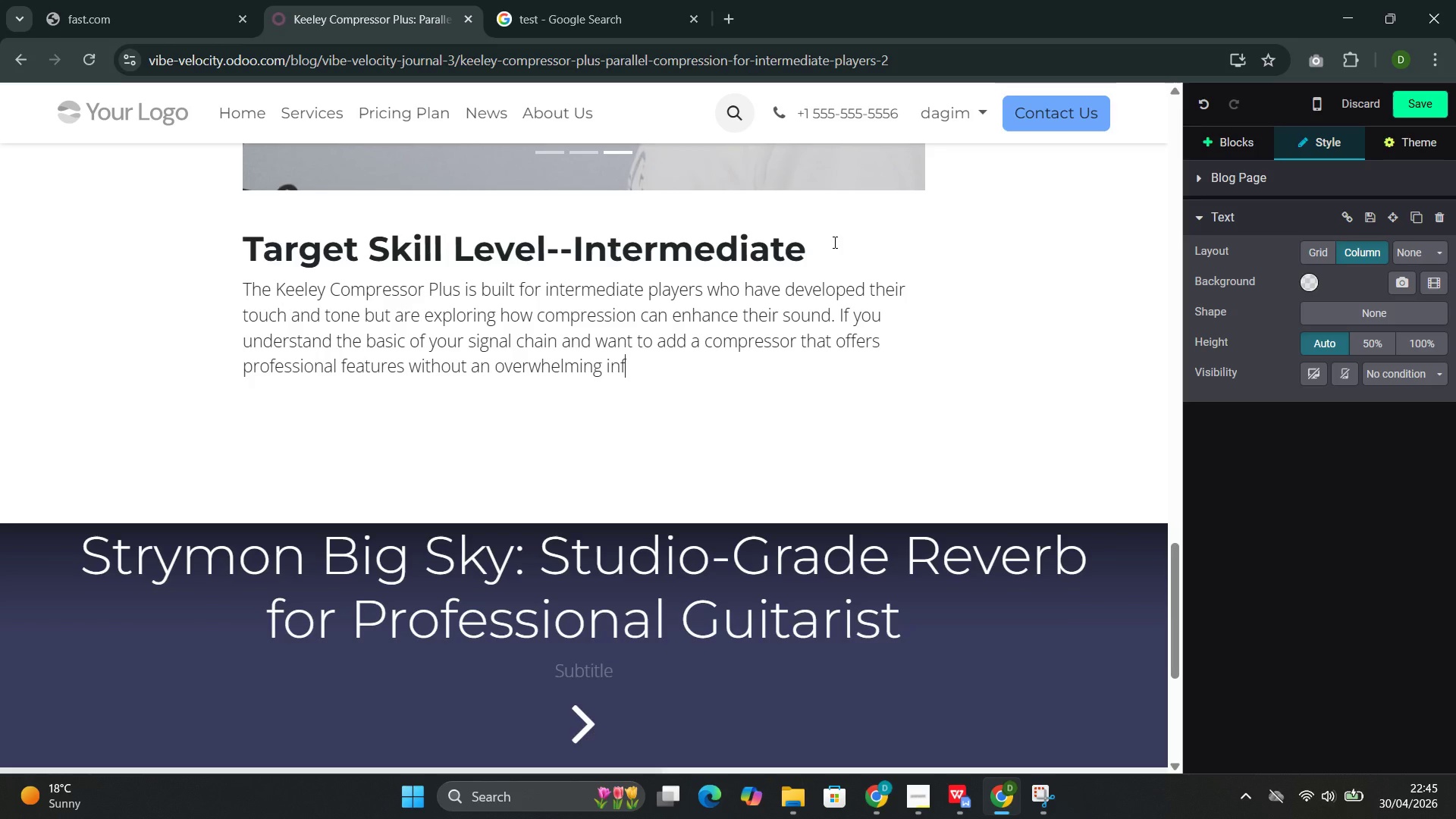 
wait(18.98)
 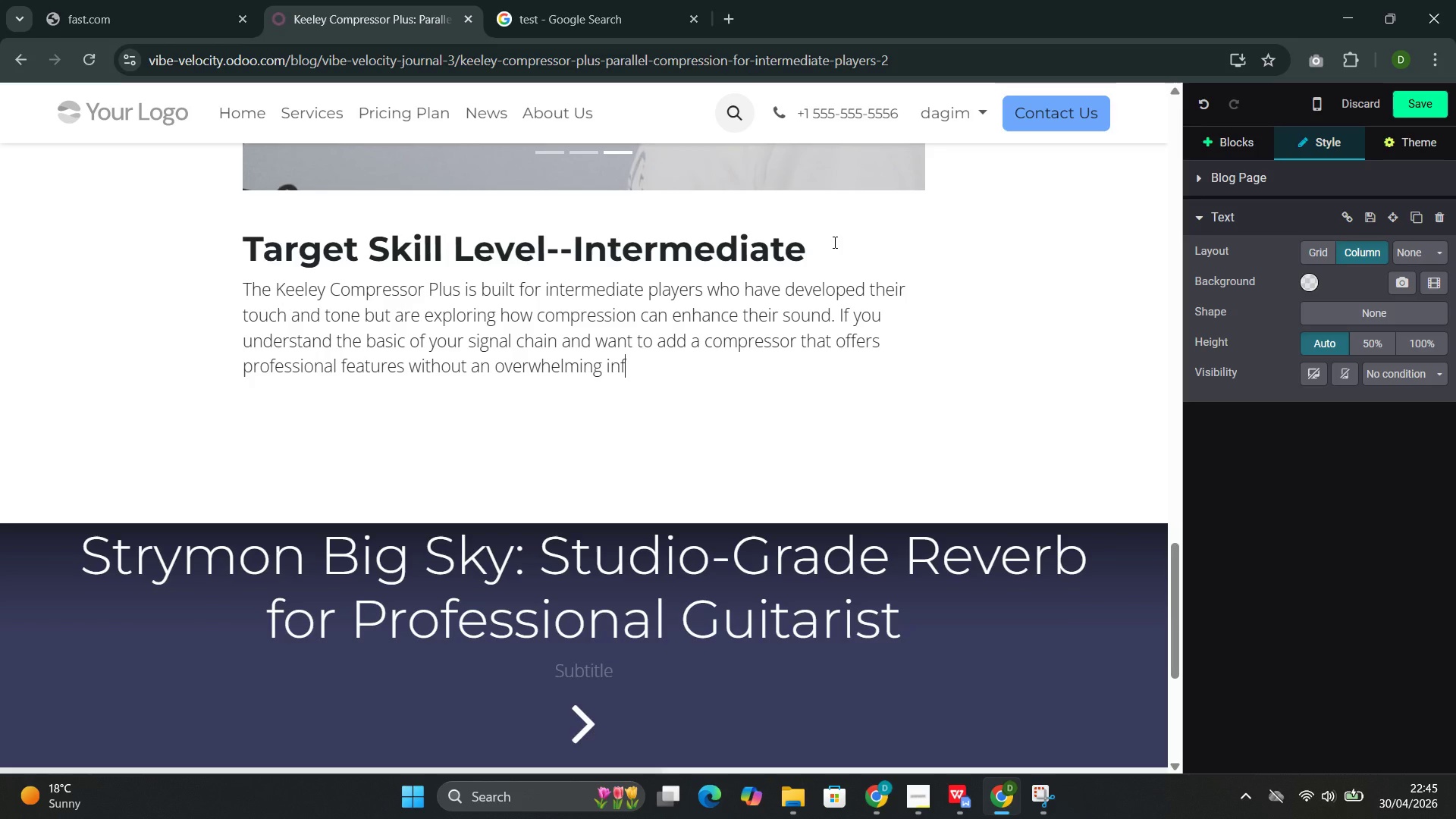 
type(erface, the )
 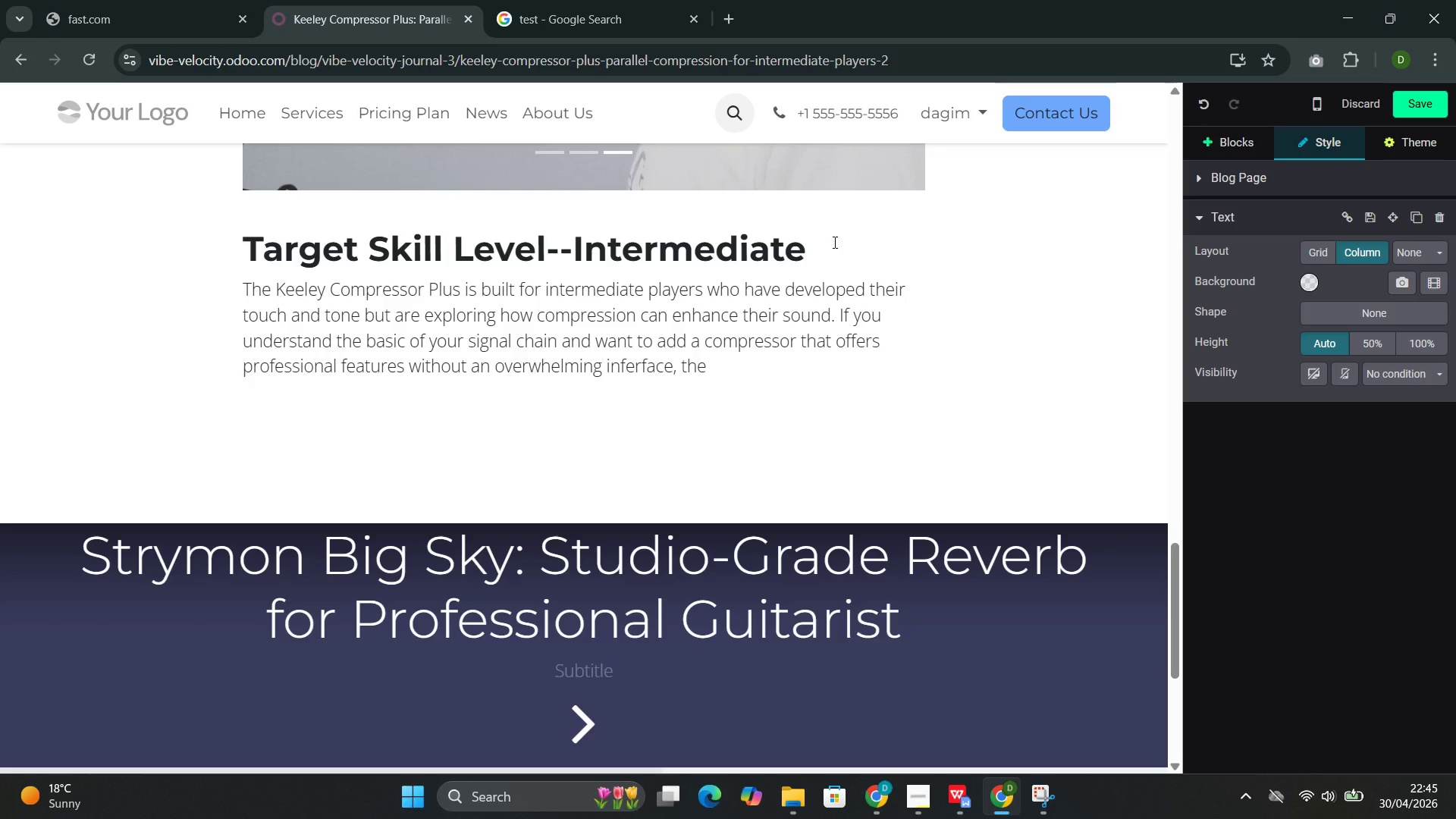 
type(Compressor Plus is)
 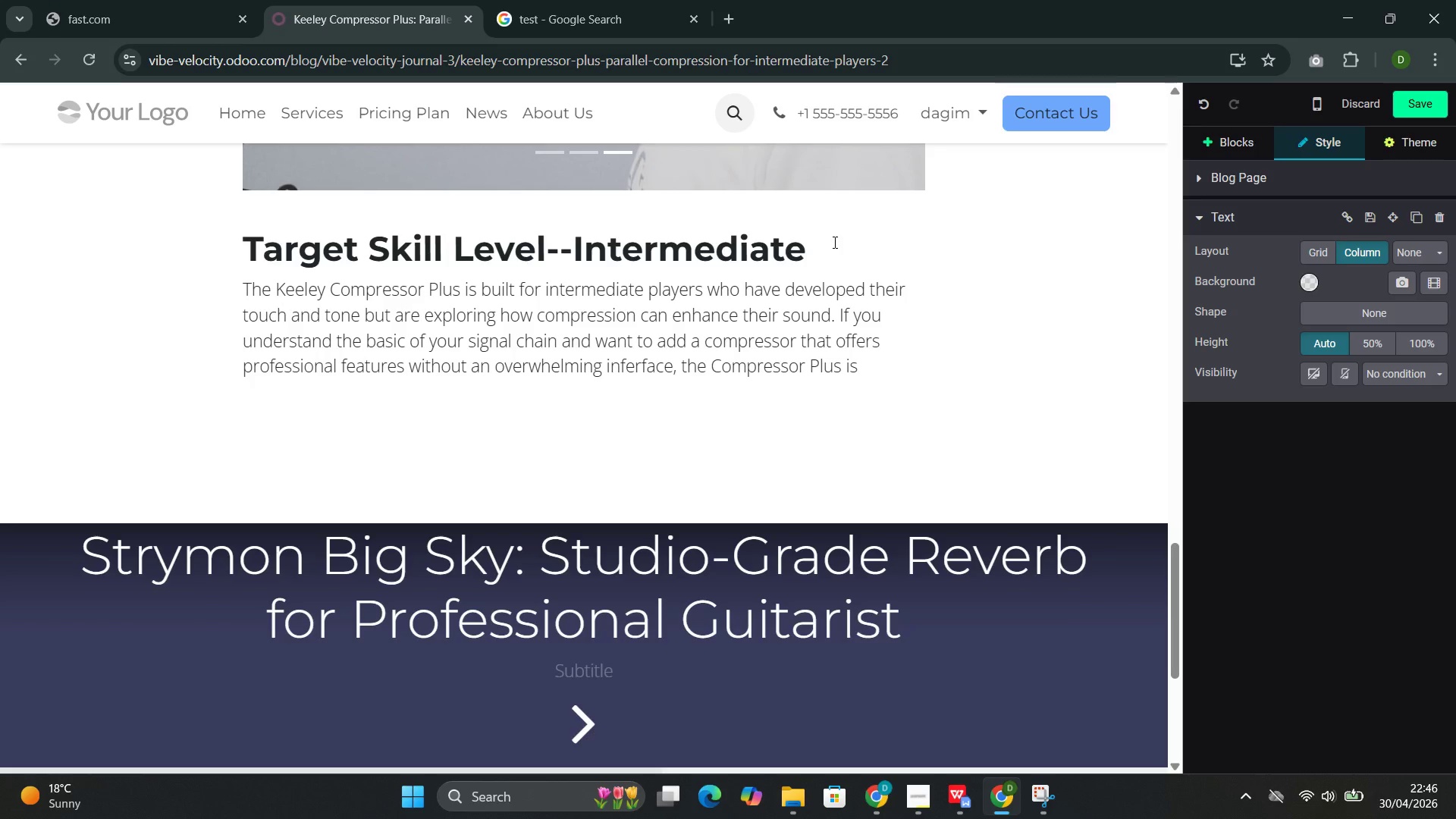 
type( designed for you,)
key(Backspace)
type(.)
 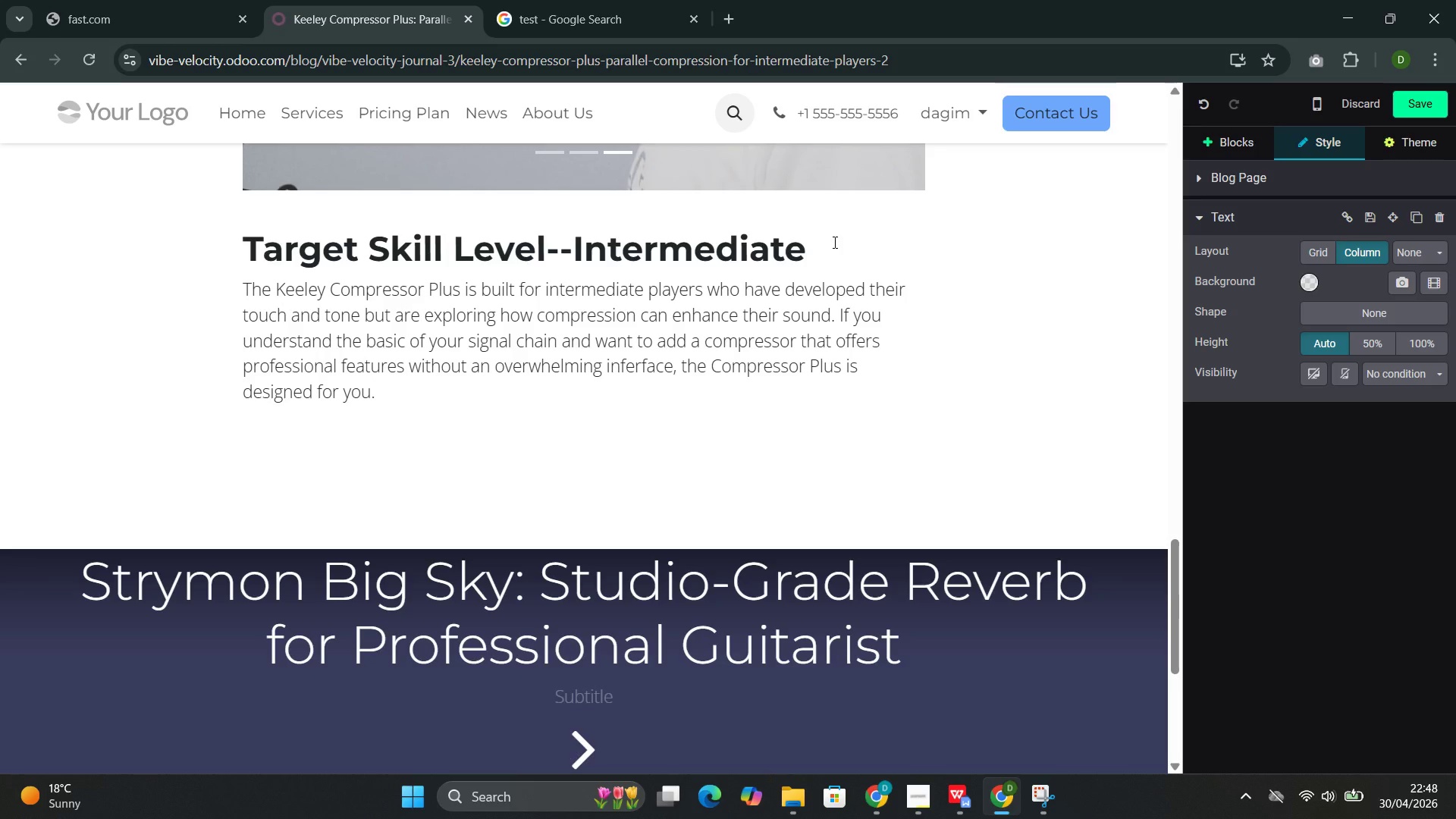 
wait(103.38)
 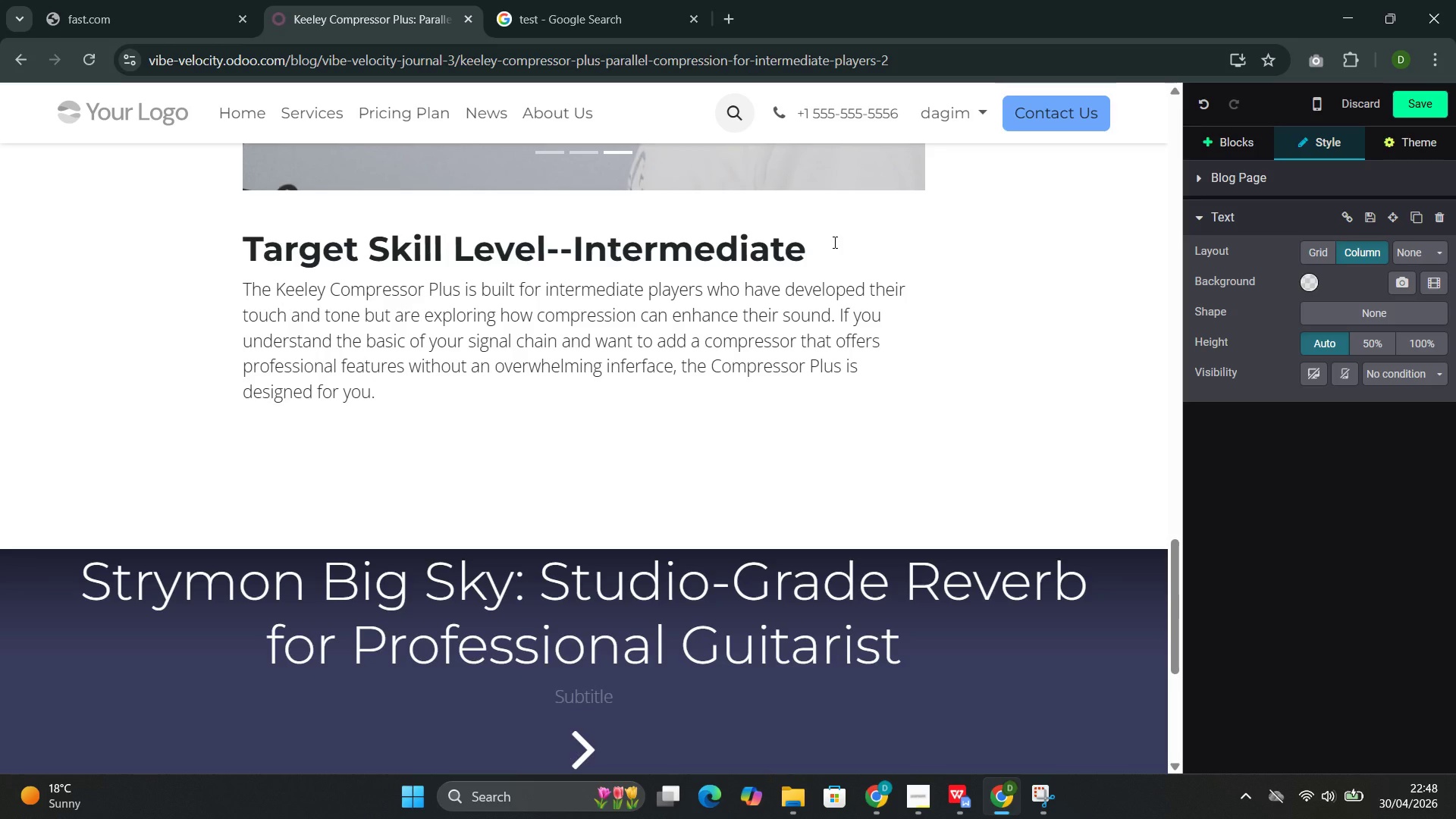 
key(Enter)
 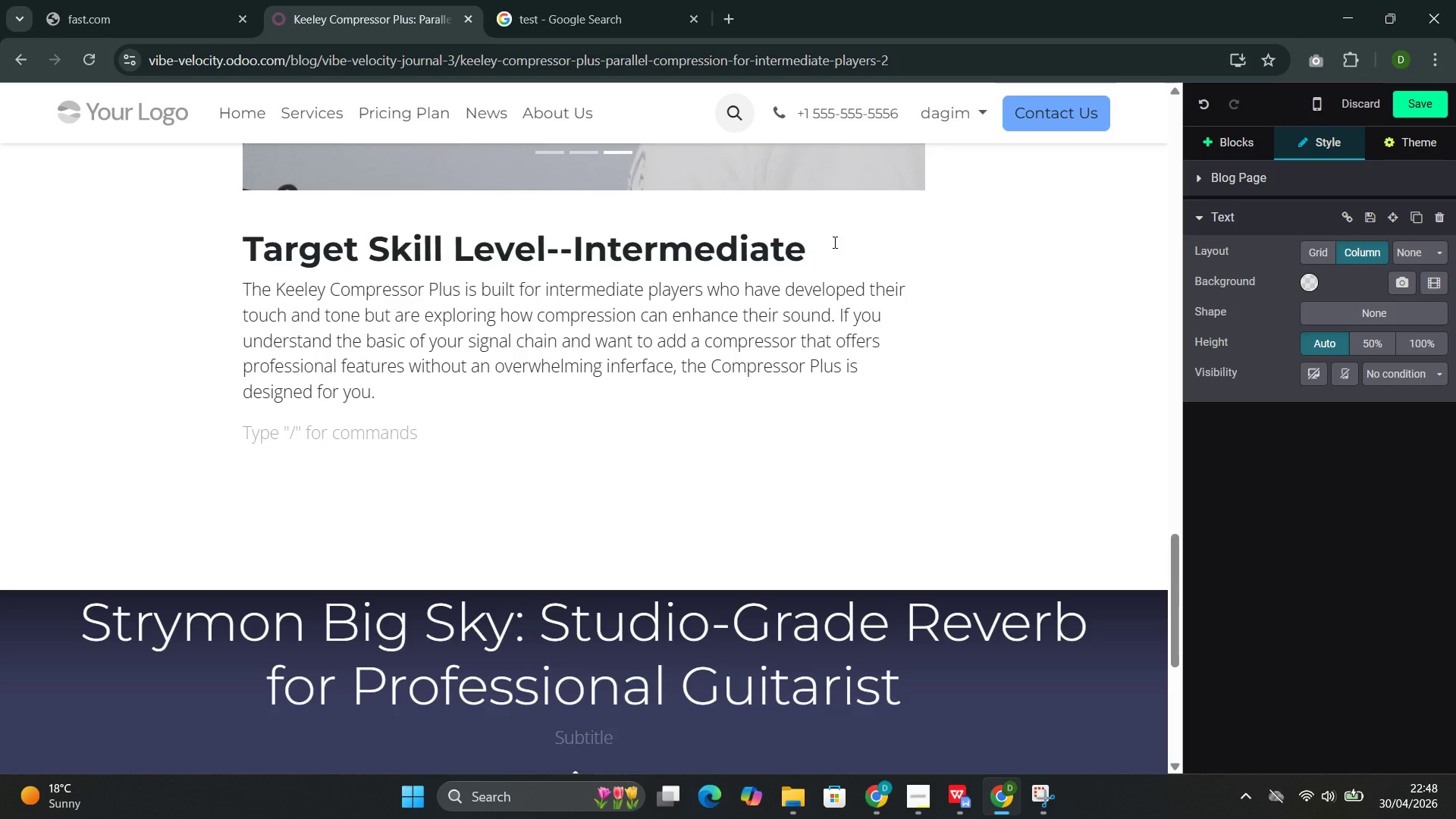 
type(For beginners, the Compressor Plus is Still approa)
 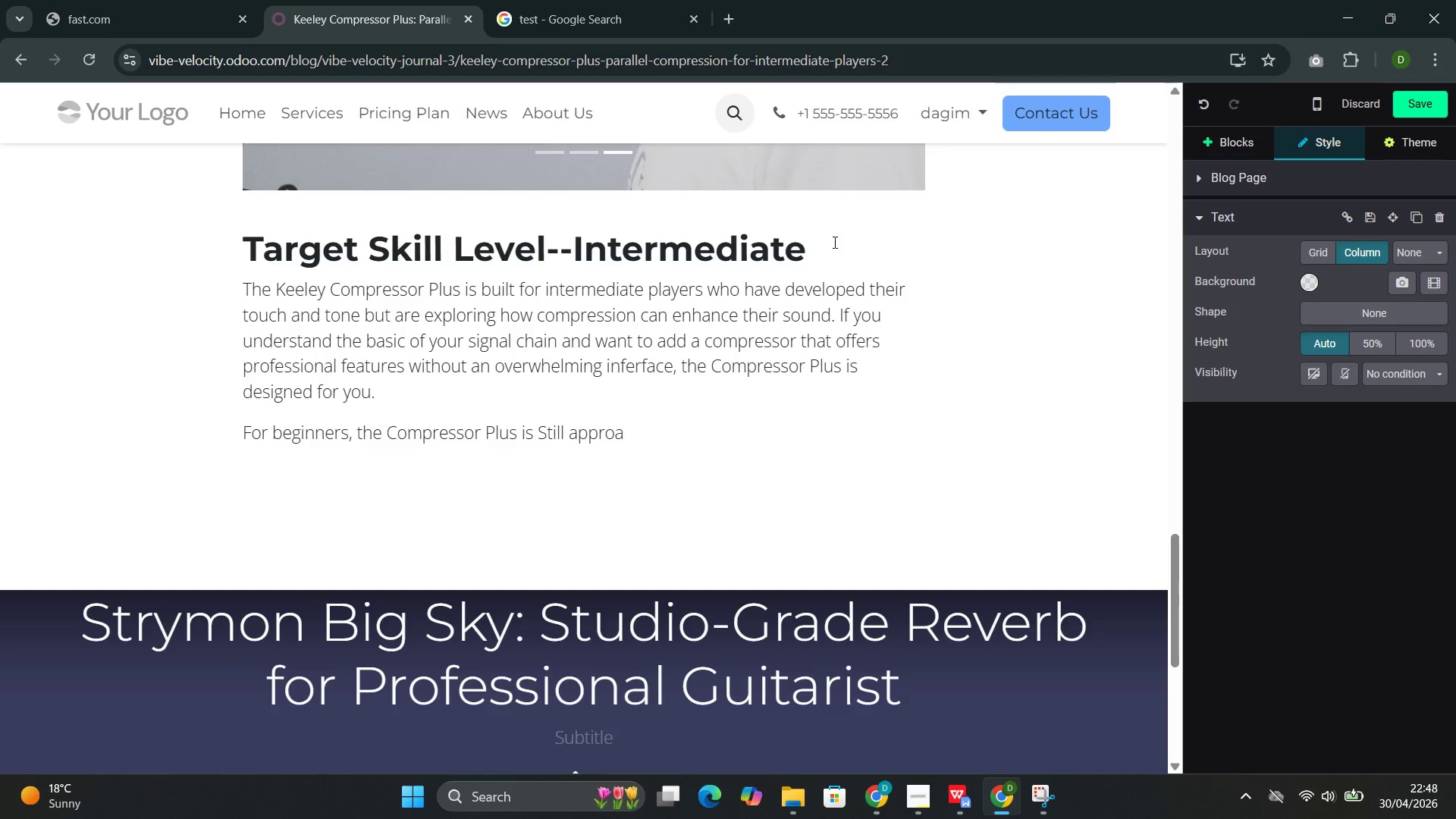 
wait(13.69)
 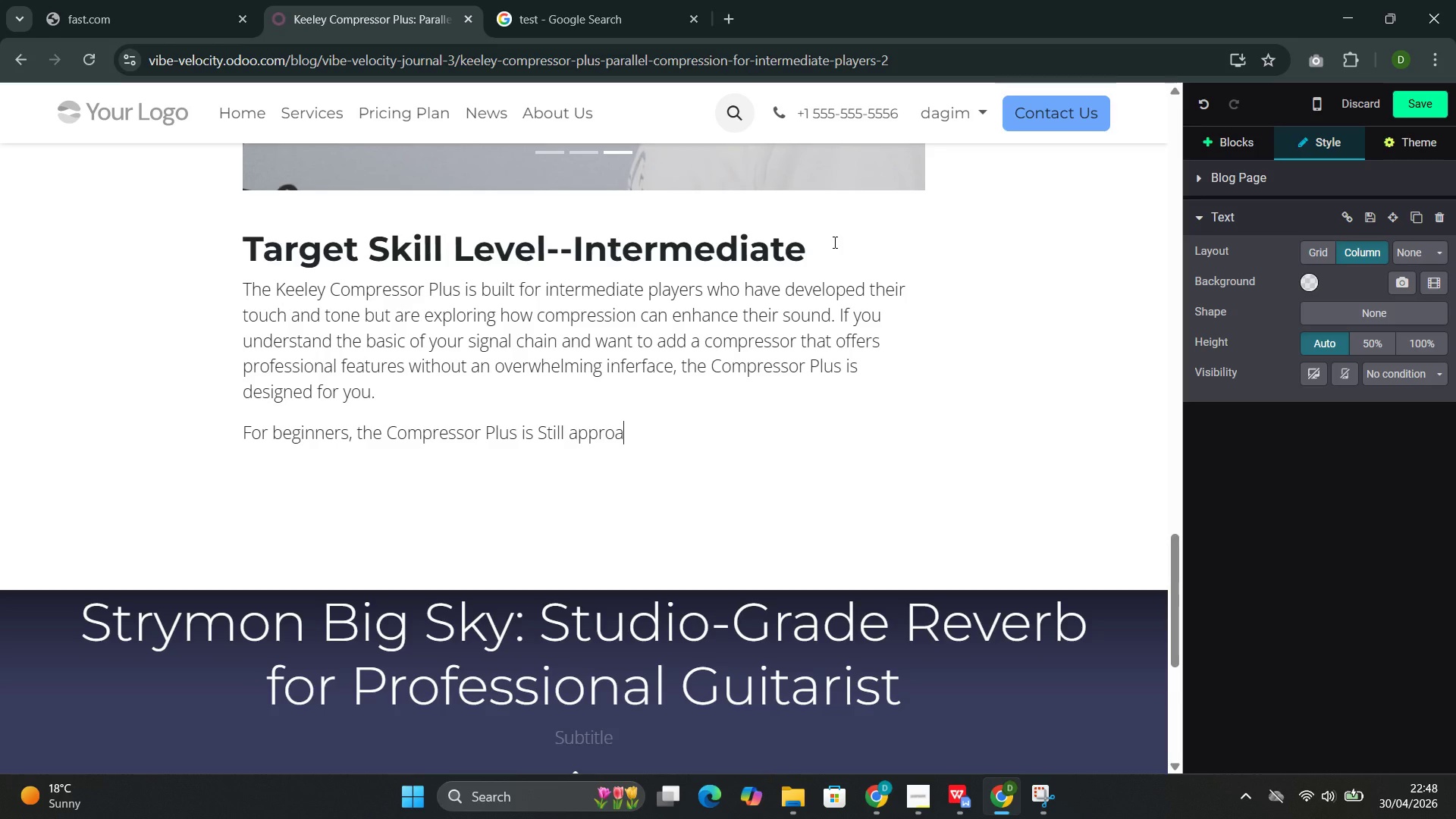 
type(ch)
 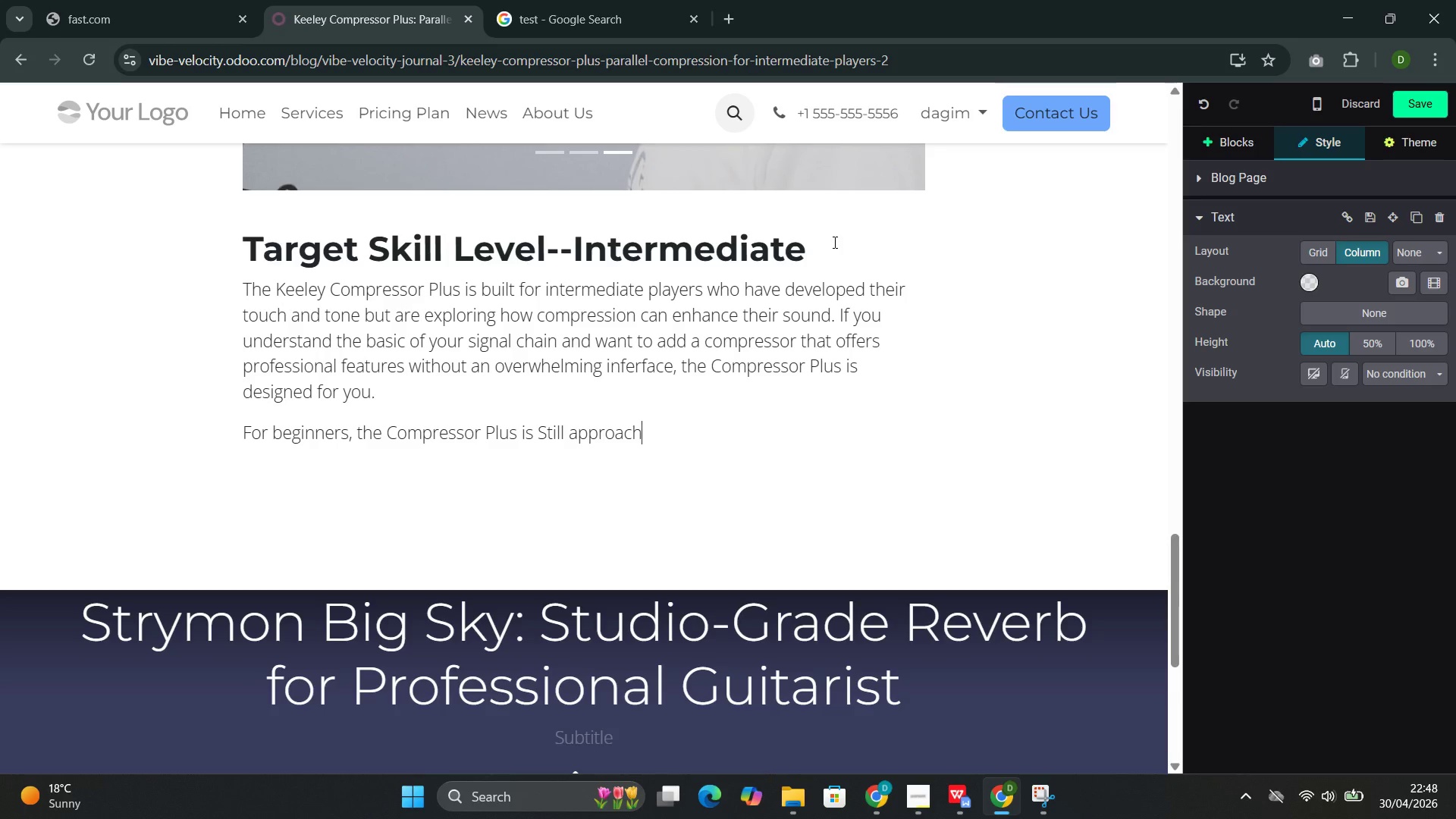 
type(able--the)
 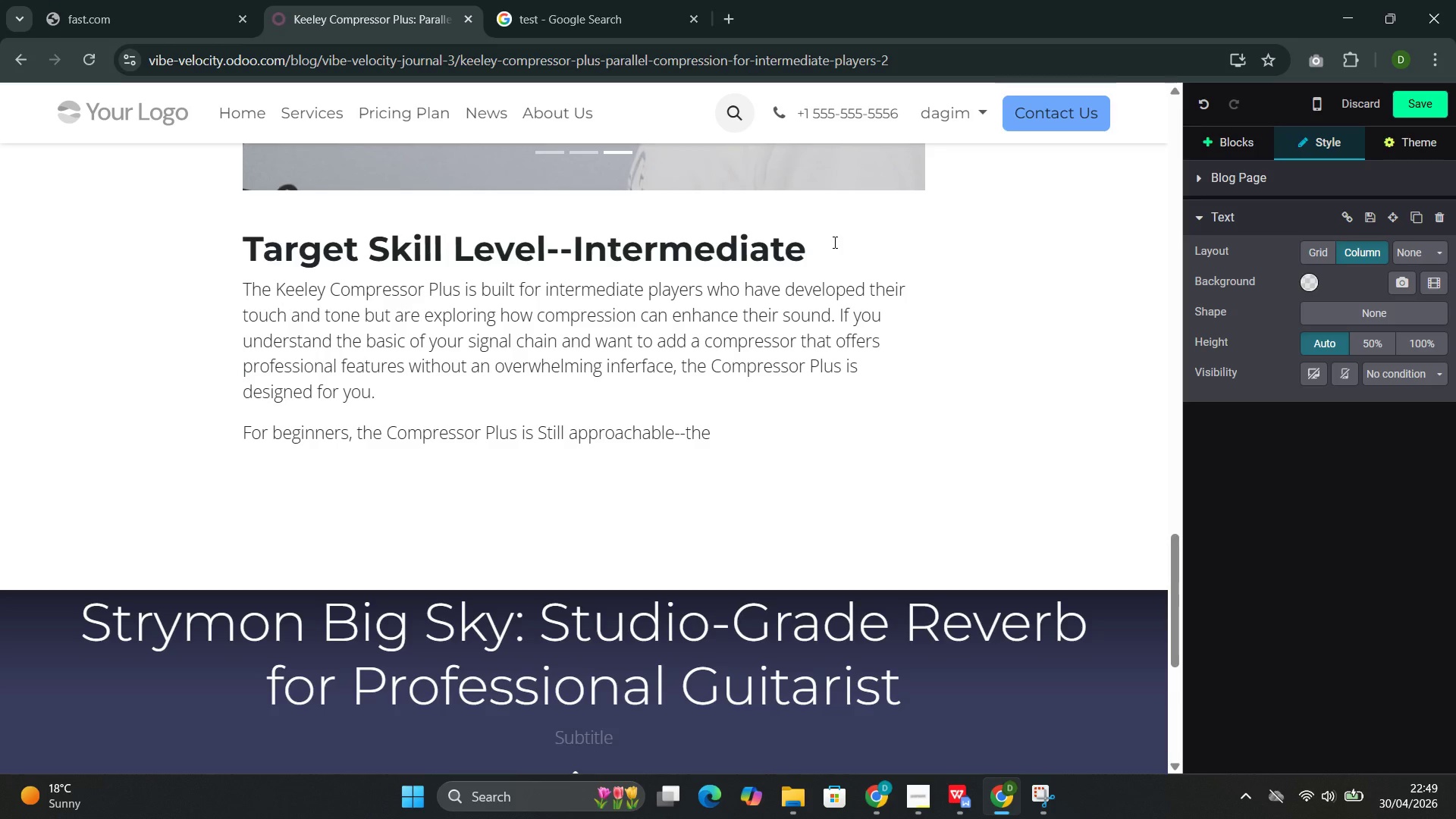 
wait(12.19)
 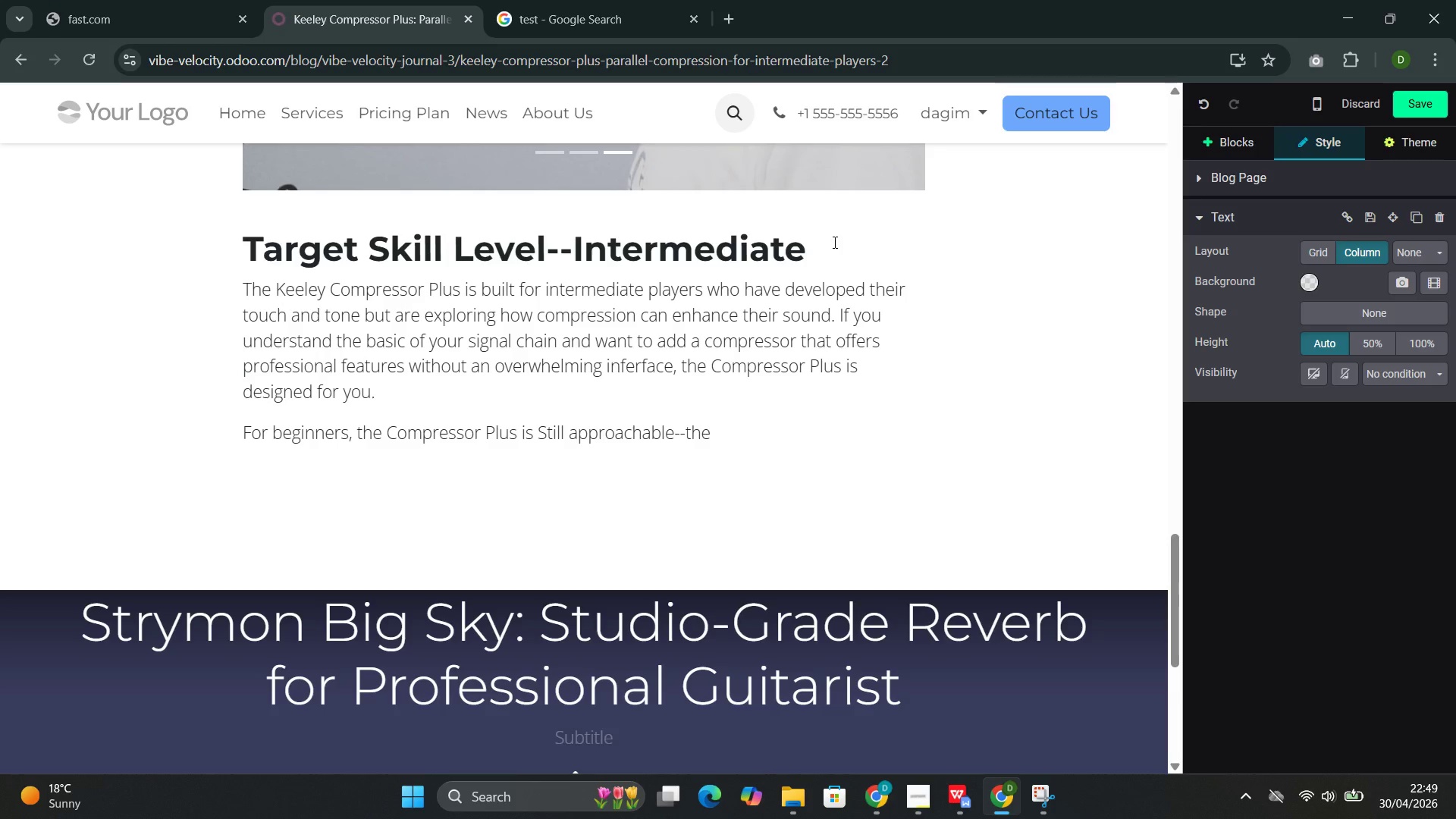 
type( simple four-knob)
 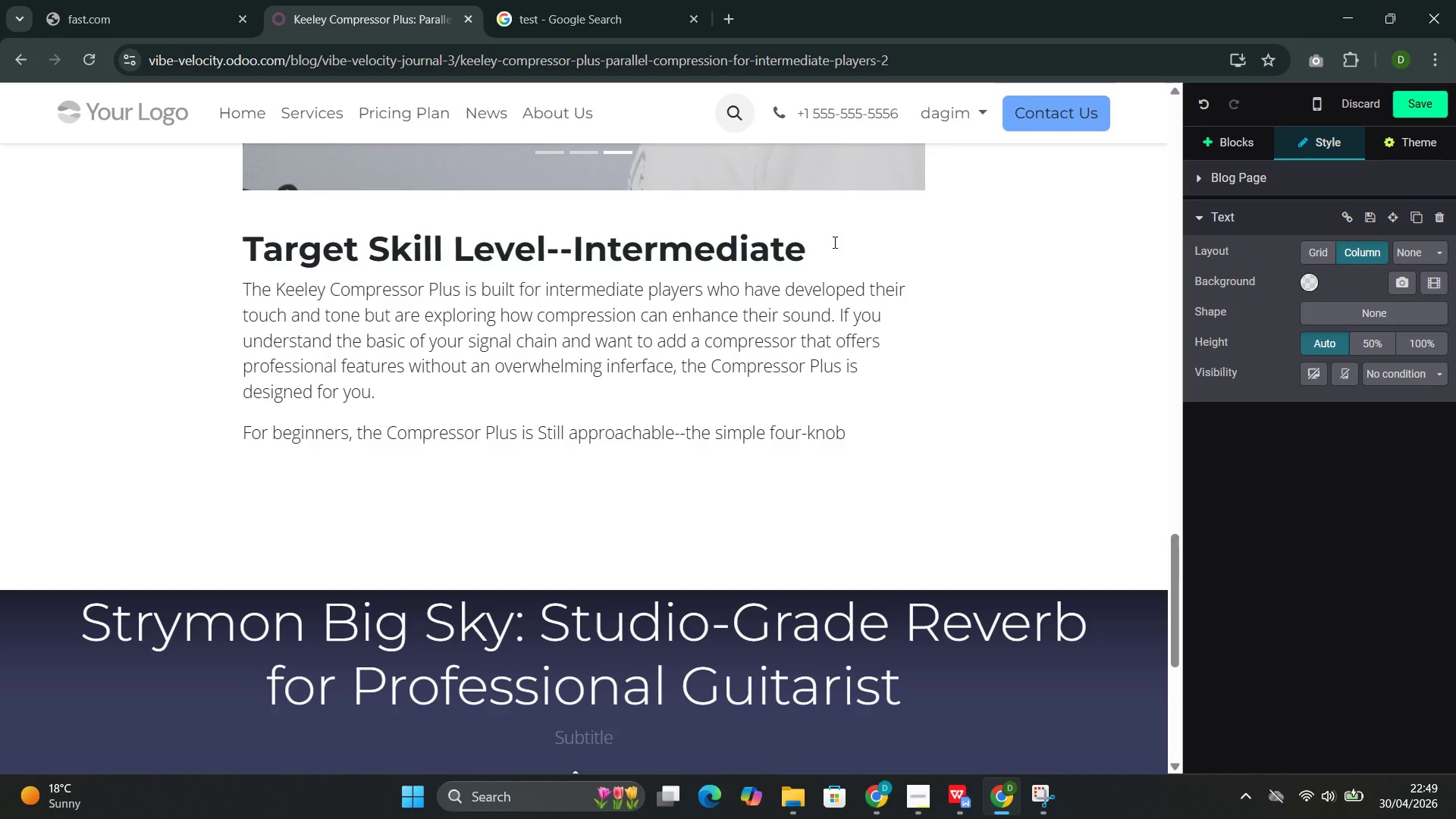 
wait(6.7)
 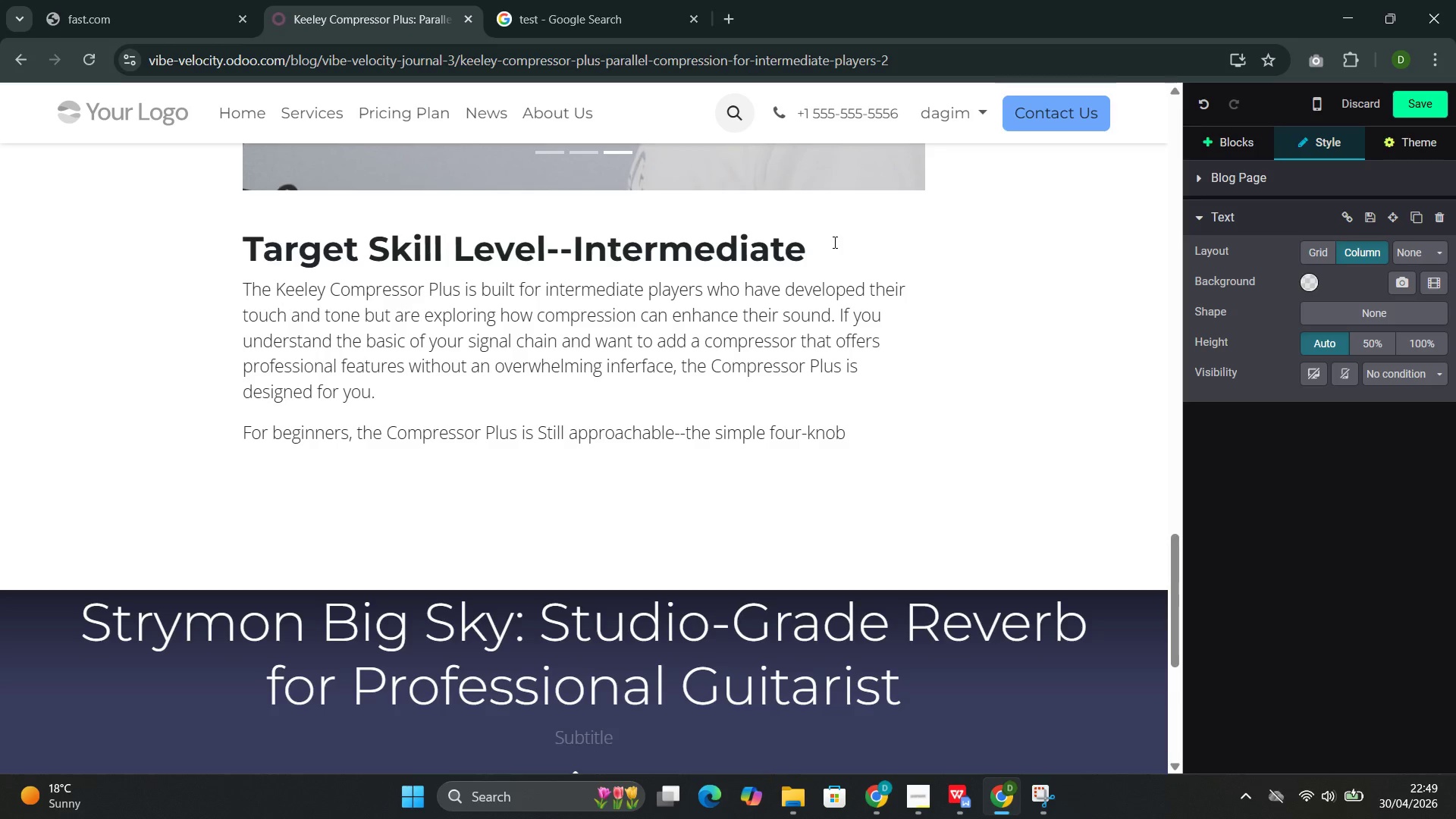 
type( lay)
 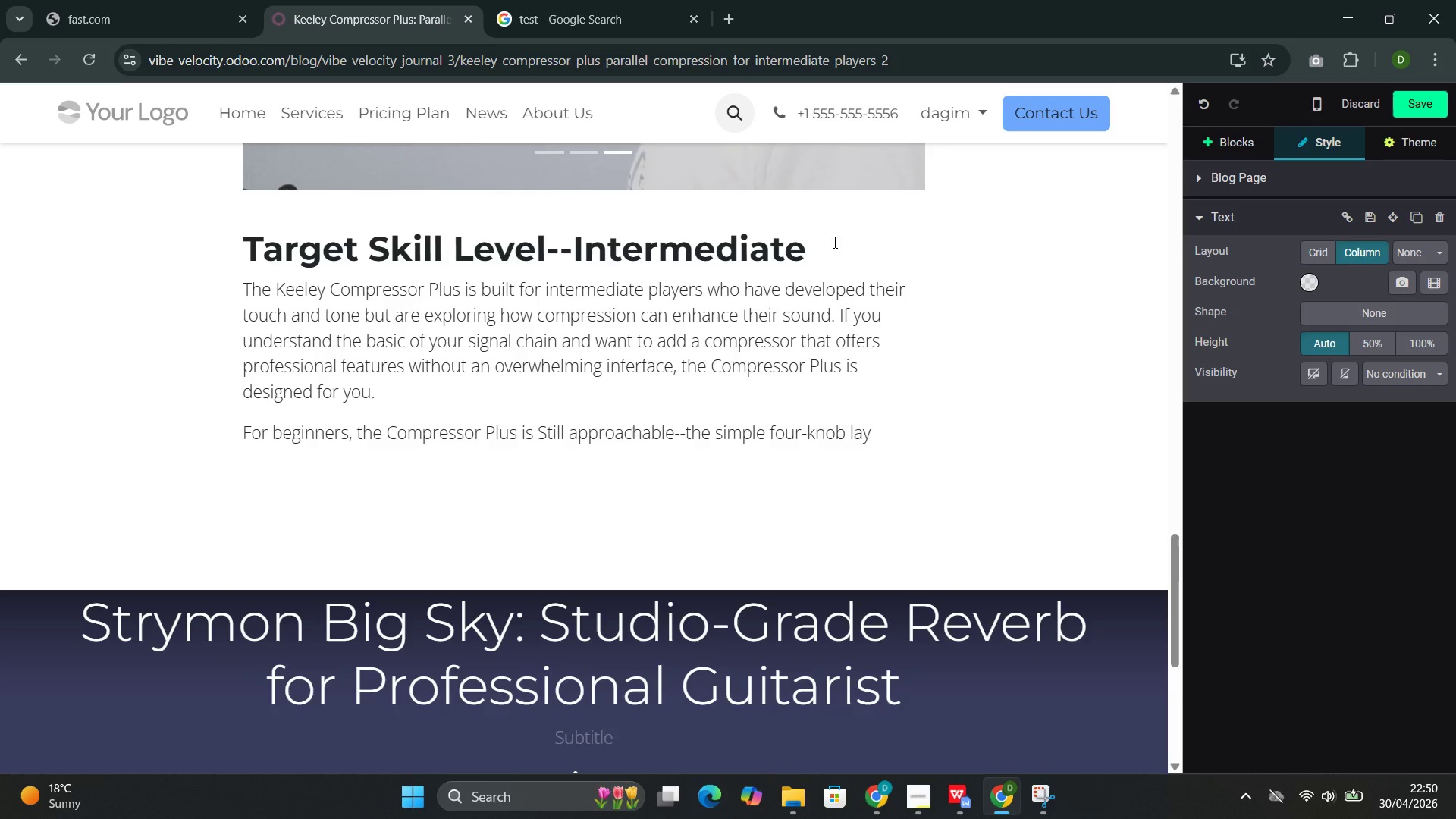 
wait(38.55)
 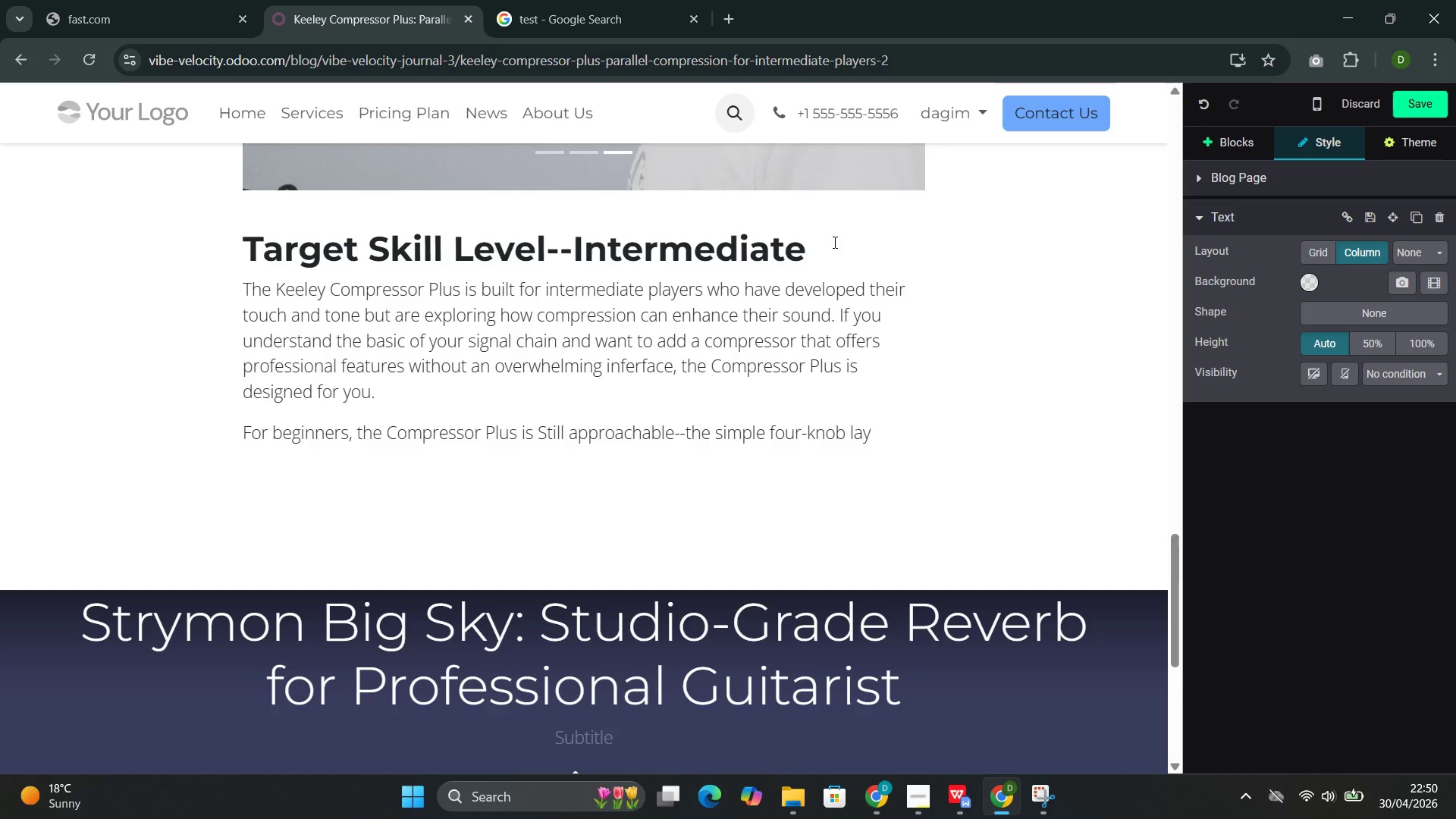 
type(out makes it easy to fined )
 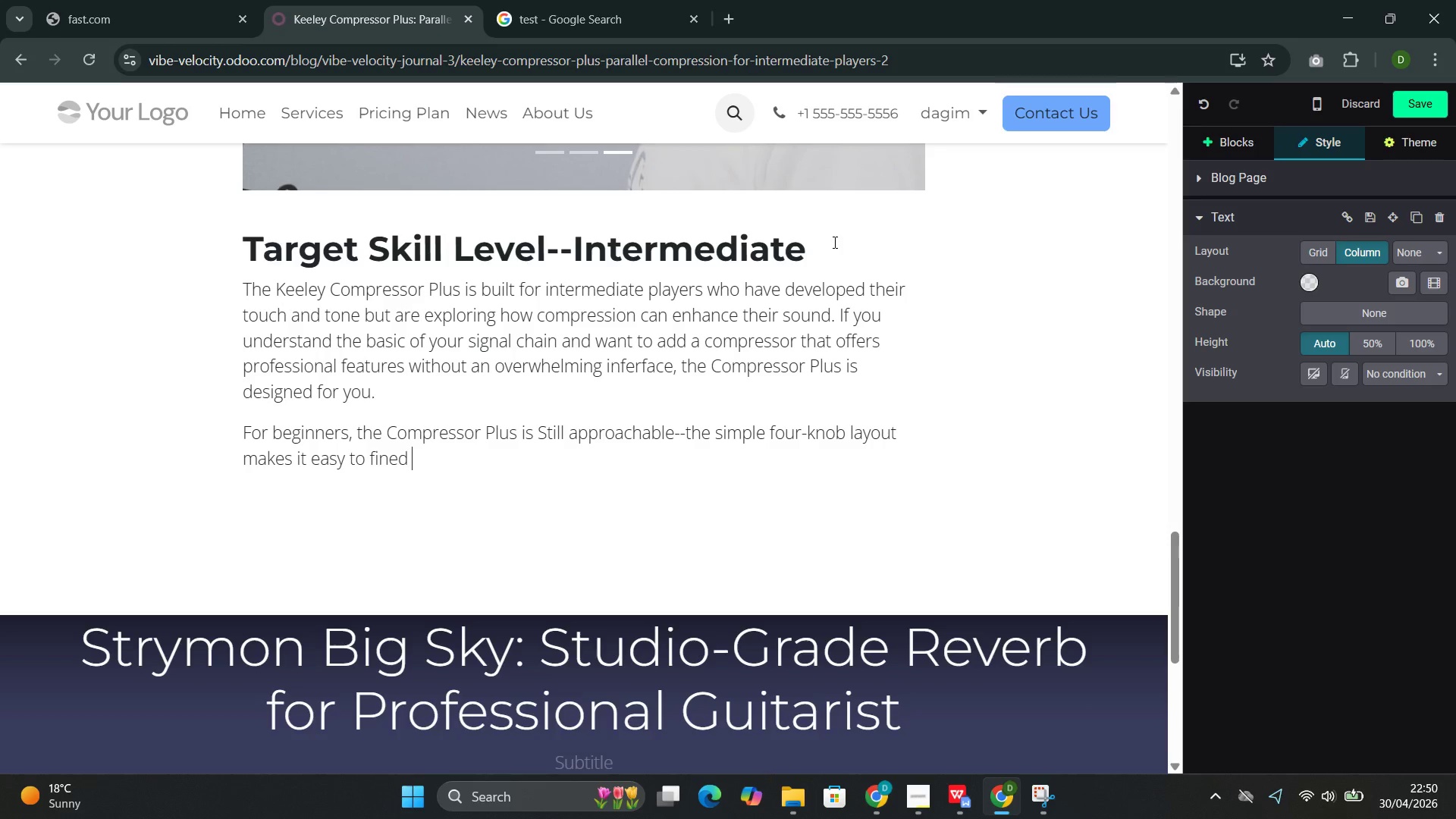 
wait(40.16)
 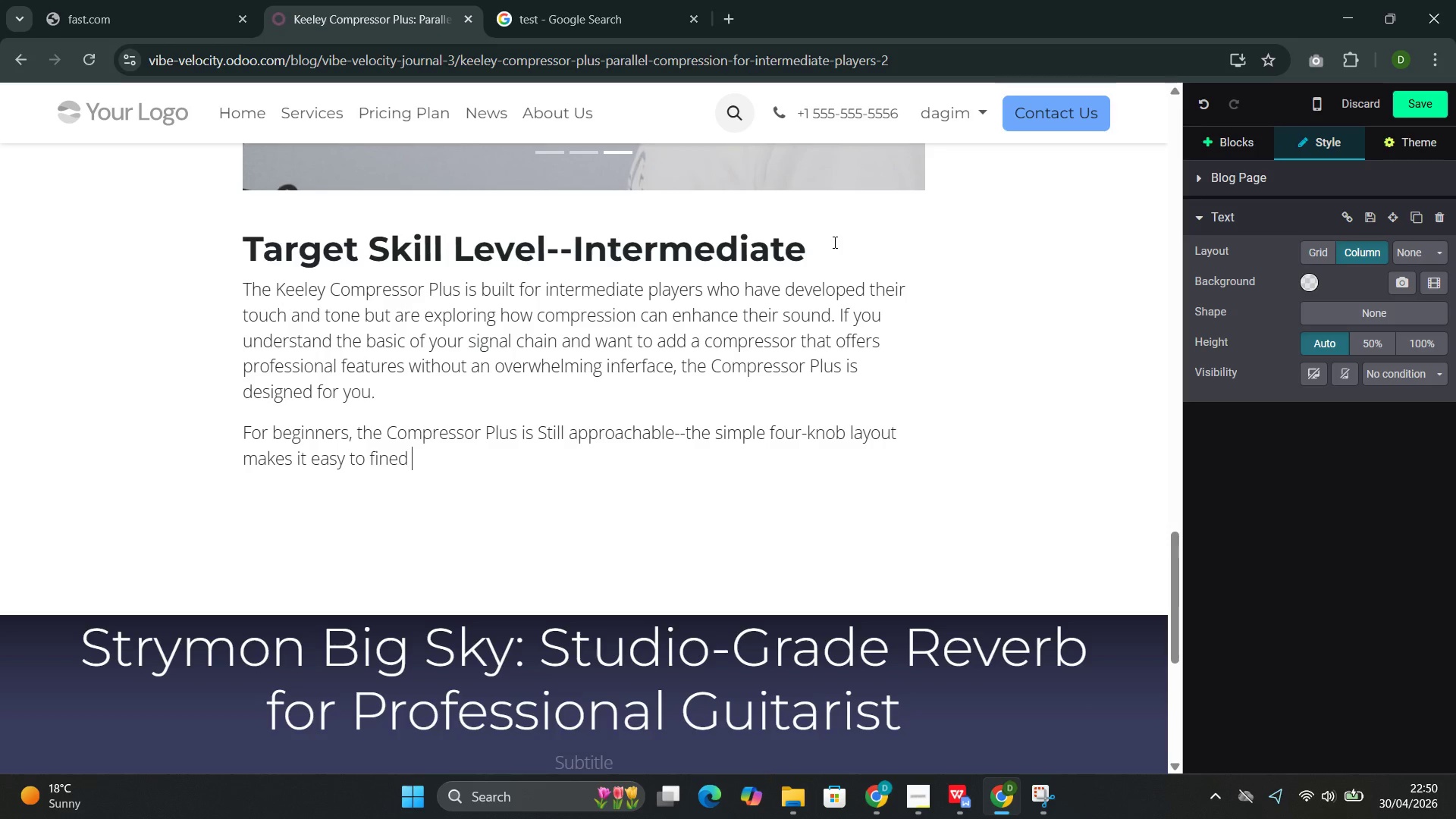 
key(Backspace)
key(Backspace)
key(Backspace)
type(d usable sounds. For )
 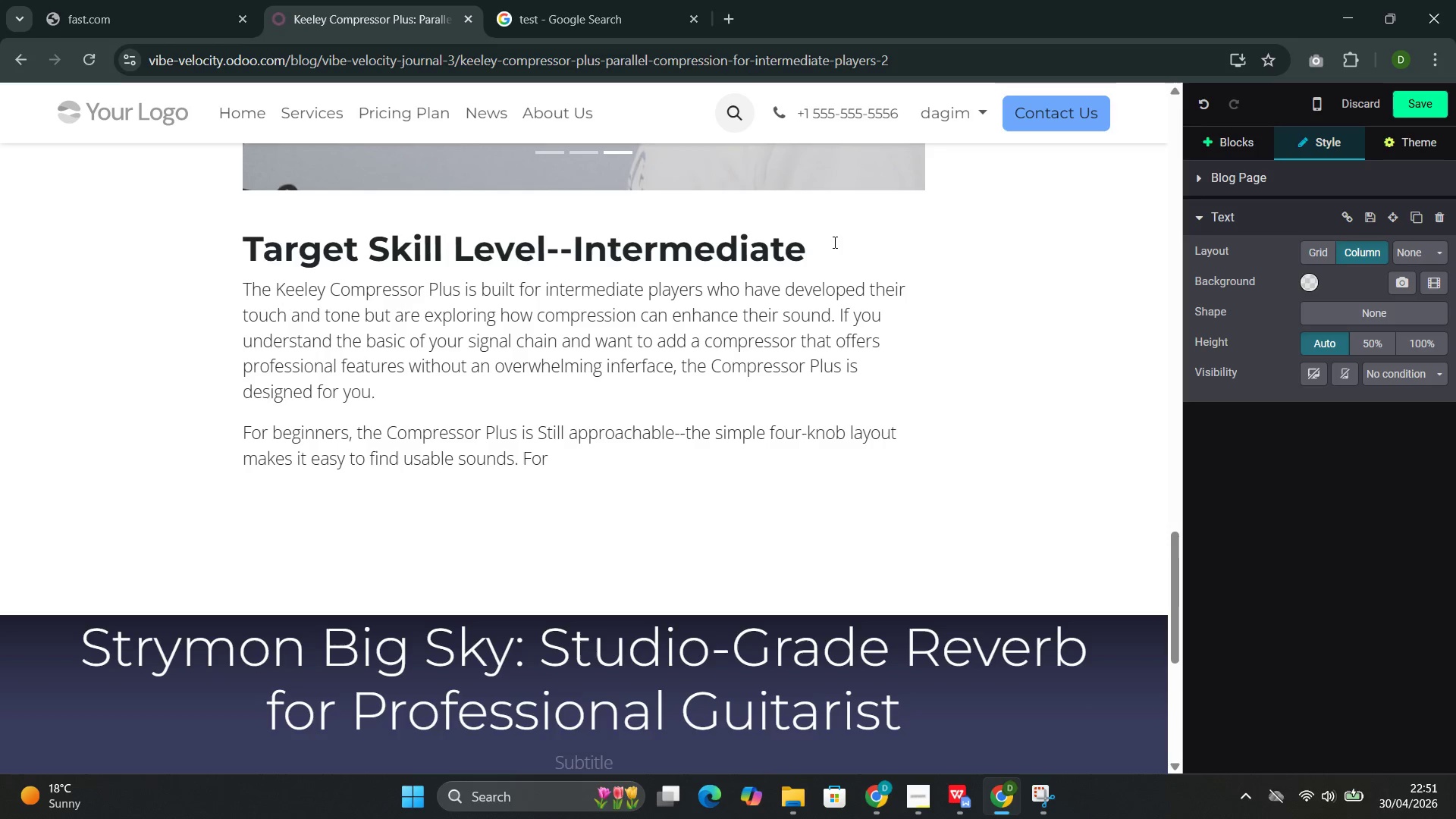 
wait(15.47)
 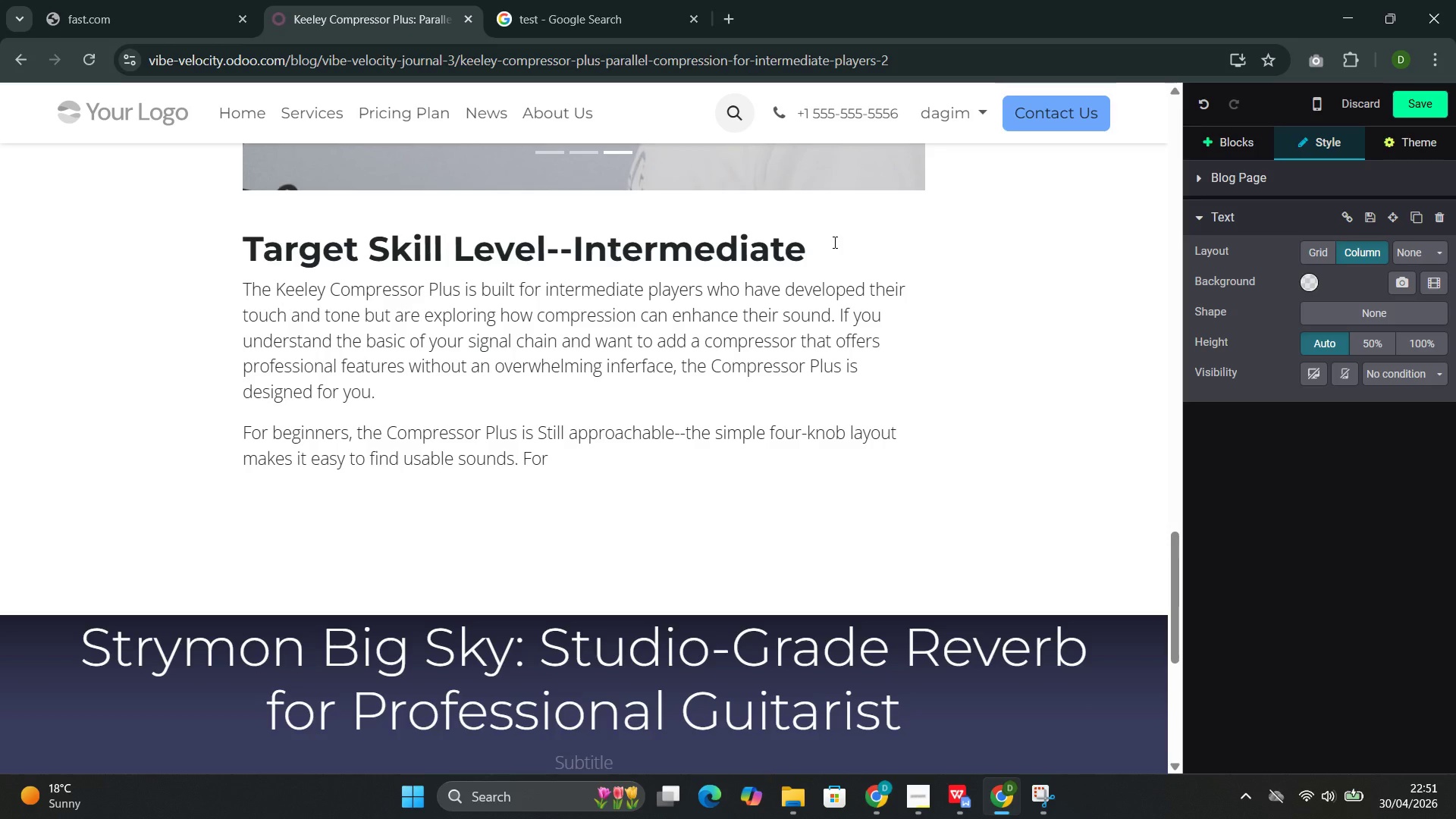 
type(professiona)
key(Backspace)
type(als )
key(Backspace)
type(, it o)
 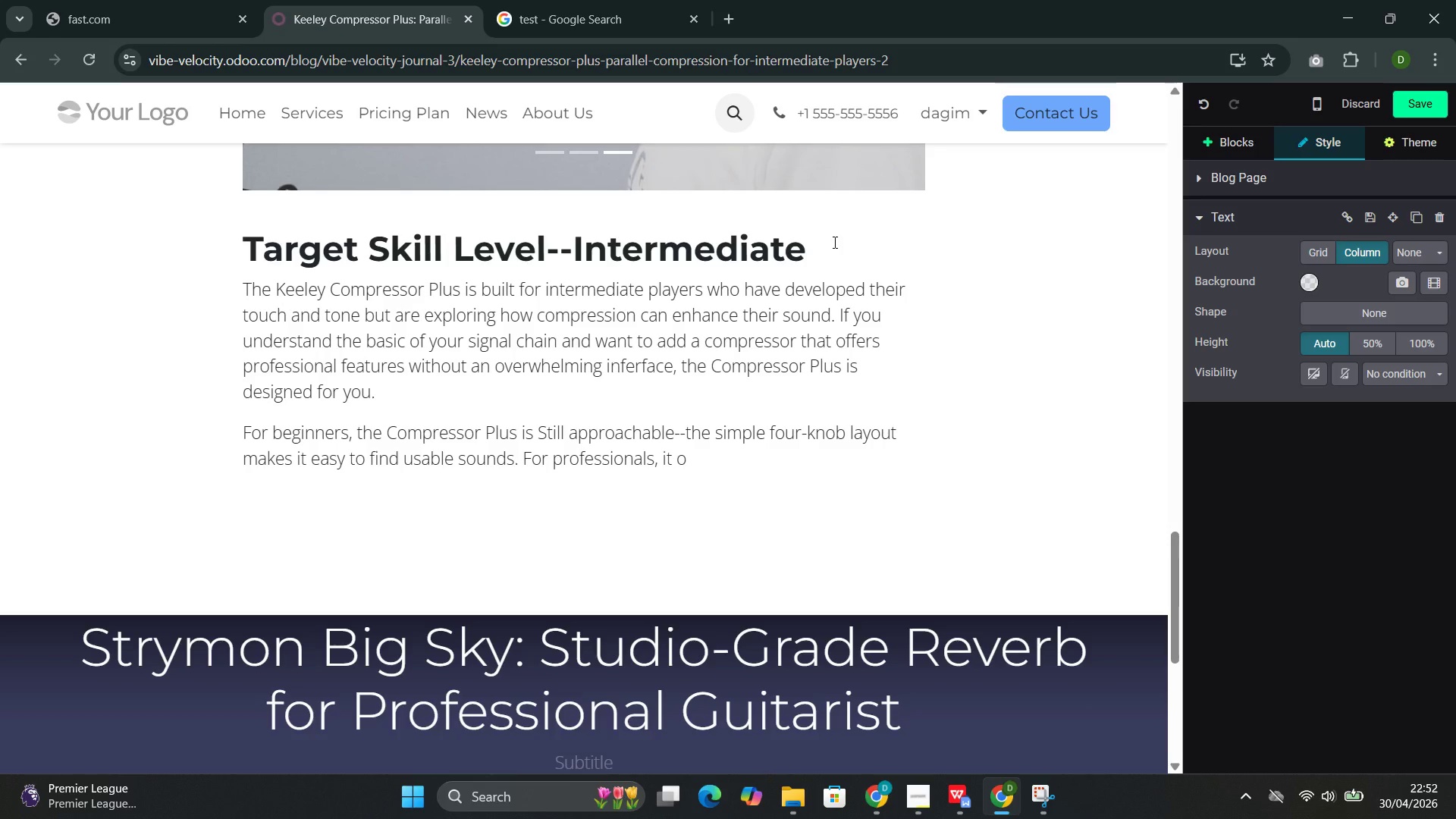 
wait(19.48)
 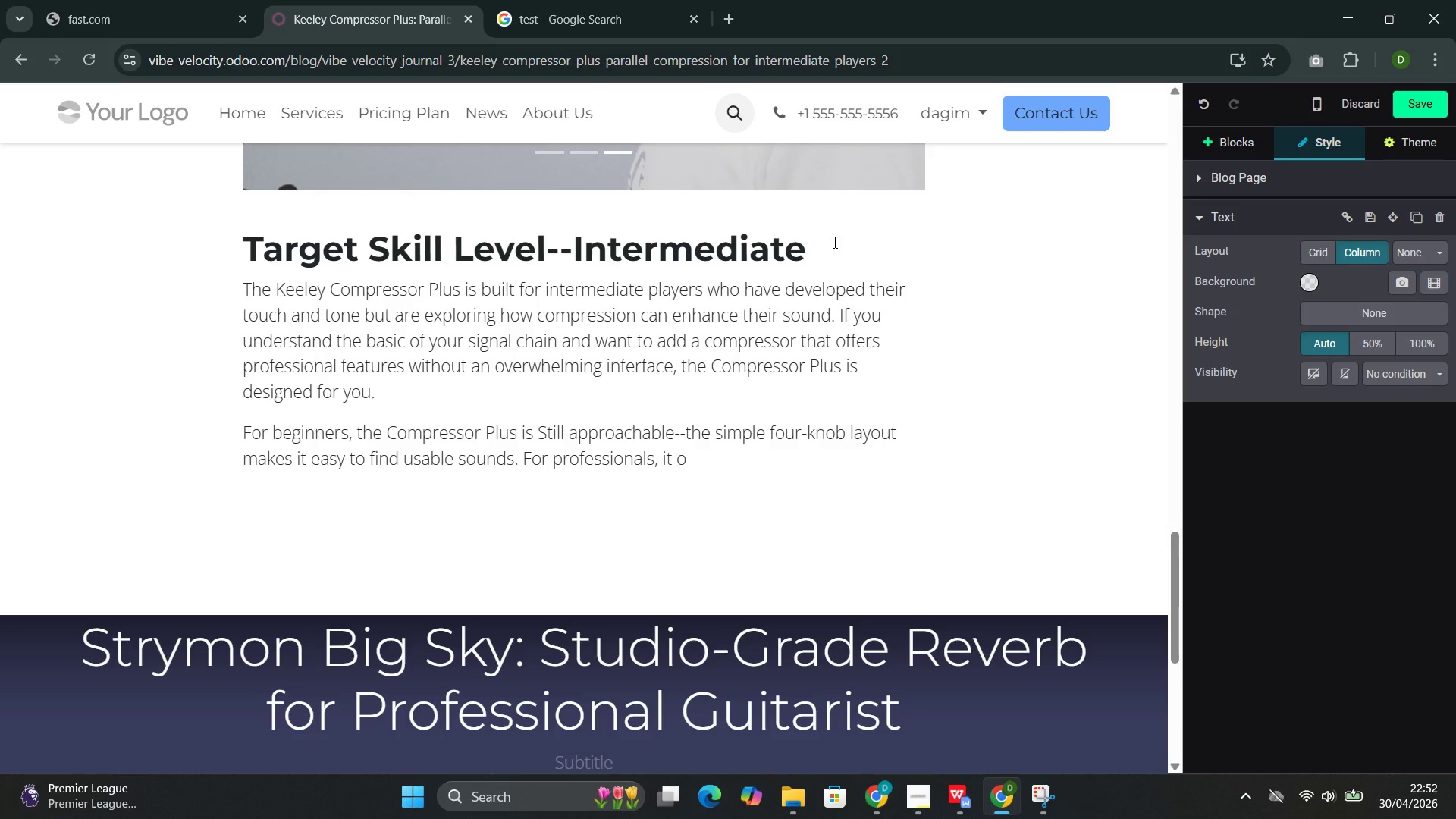 
type(ffers studio-quality compression in a compact, rea)
key(Backspace)
key(Backspace)
type(oad-ready format.)
 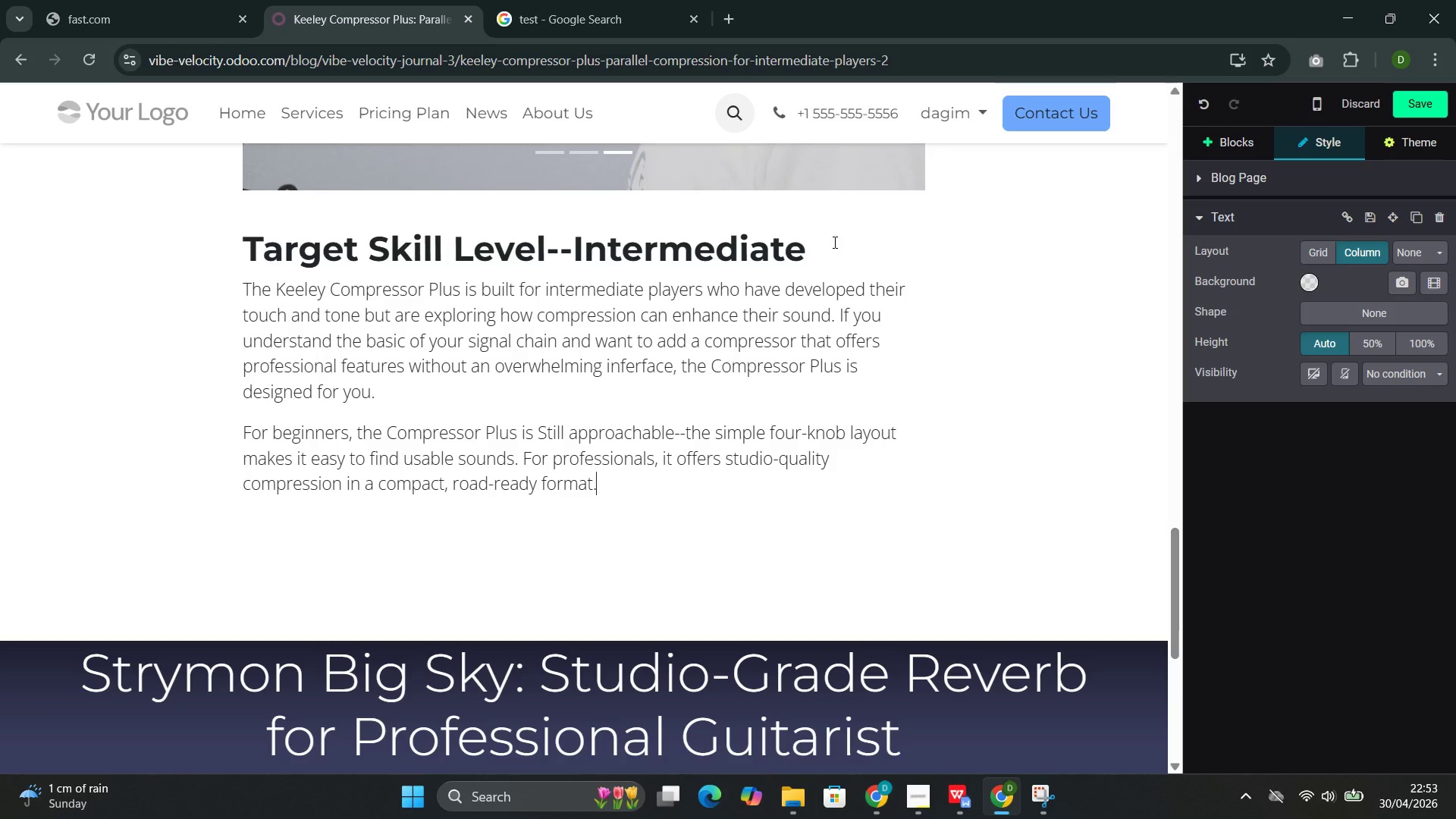 
wait(21.25)
 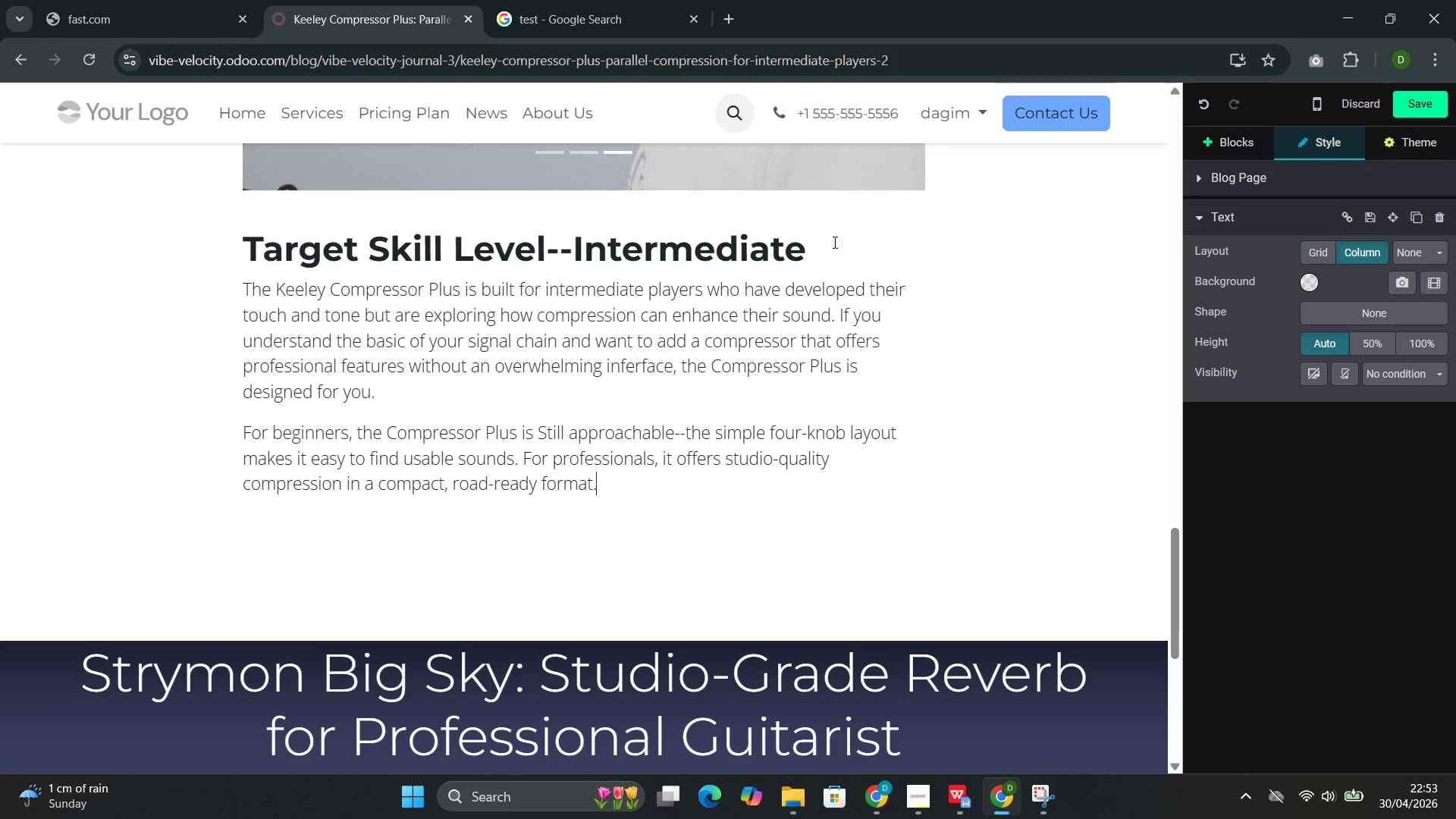 
left_click([1232, 133])
 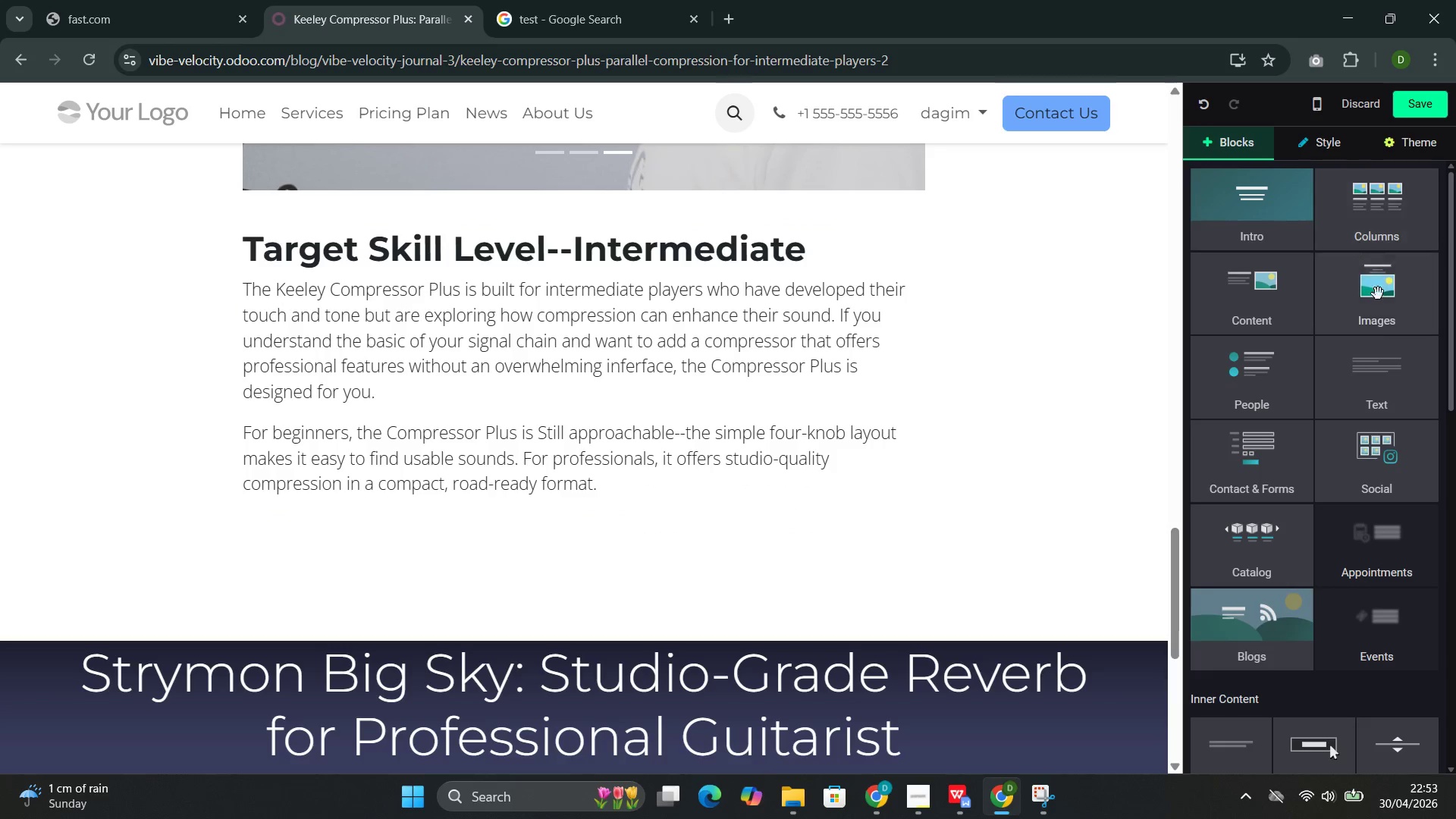 
left_click([1377, 350])
 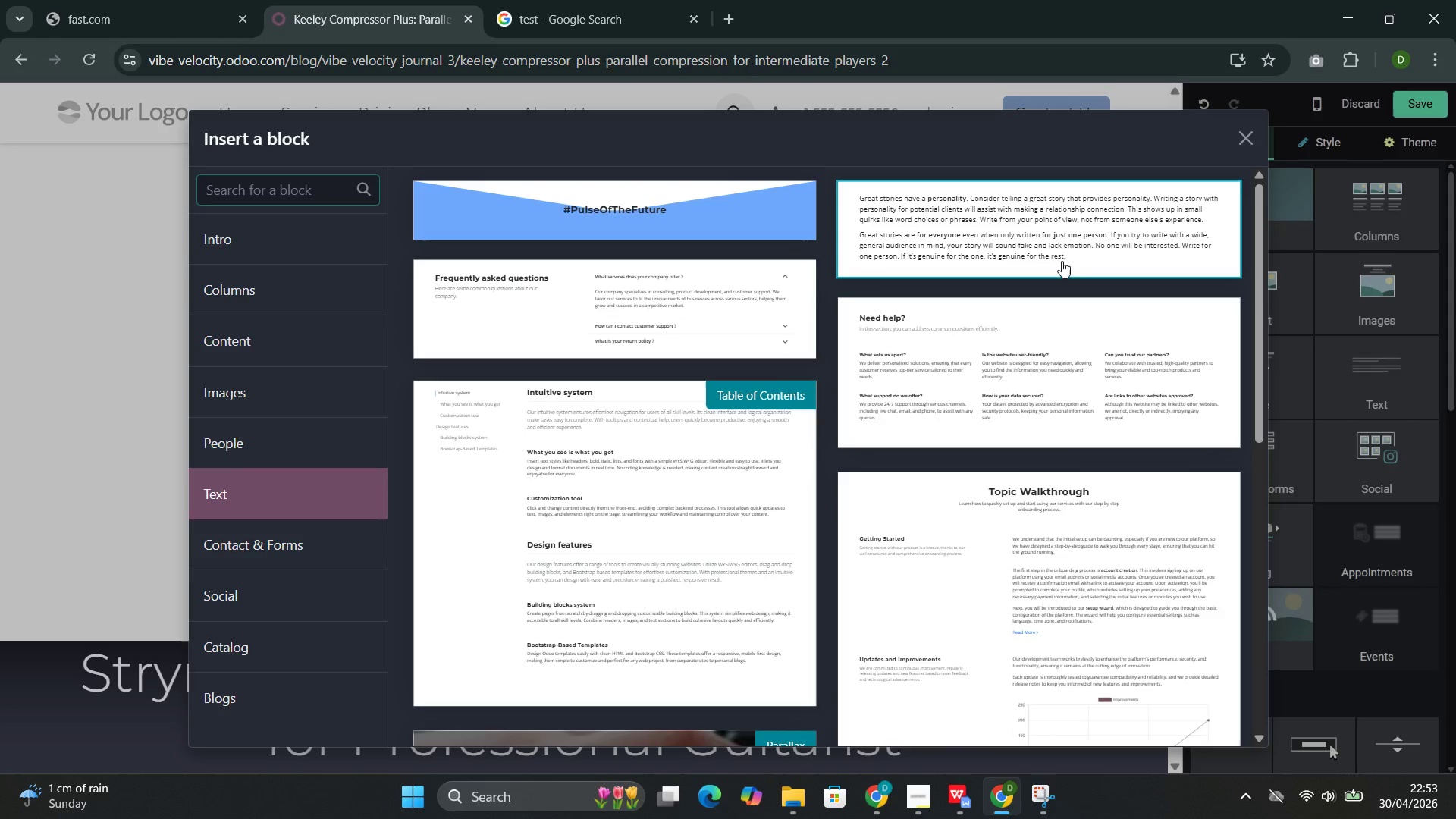 
left_click([1025, 230])
 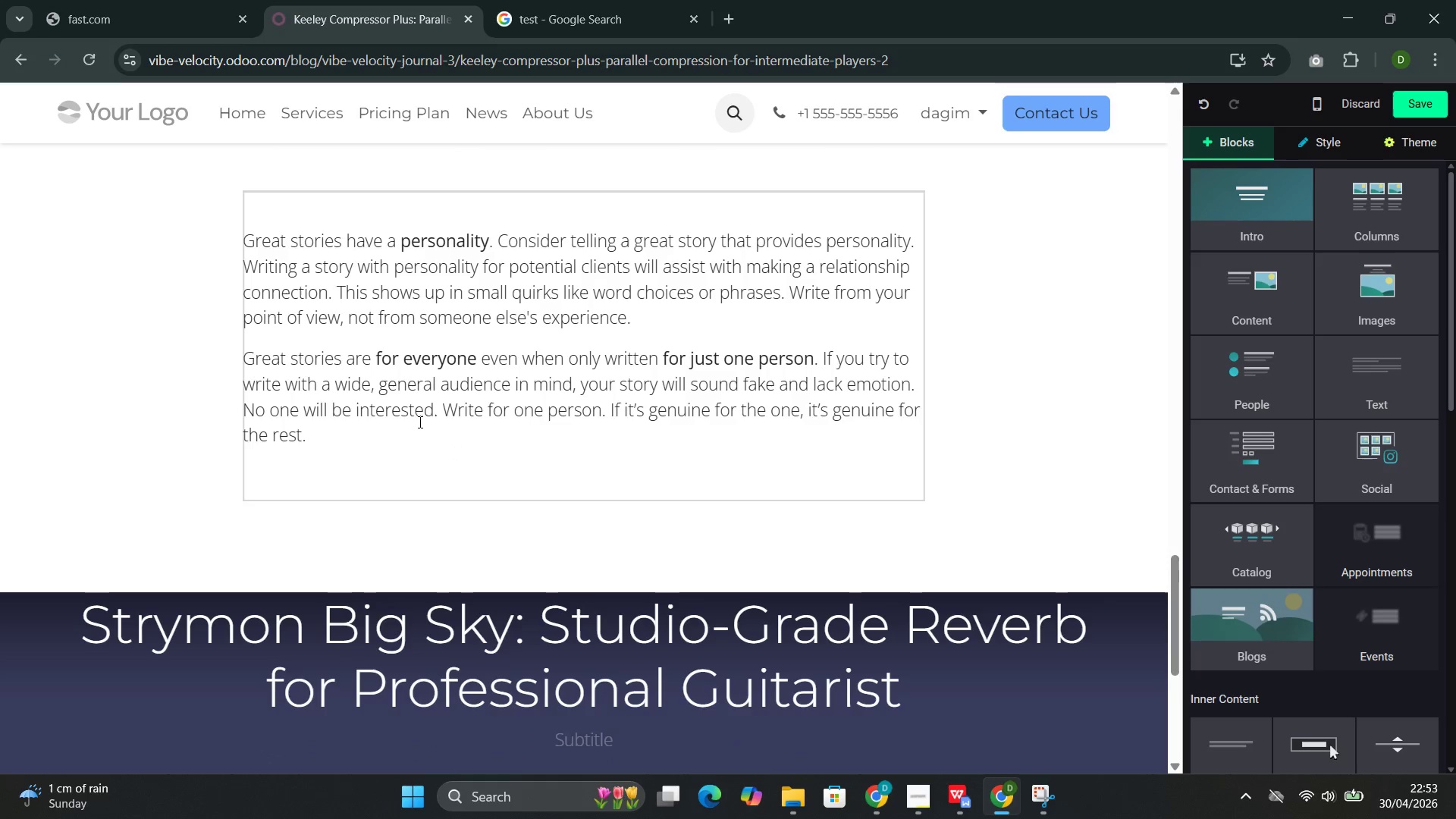 
left_click([347, 453])
 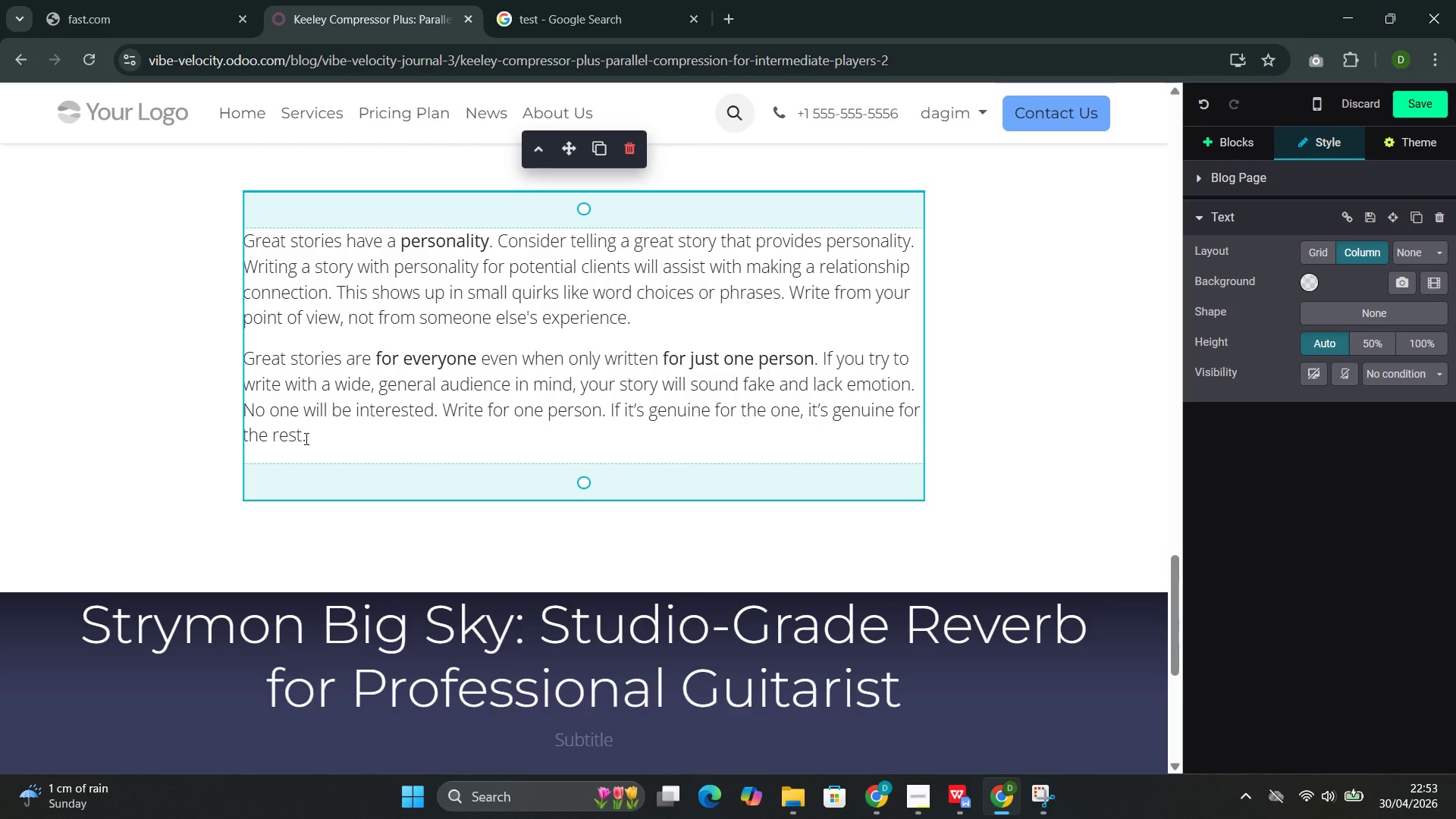 
left_click_drag(start_coordinate=[309, 439], to_coordinate=[243, 246])
 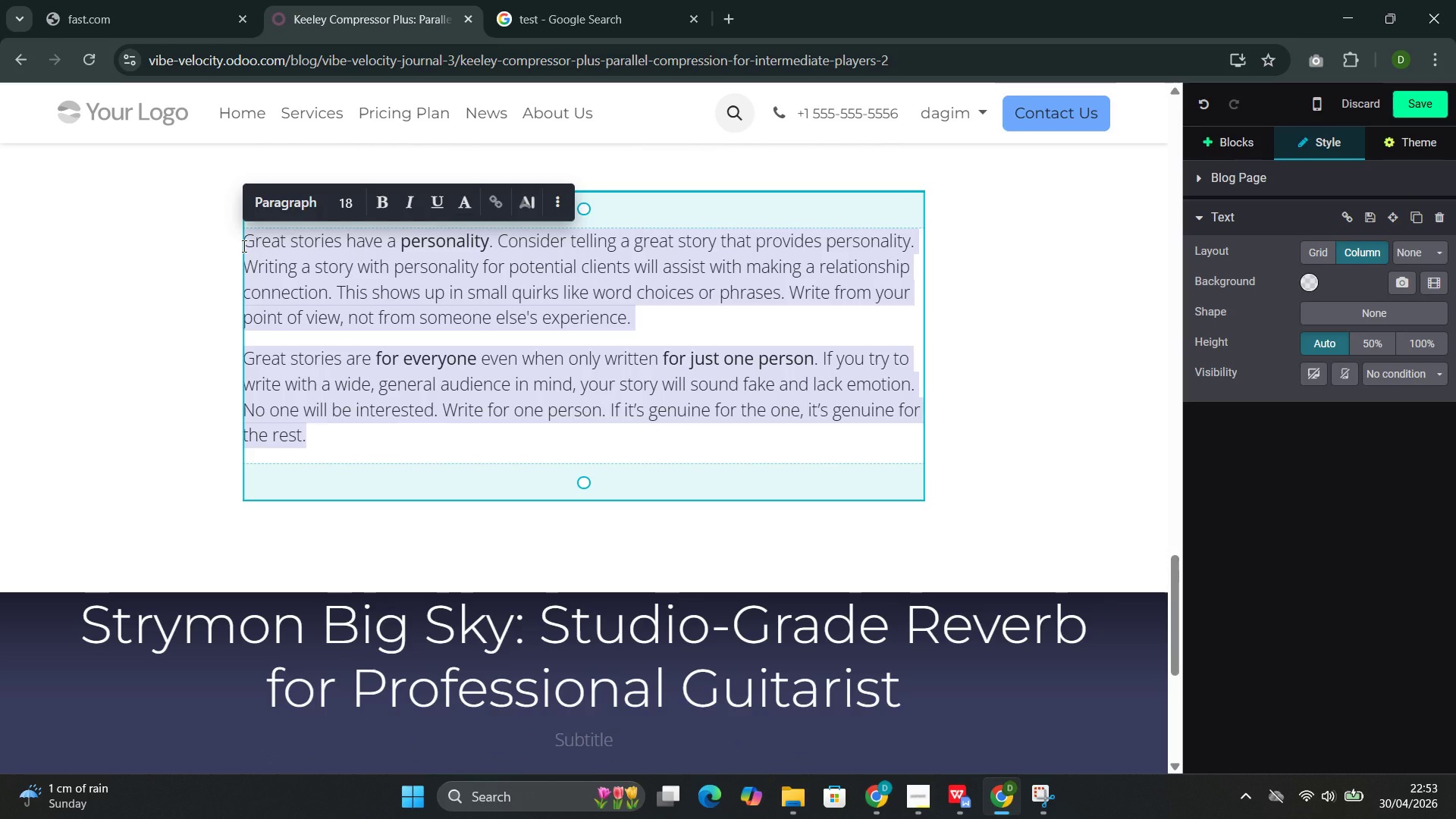 
key(Backspace)
 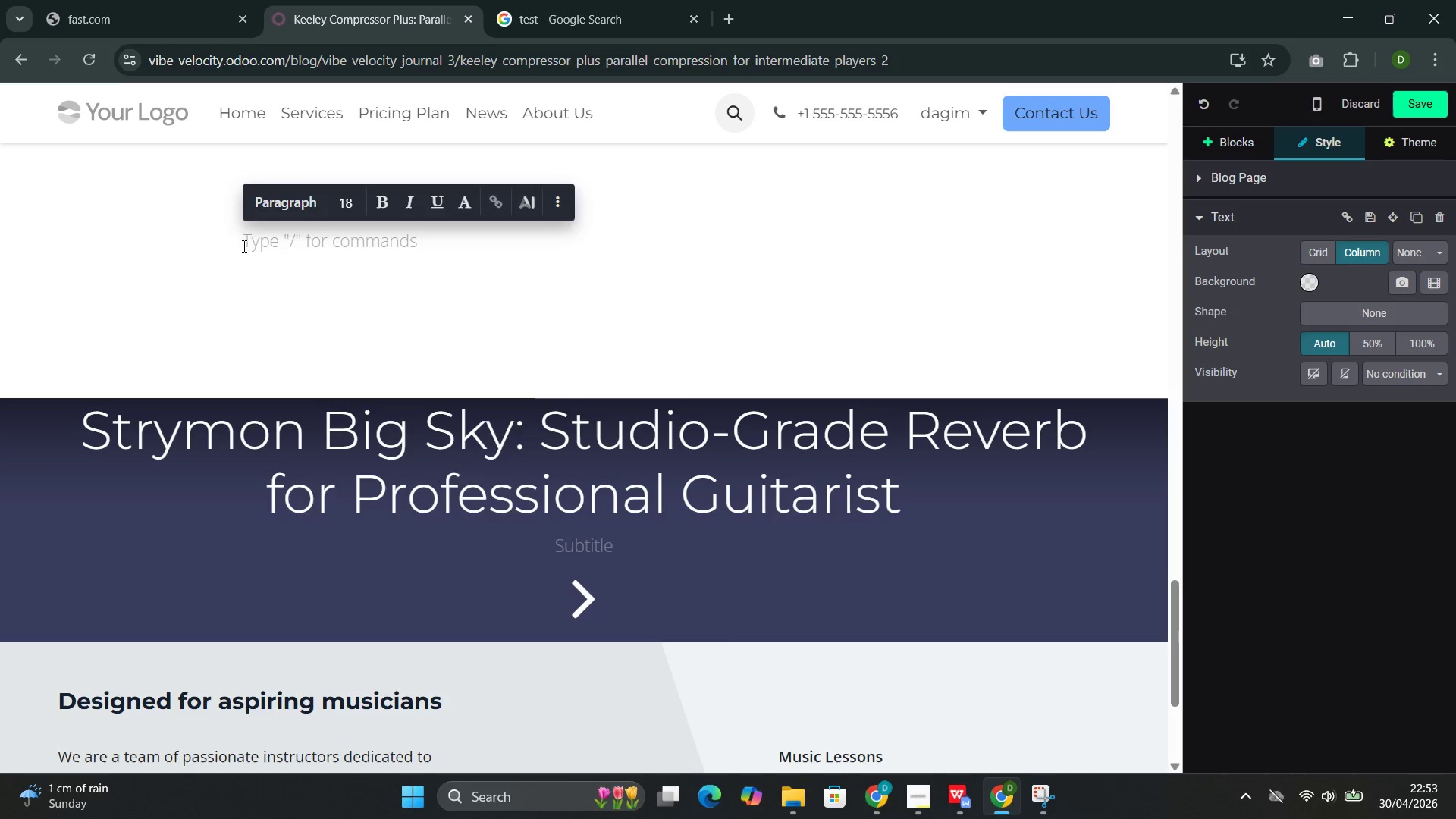 
key(Slash)
 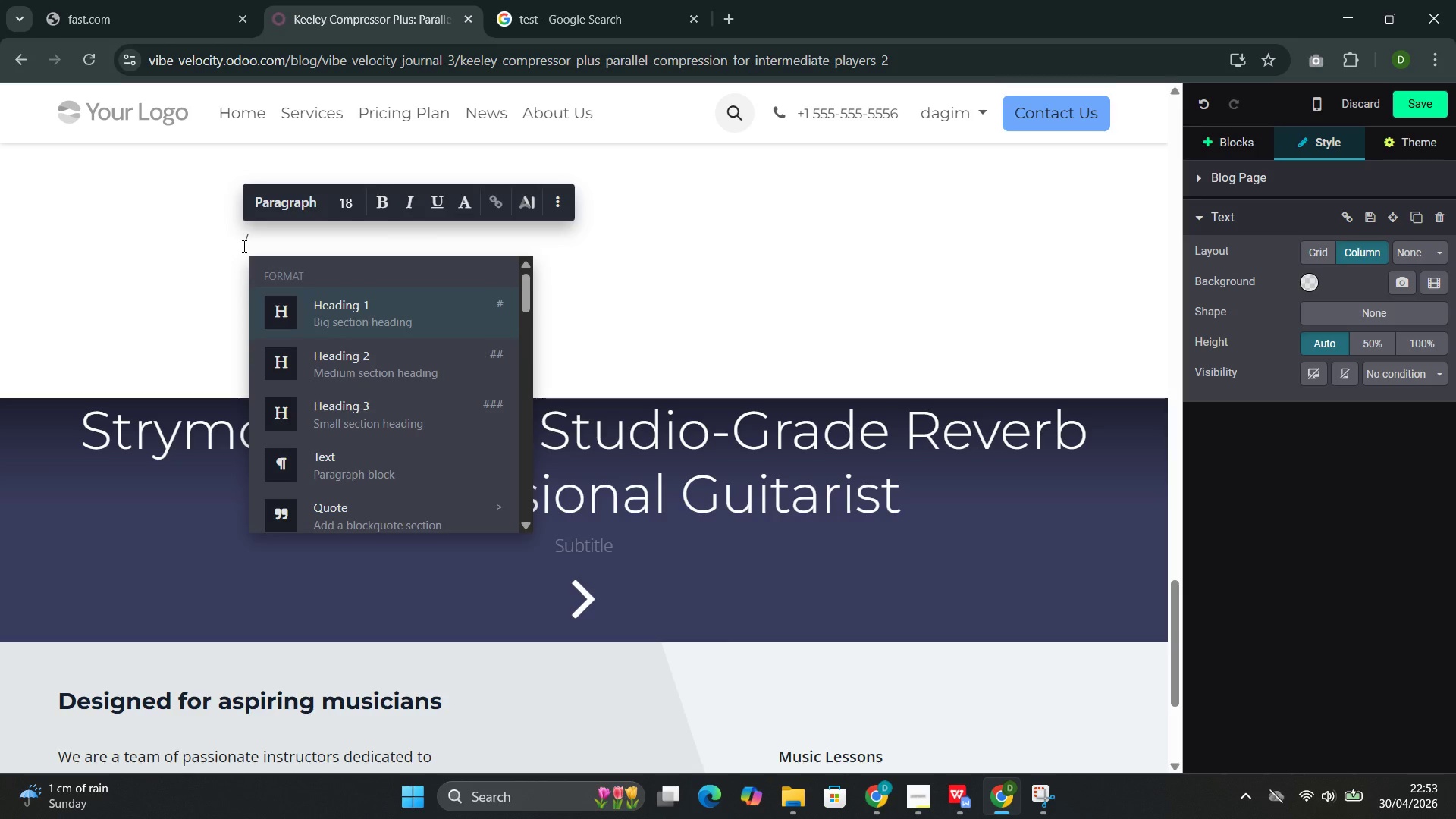 
wait(11.25)
 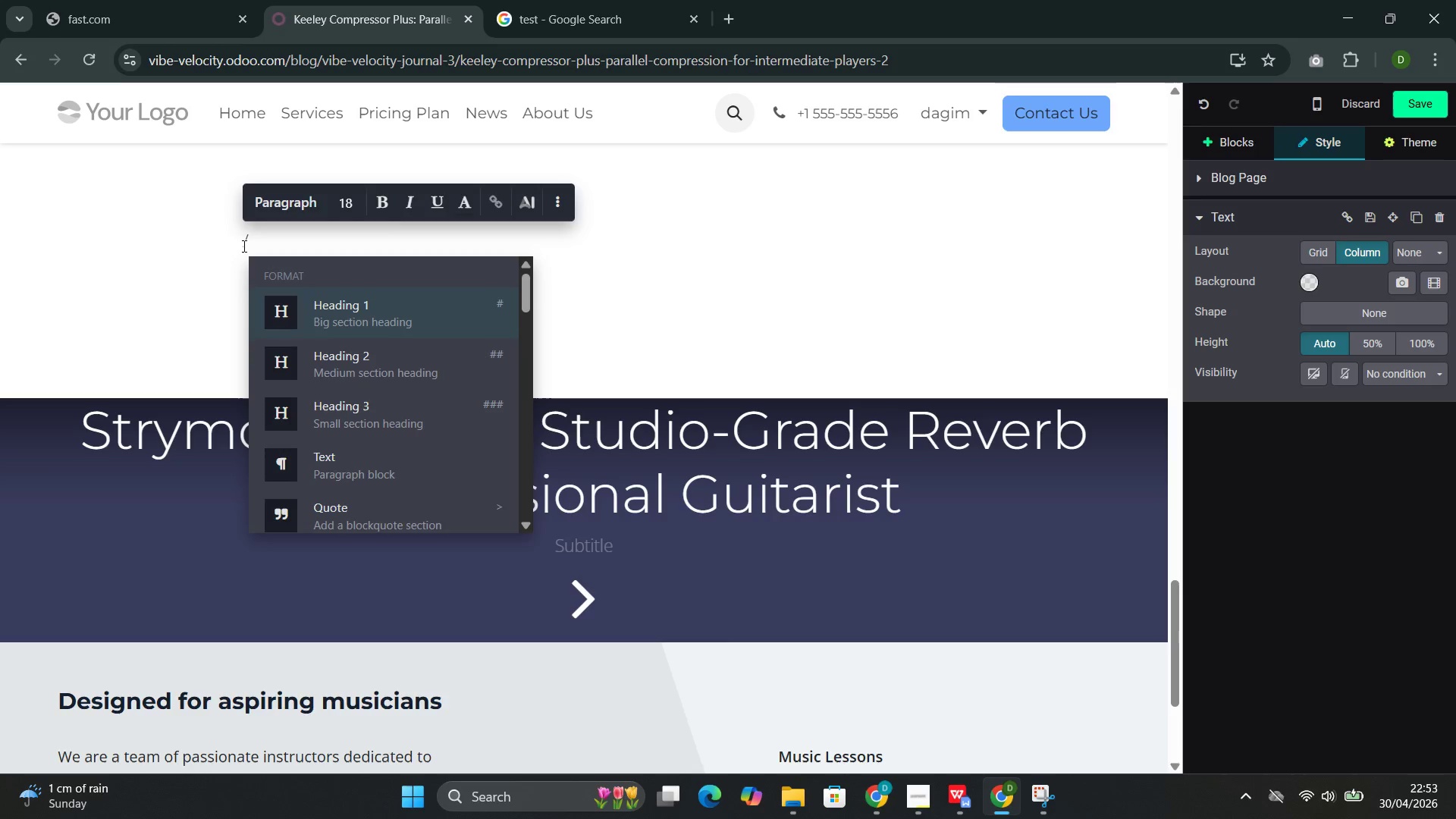 
key(Control+Z)
 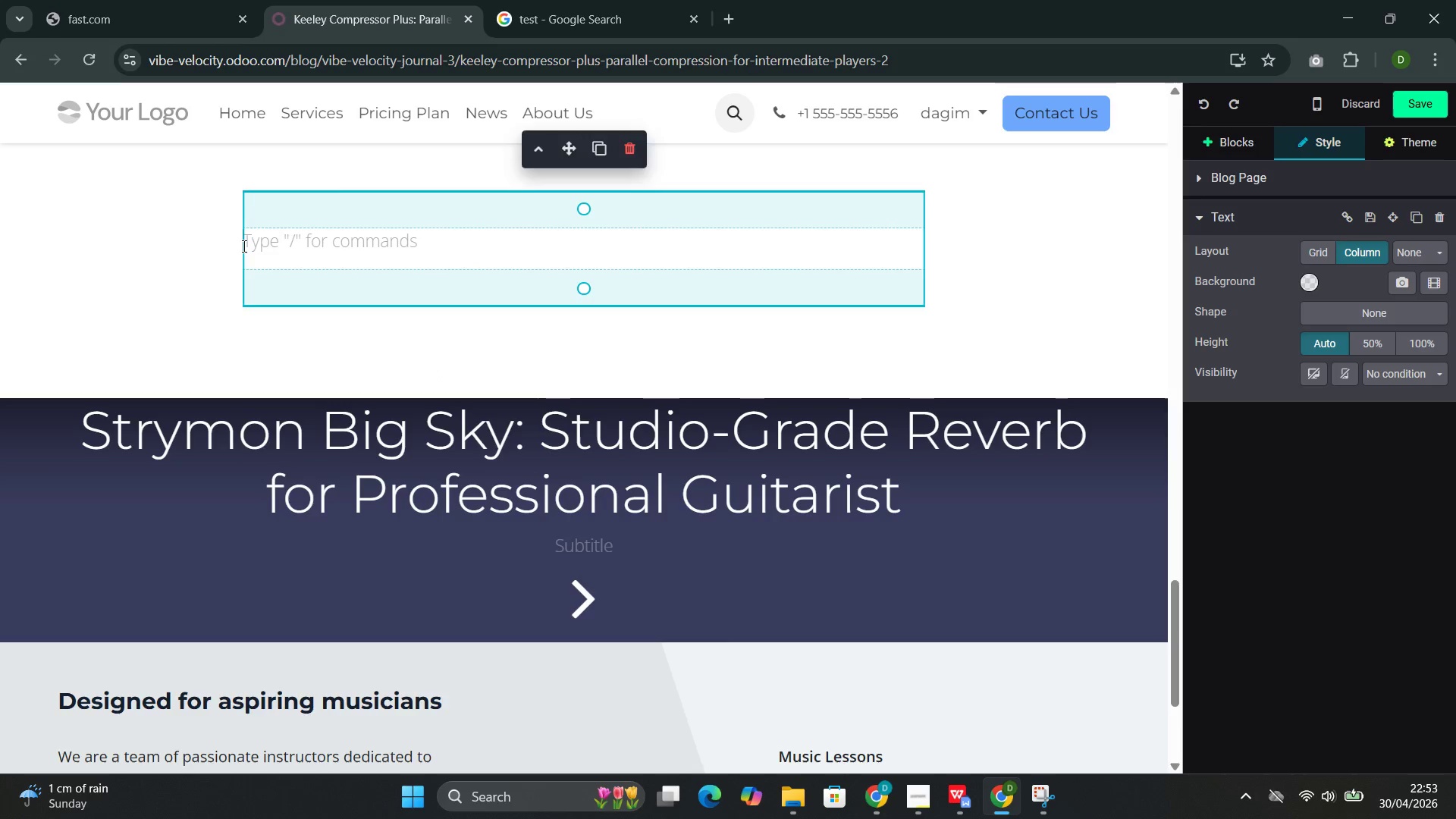 
key(Control+Z)
 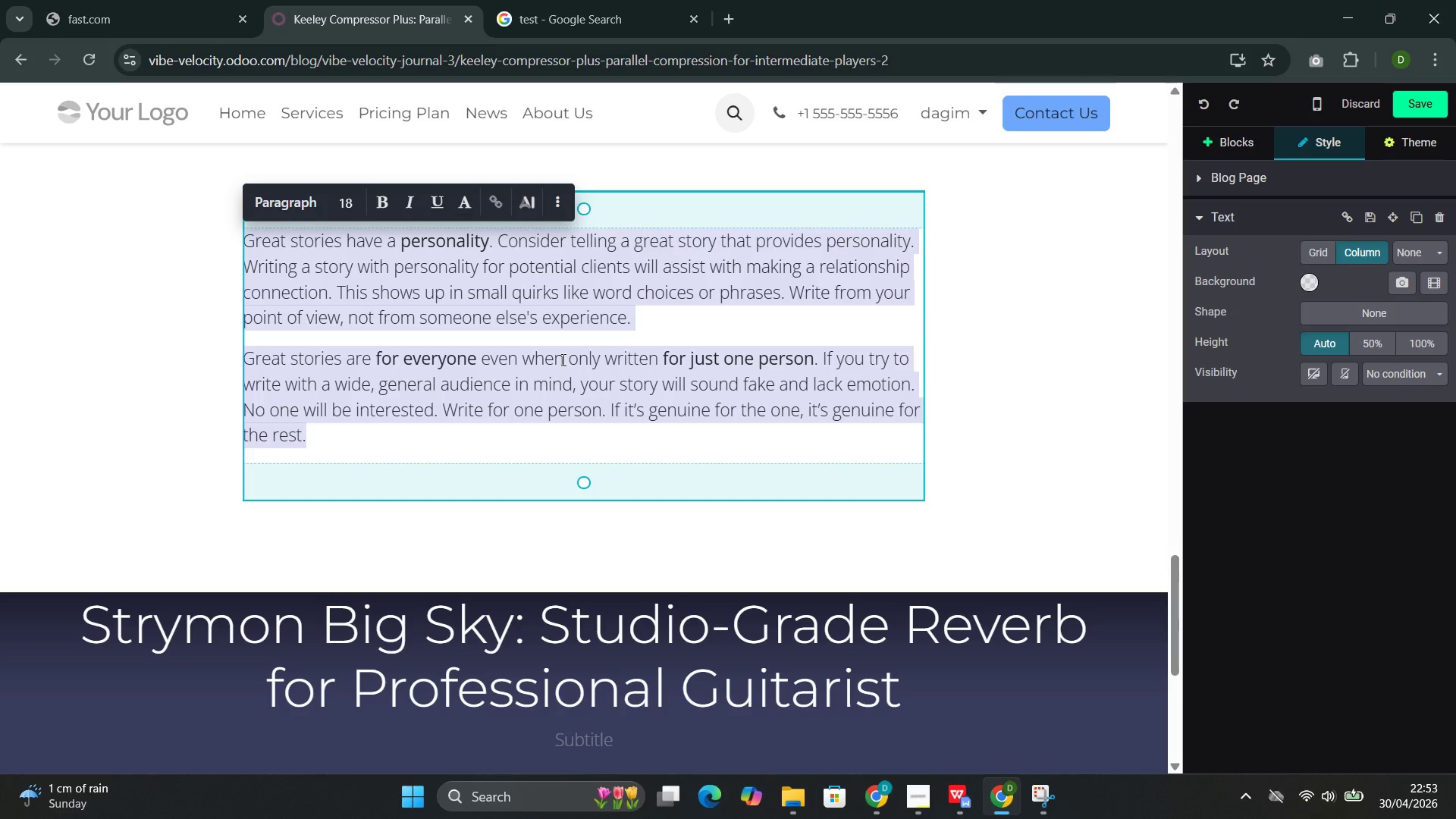 
key(Control+Z)
 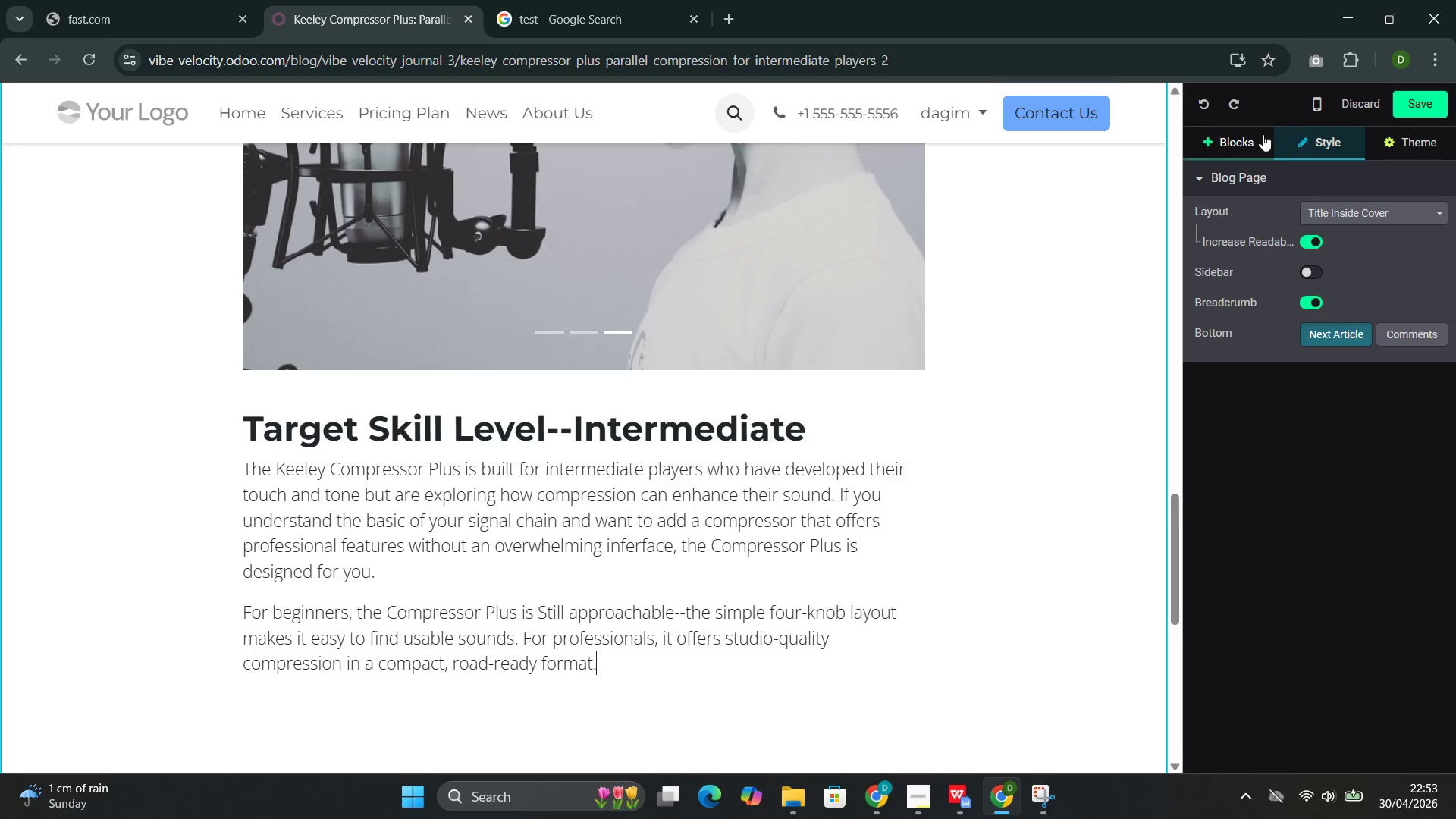 
left_click([1228, 143])
 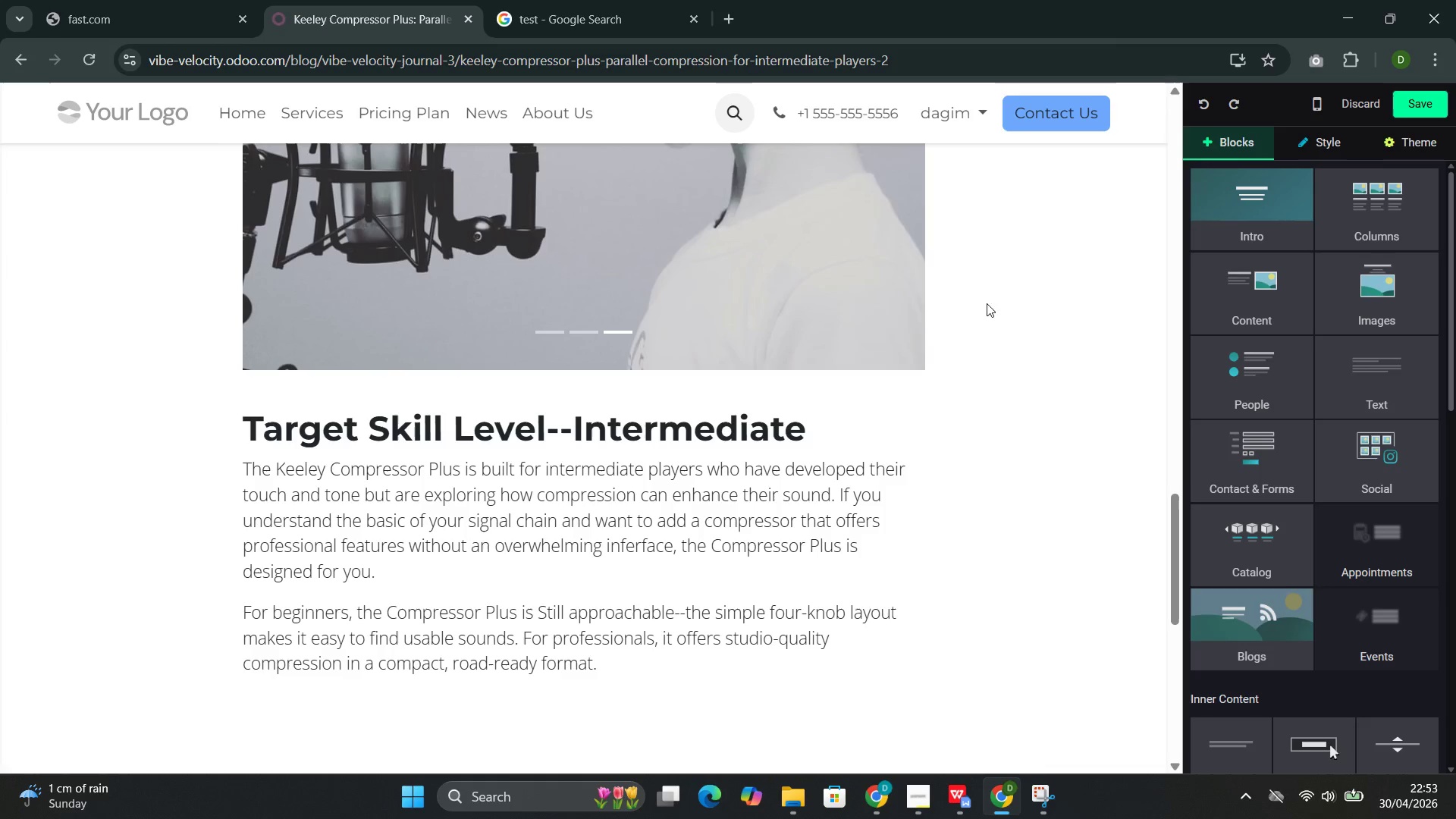 
left_click([736, 458])
 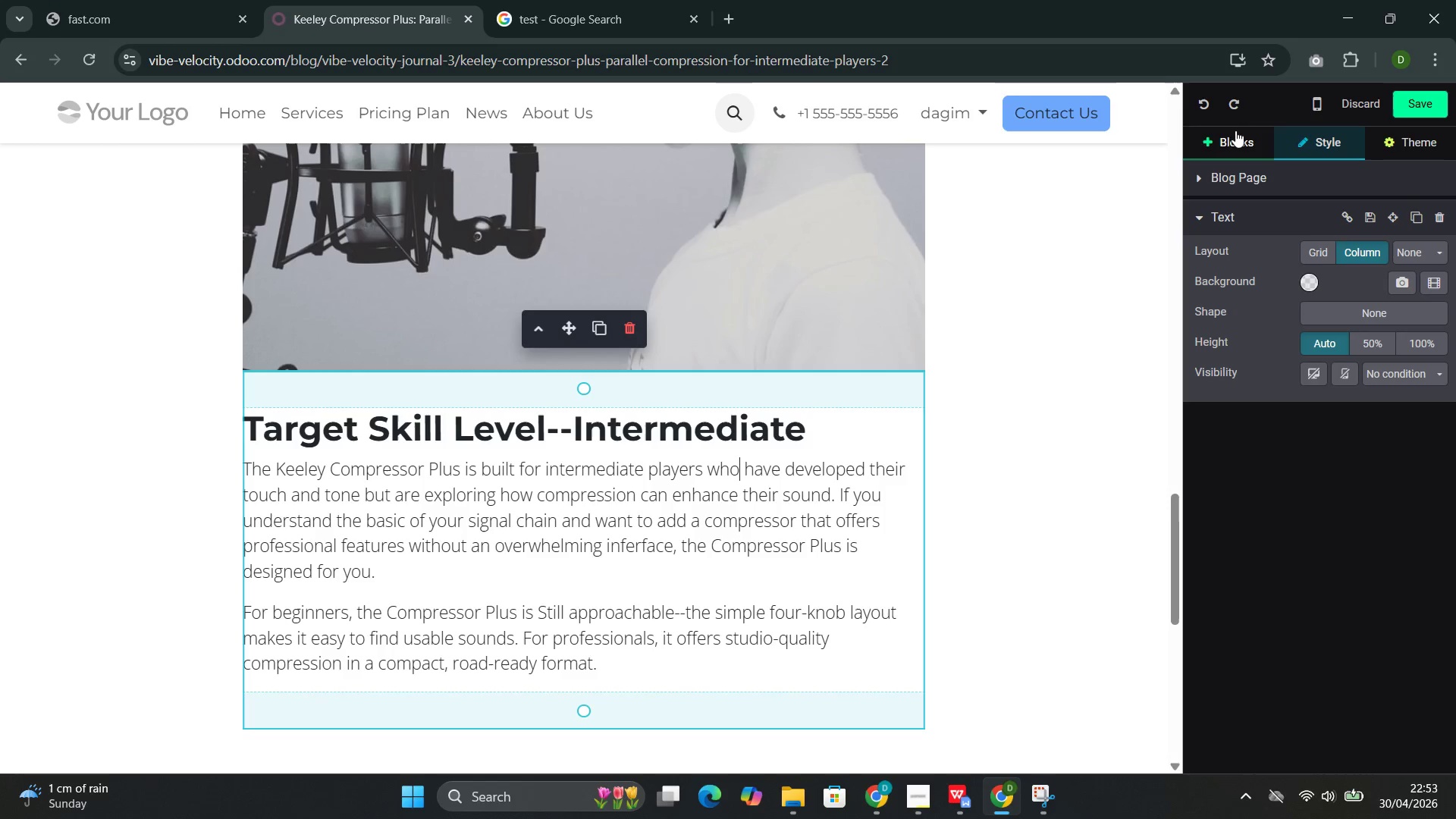 
left_click([1235, 137])
 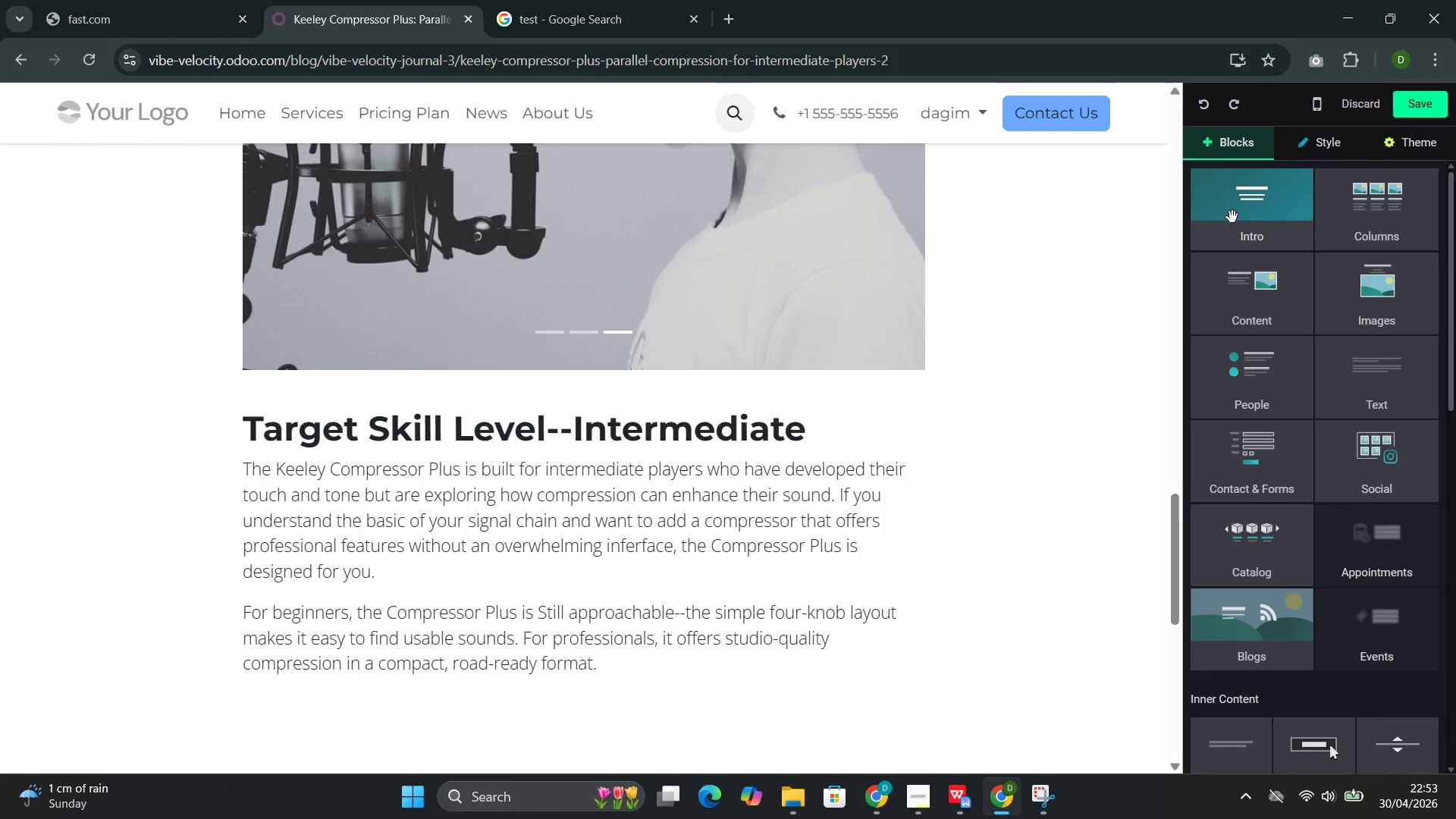 
left_click([1232, 217])
 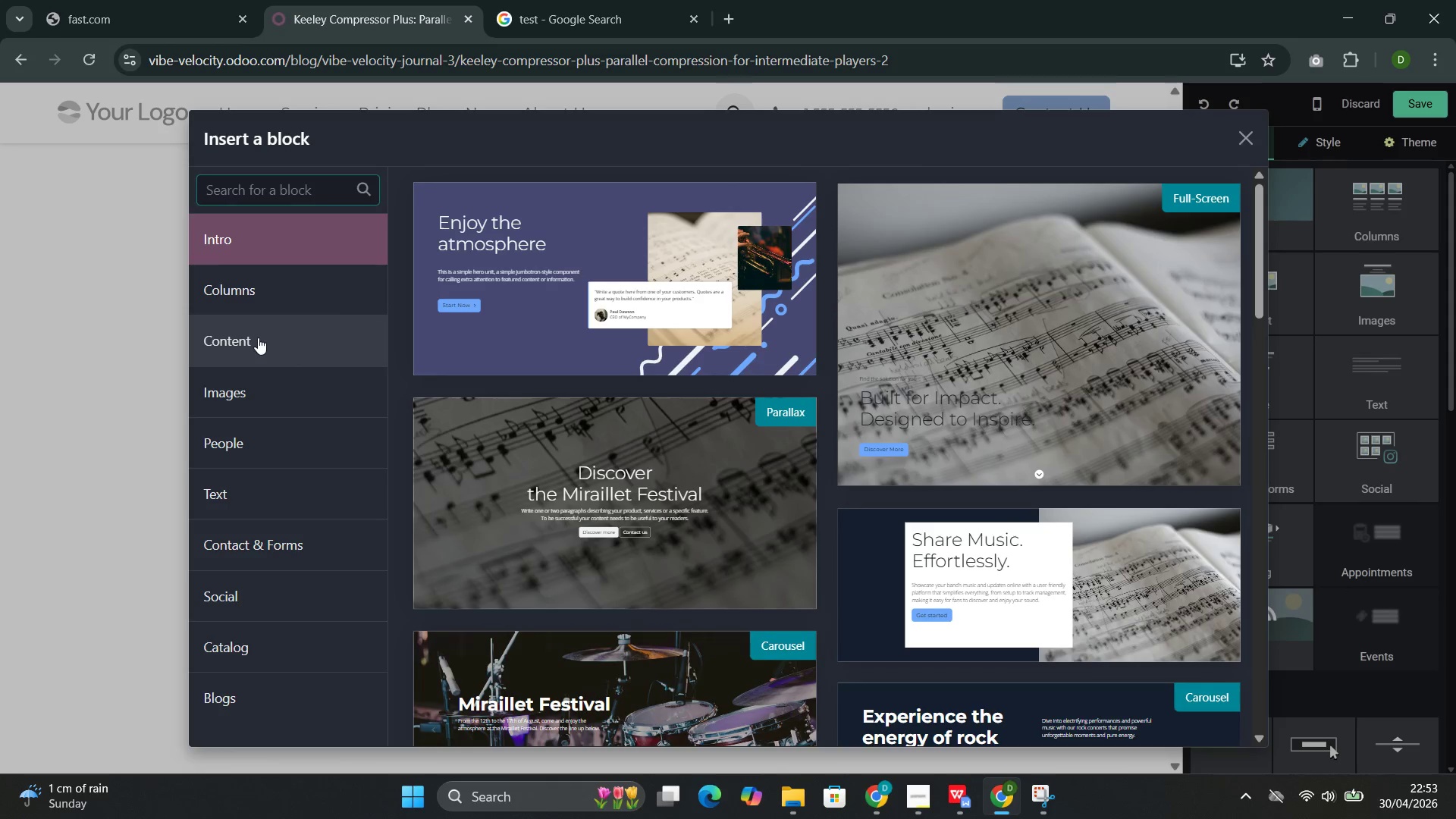 
left_click([258, 340])
 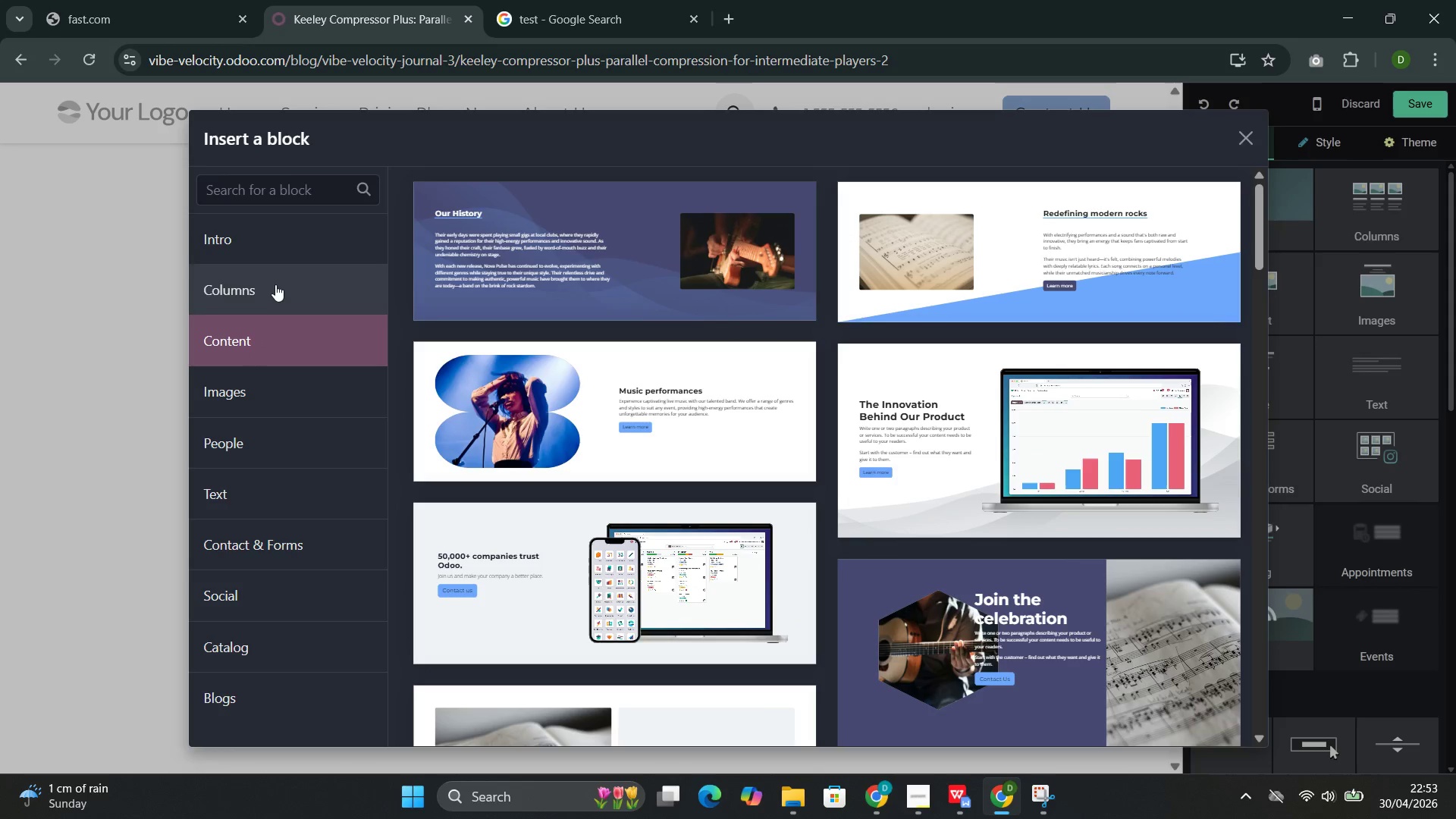 
left_click([275, 285])
 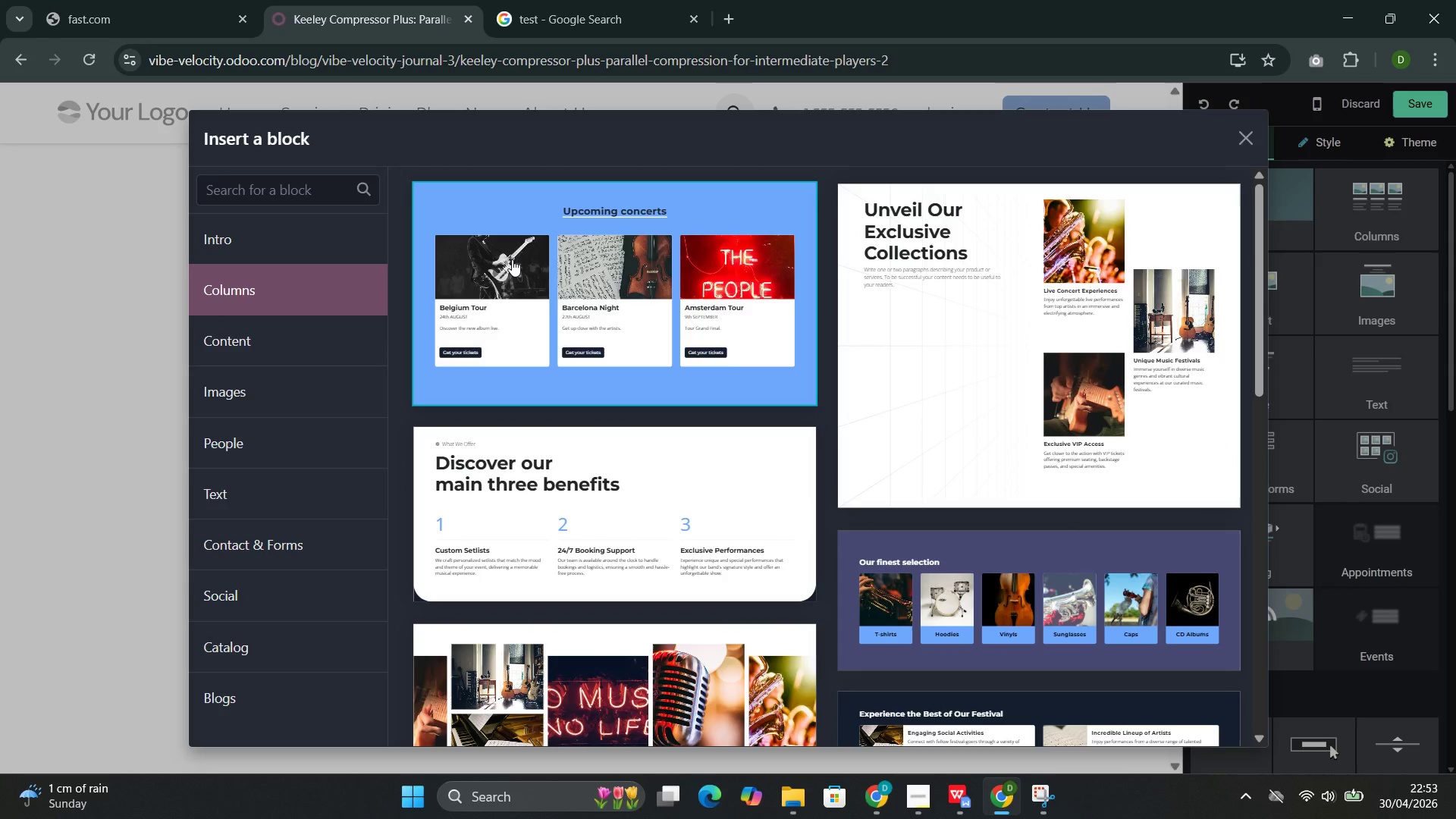 
left_click([512, 259])
 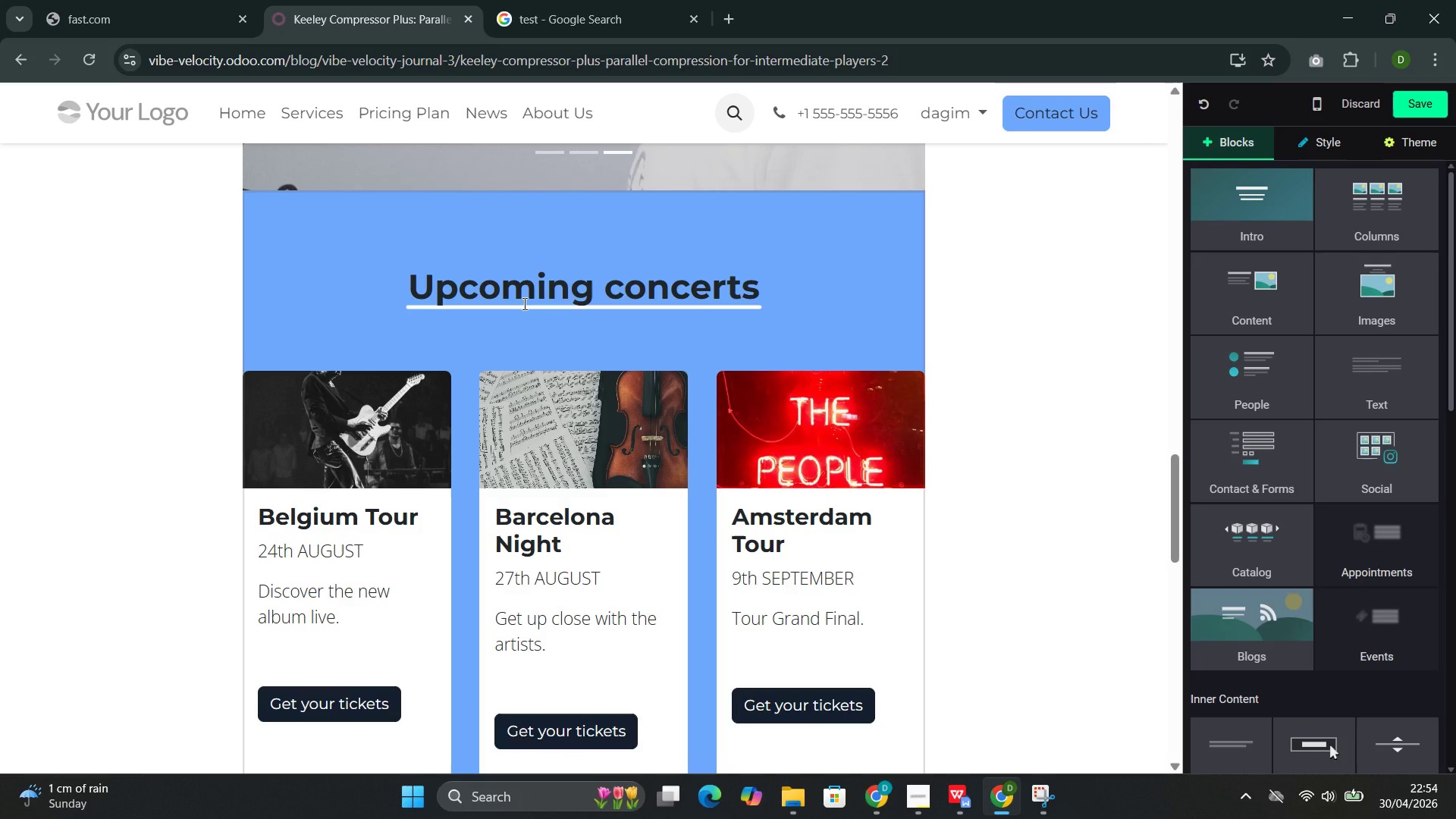 
wait(5.25)
 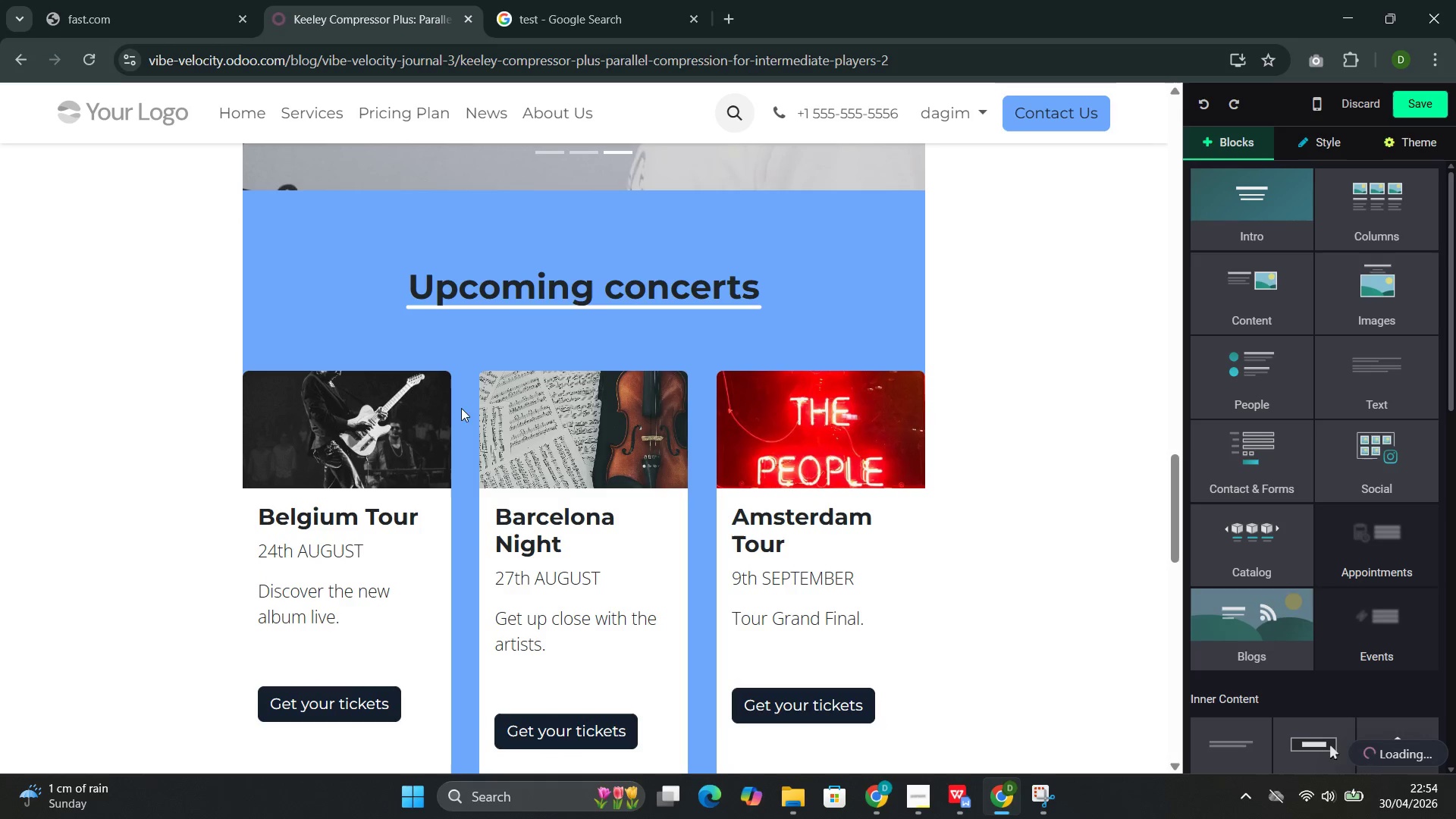 
left_click([777, 303])
 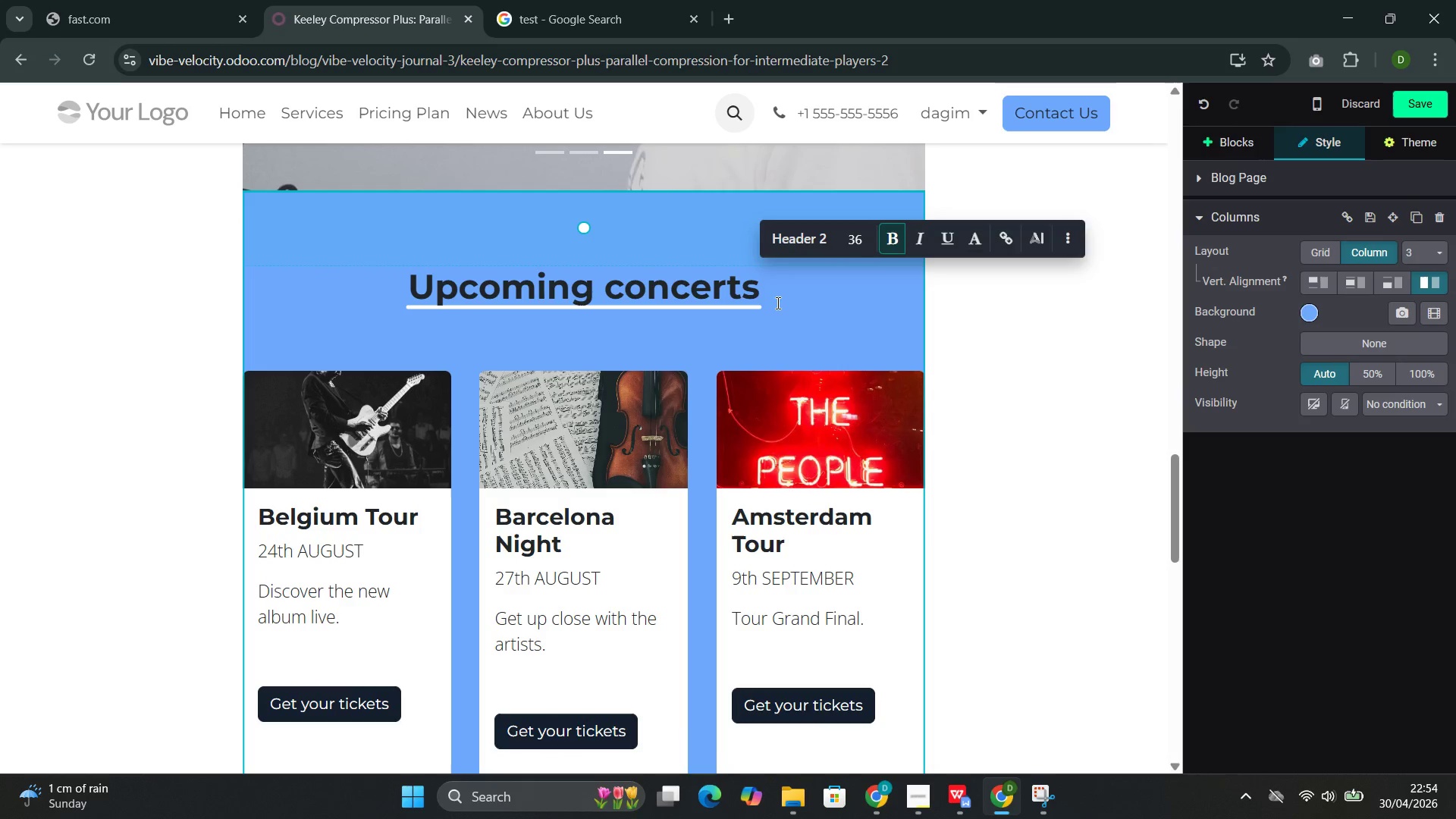 
left_click_drag(start_coordinate=[777, 303], to_coordinate=[475, 272])
 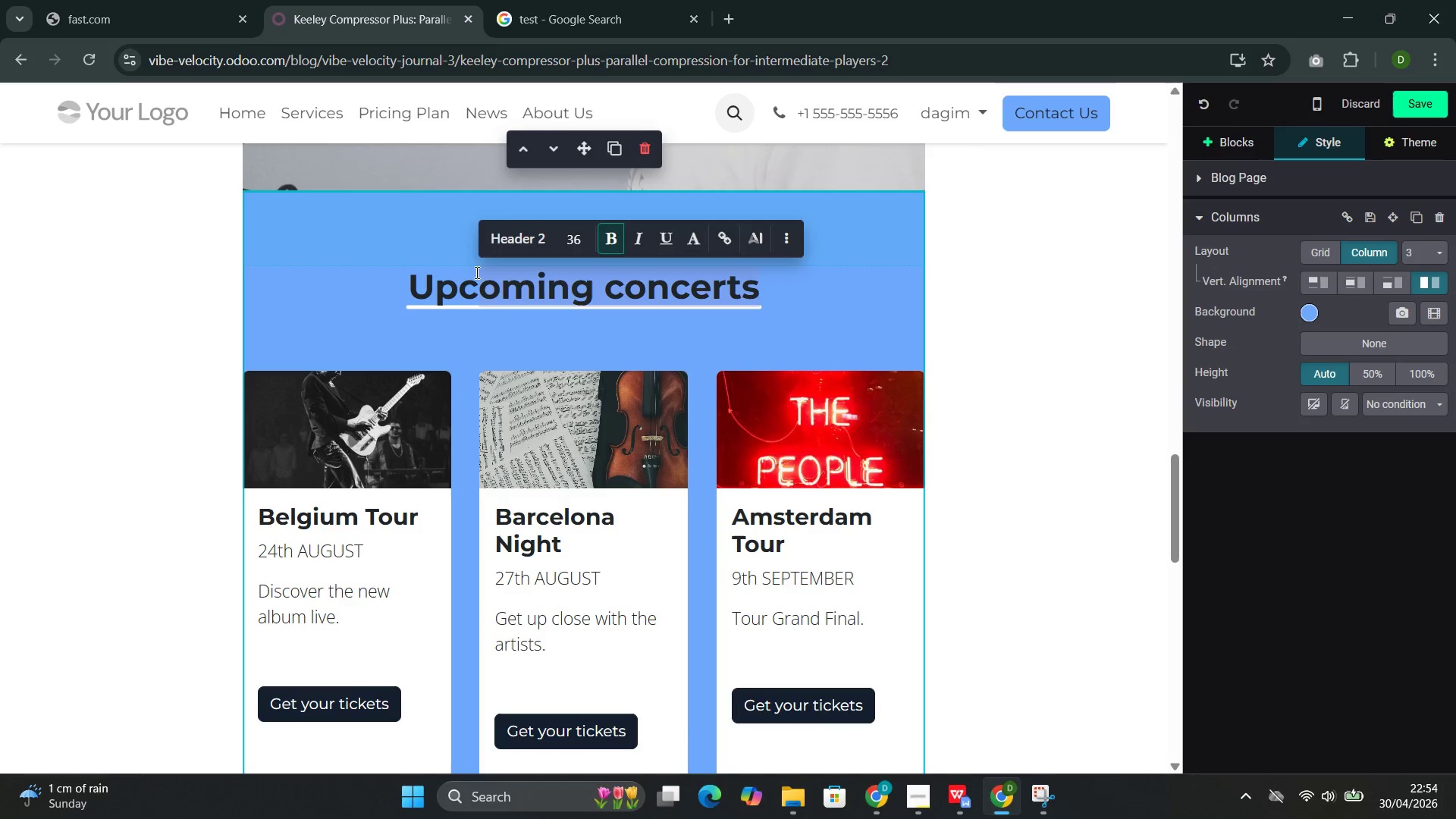 
left_click([475, 272])
 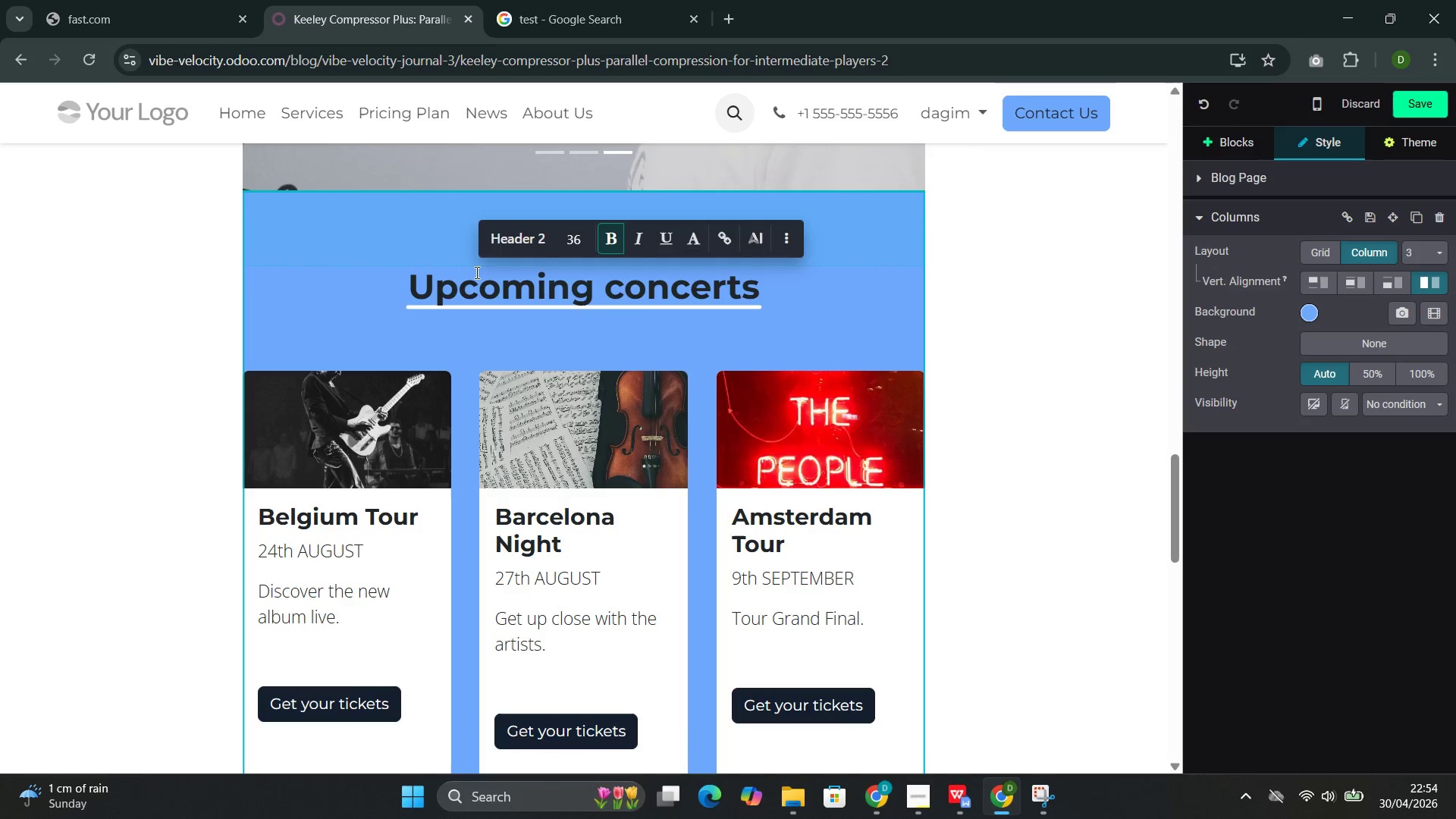 
key(Backspace)
 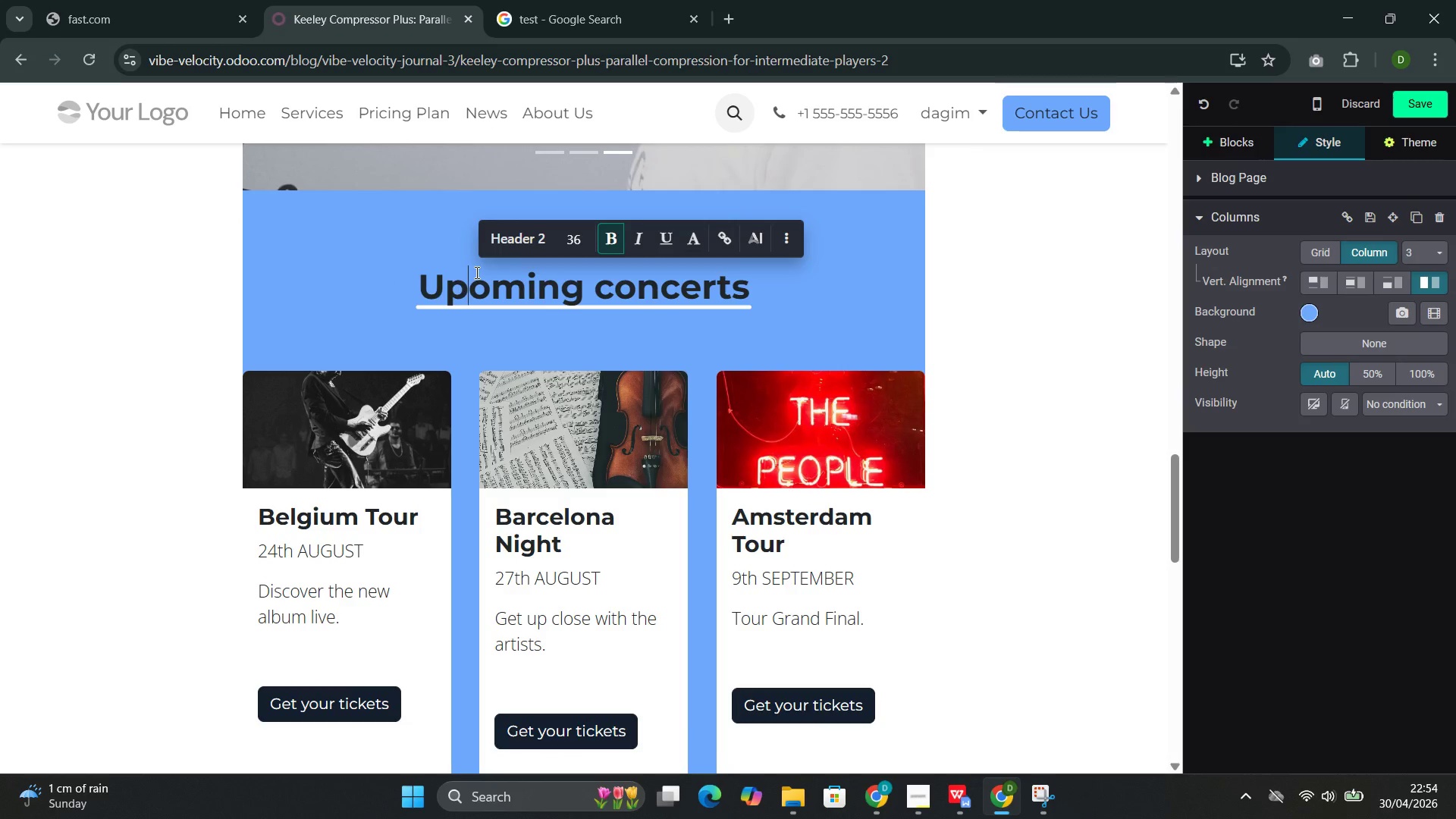 
key(Backspace)
 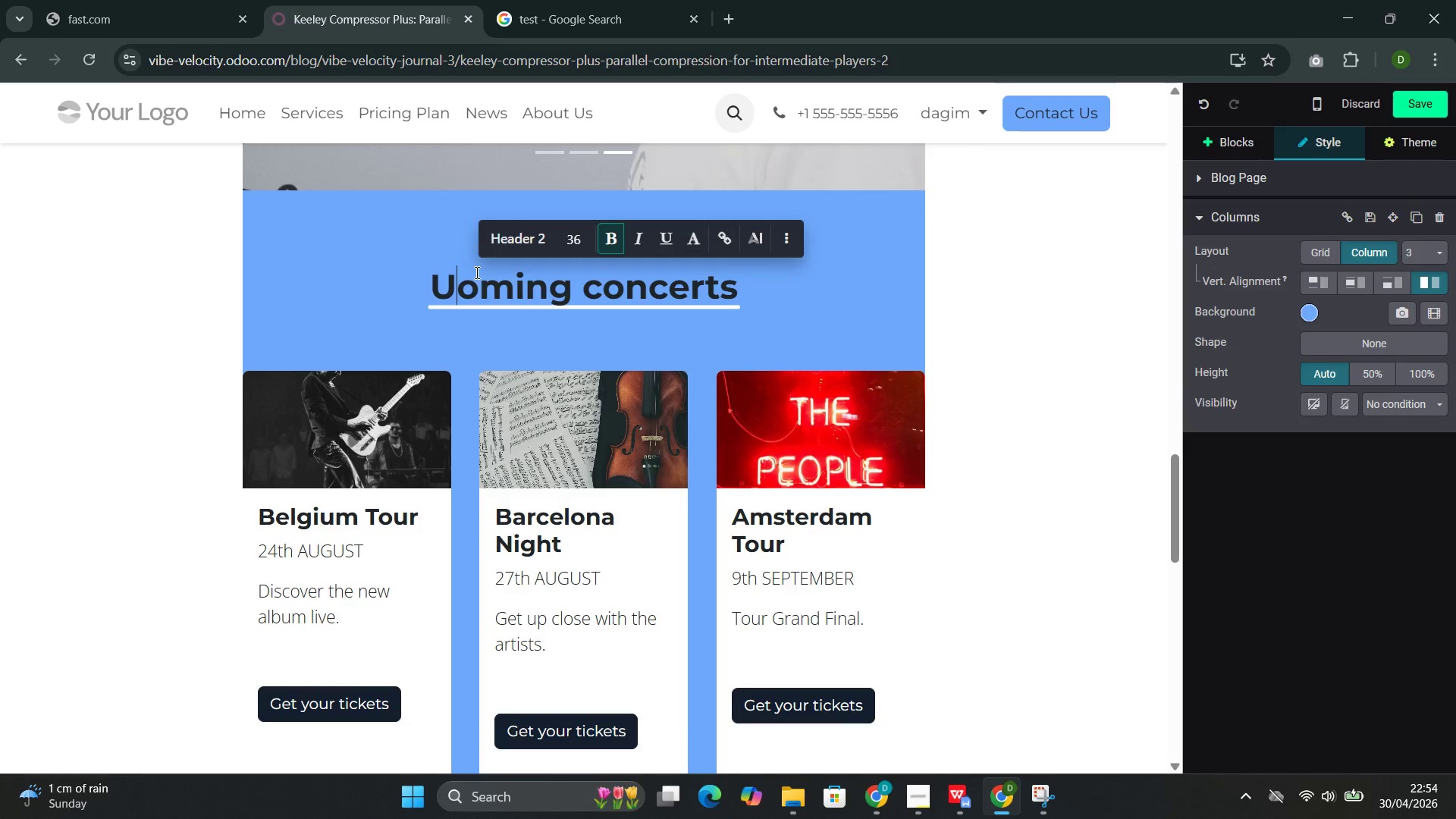 
key(Backspace)
 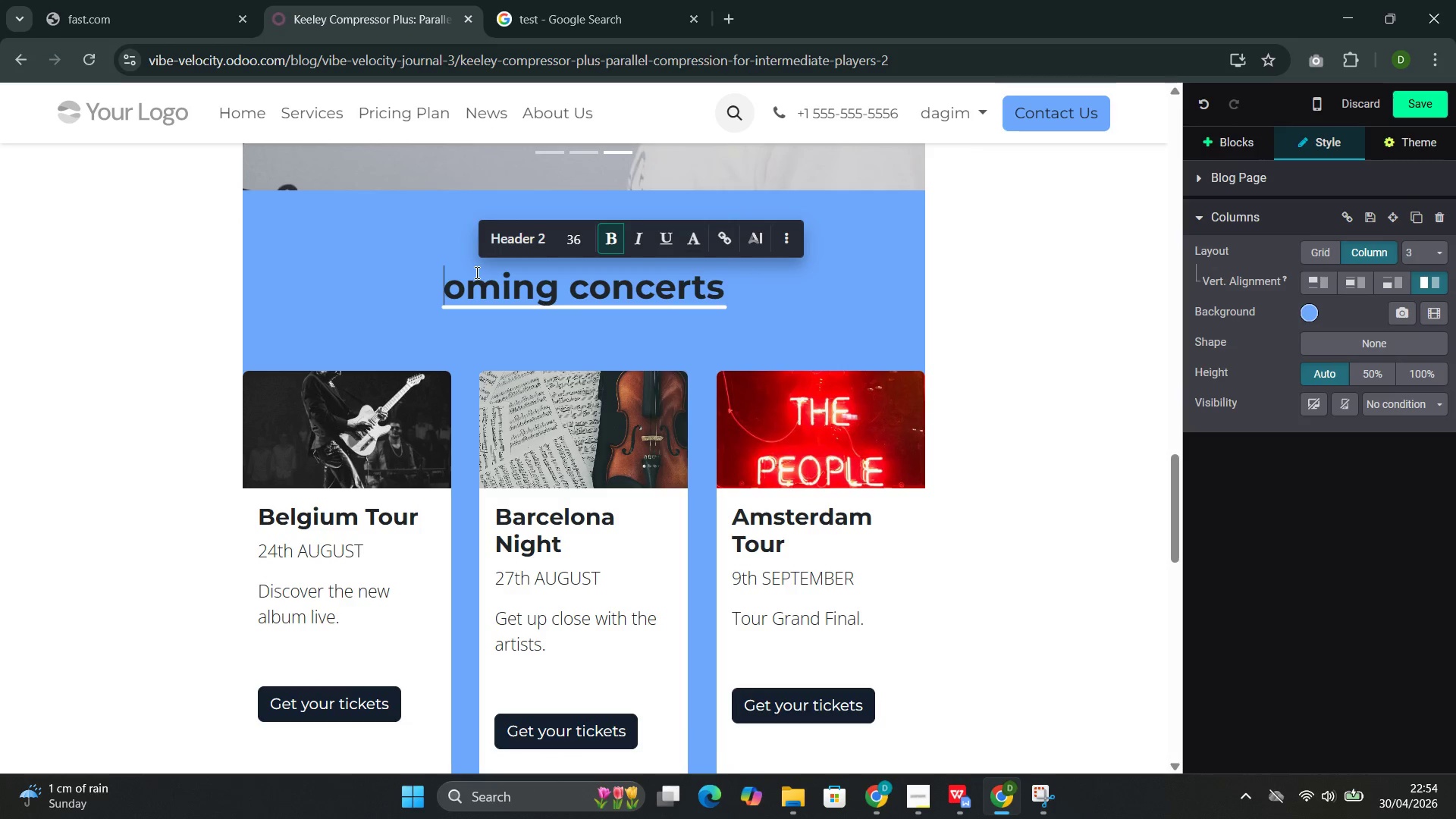 
key(Backspace)
 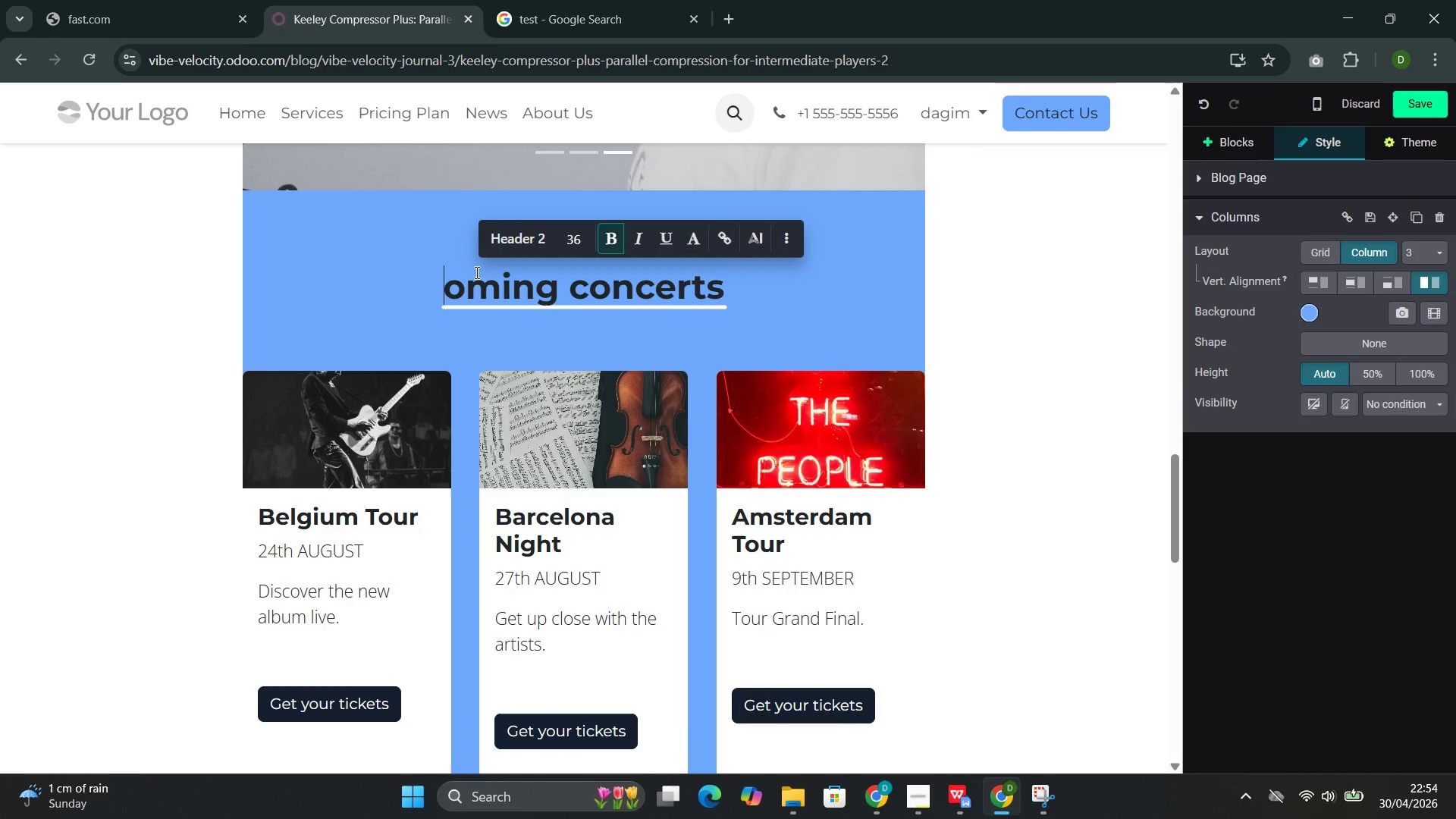 
key(Backspace)
 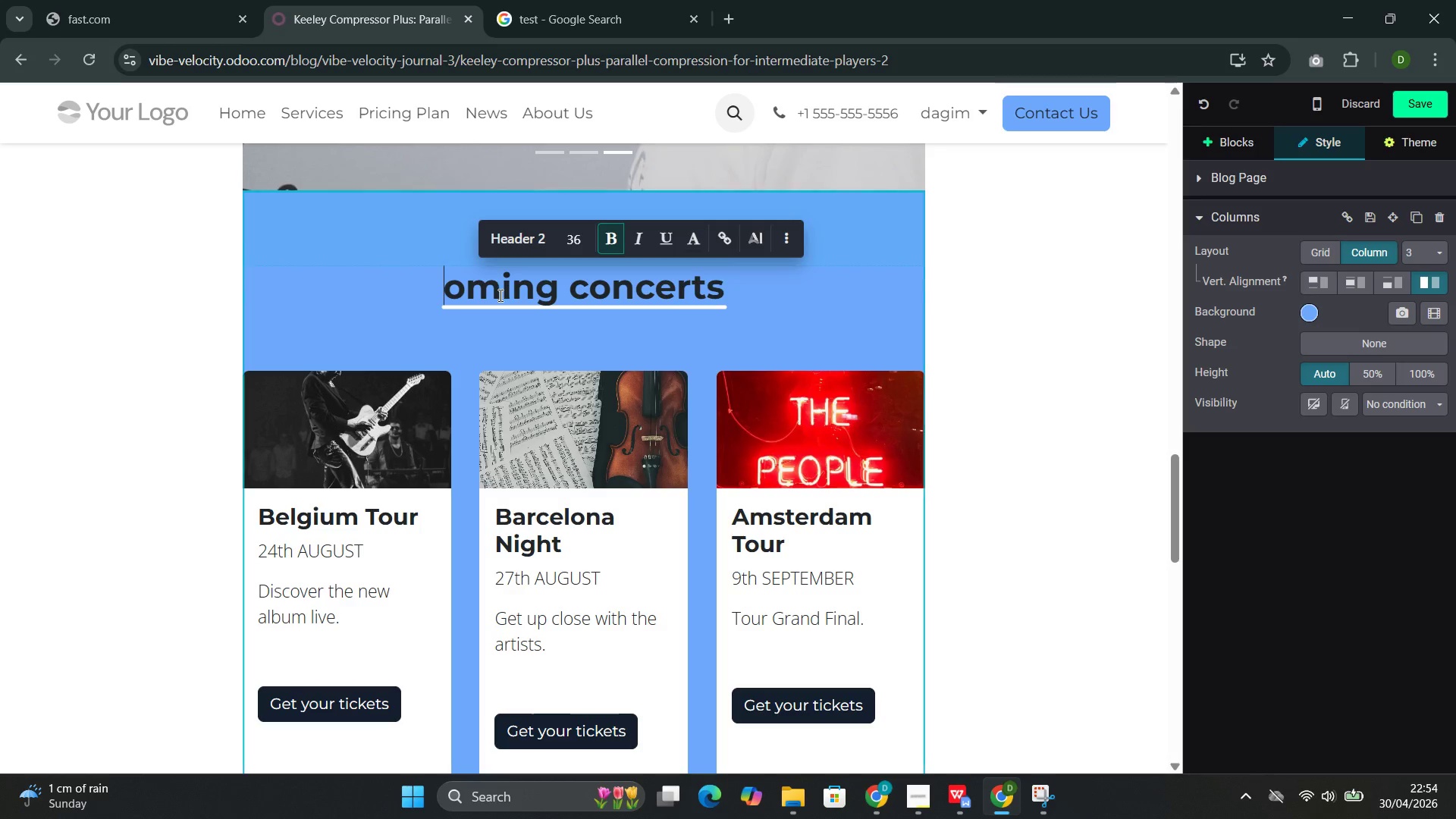 
double_click([499, 295])
 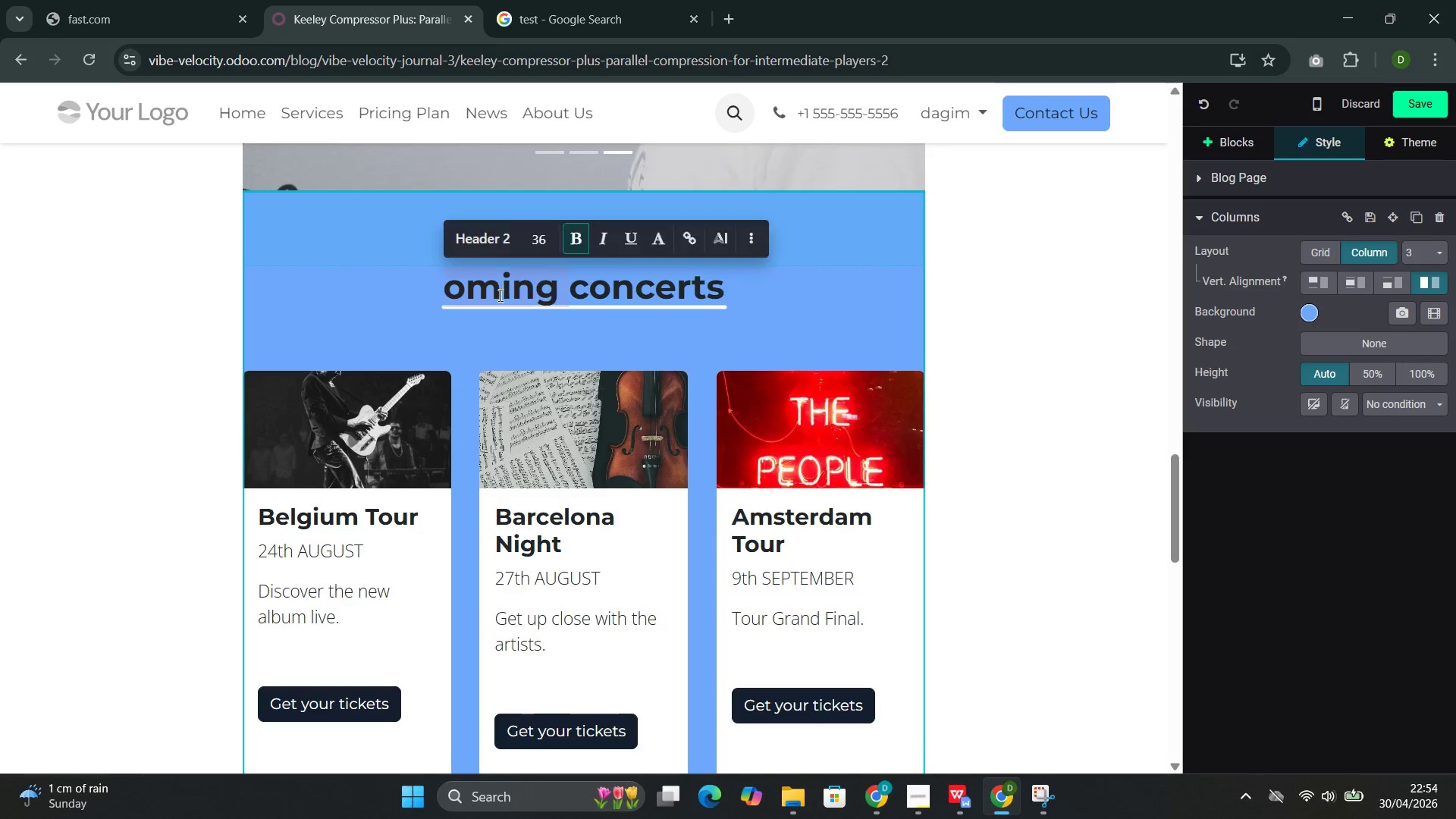 
triple_click([499, 295])
 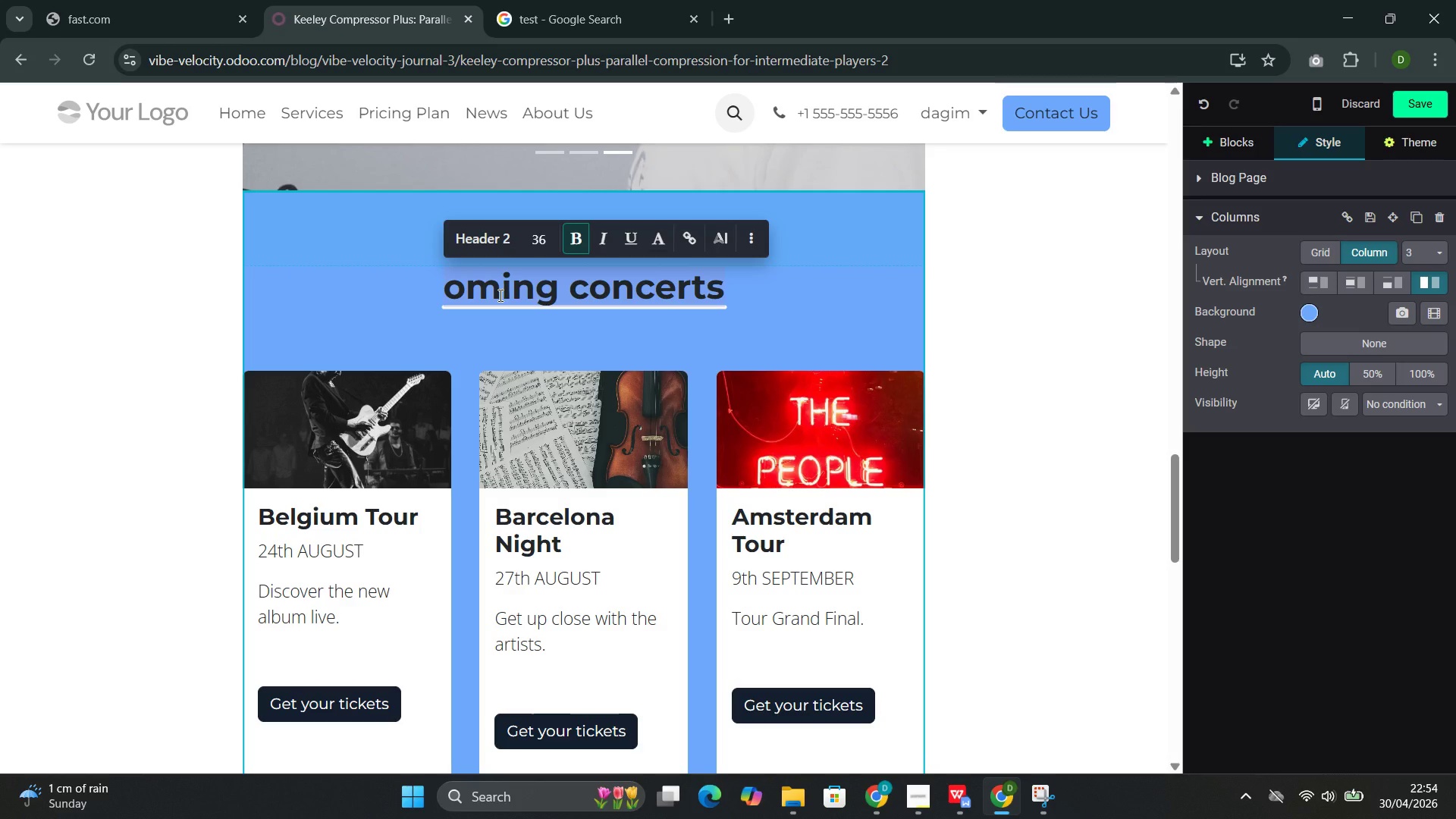 
key(Backspace)
 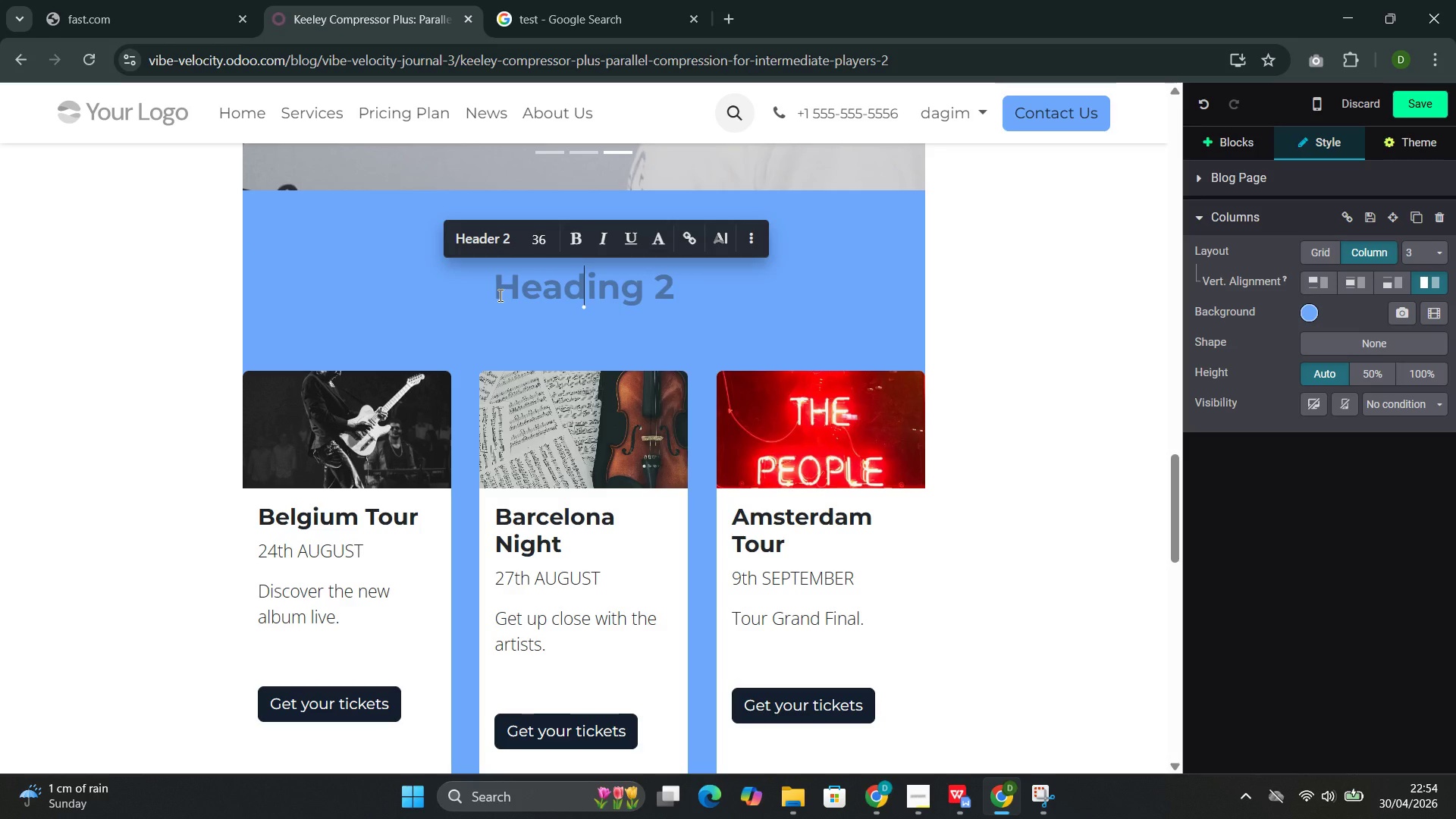 
key(Backspace)
 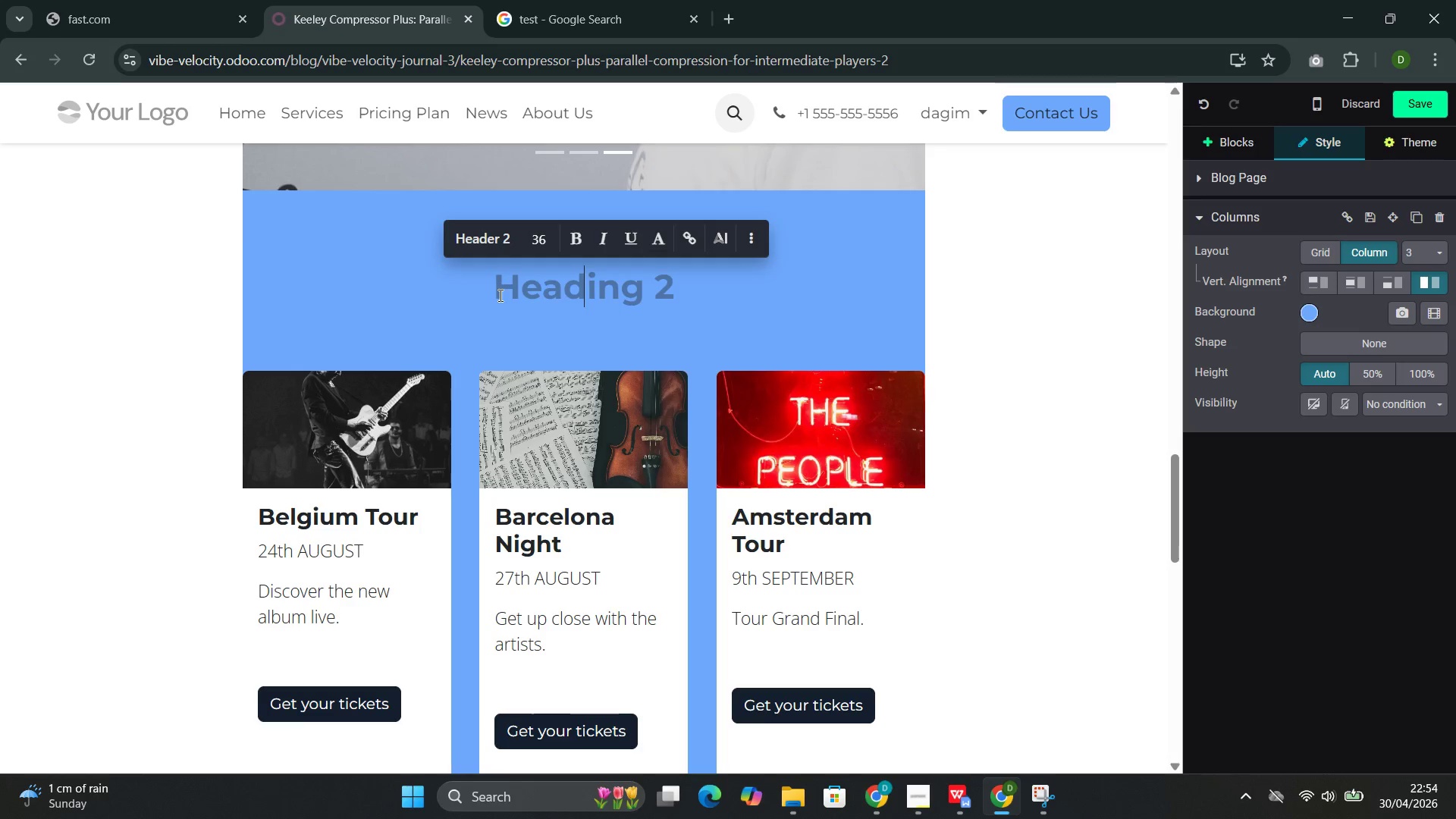 
key(Backspace)
 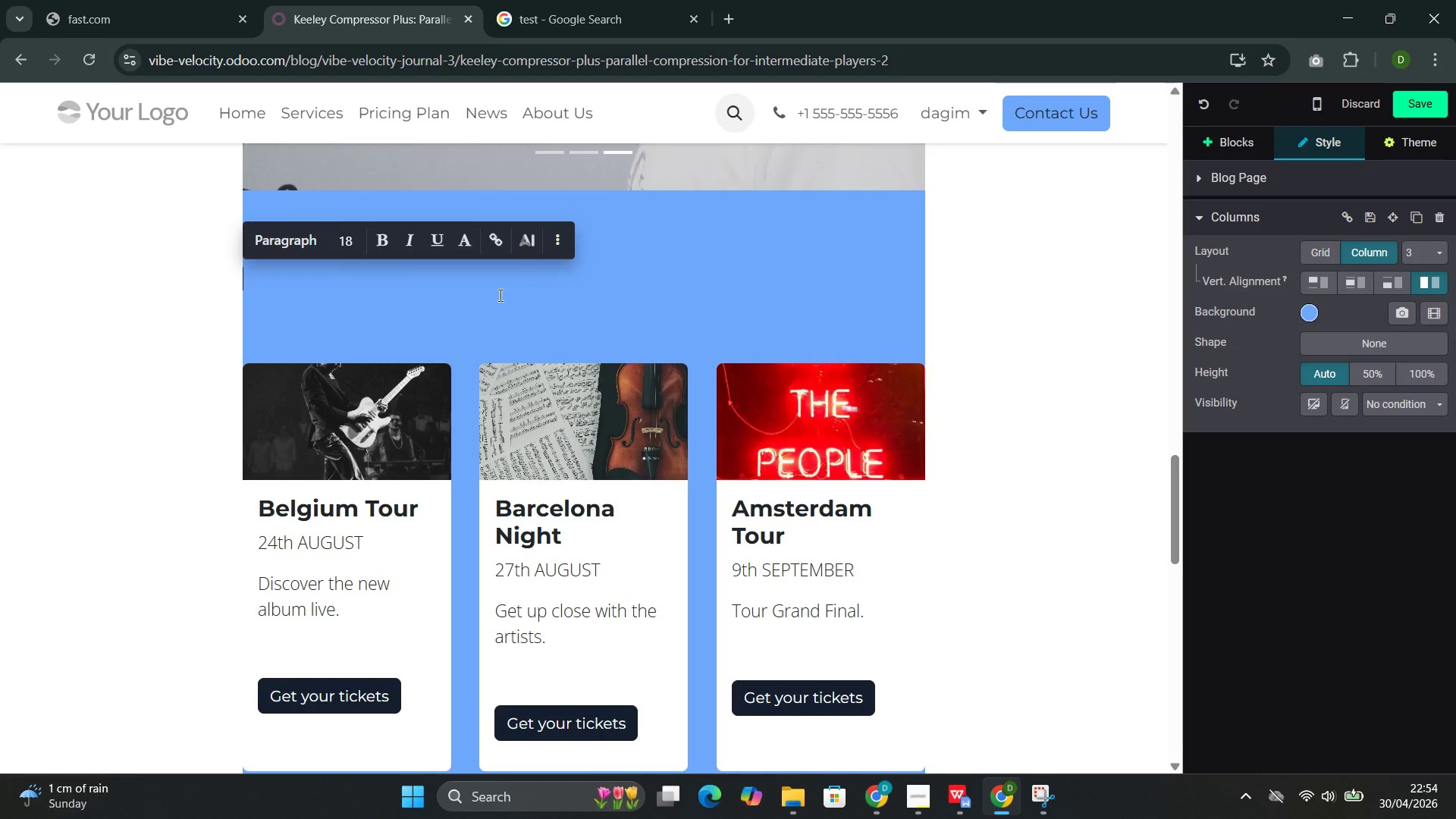 
key(Backspace)
 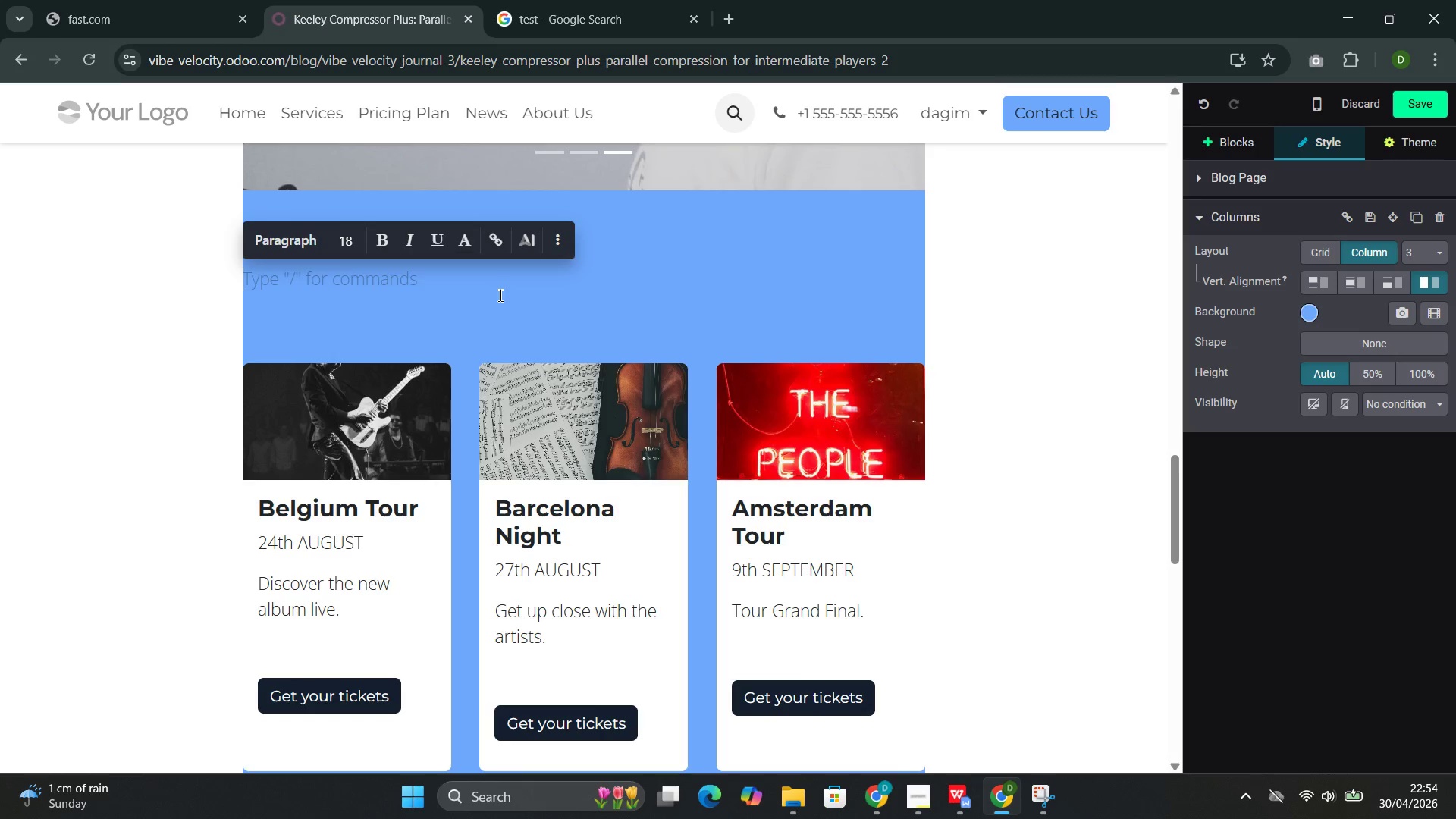 
key(Backspace)
 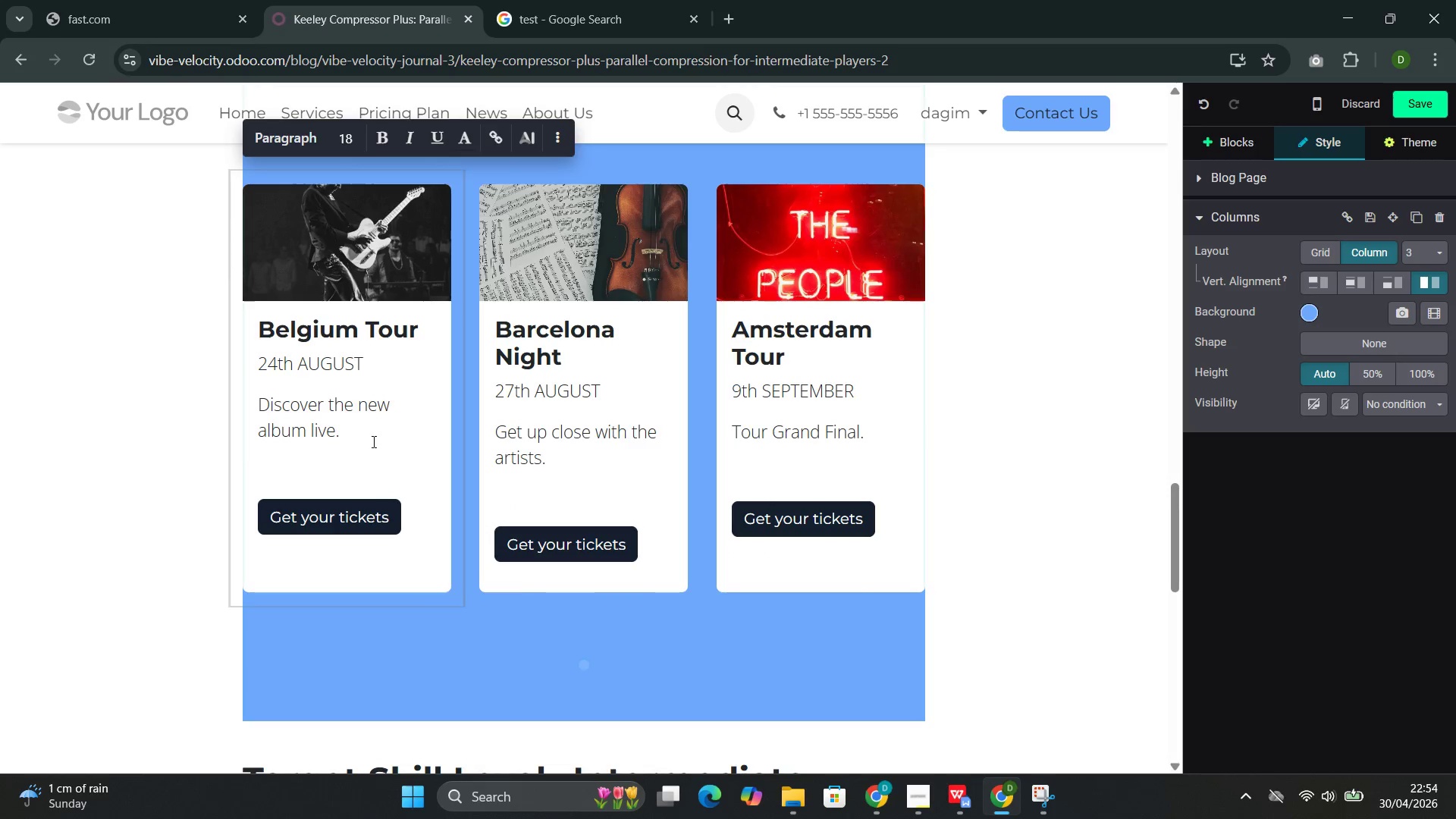 
left_click([387, 395])
 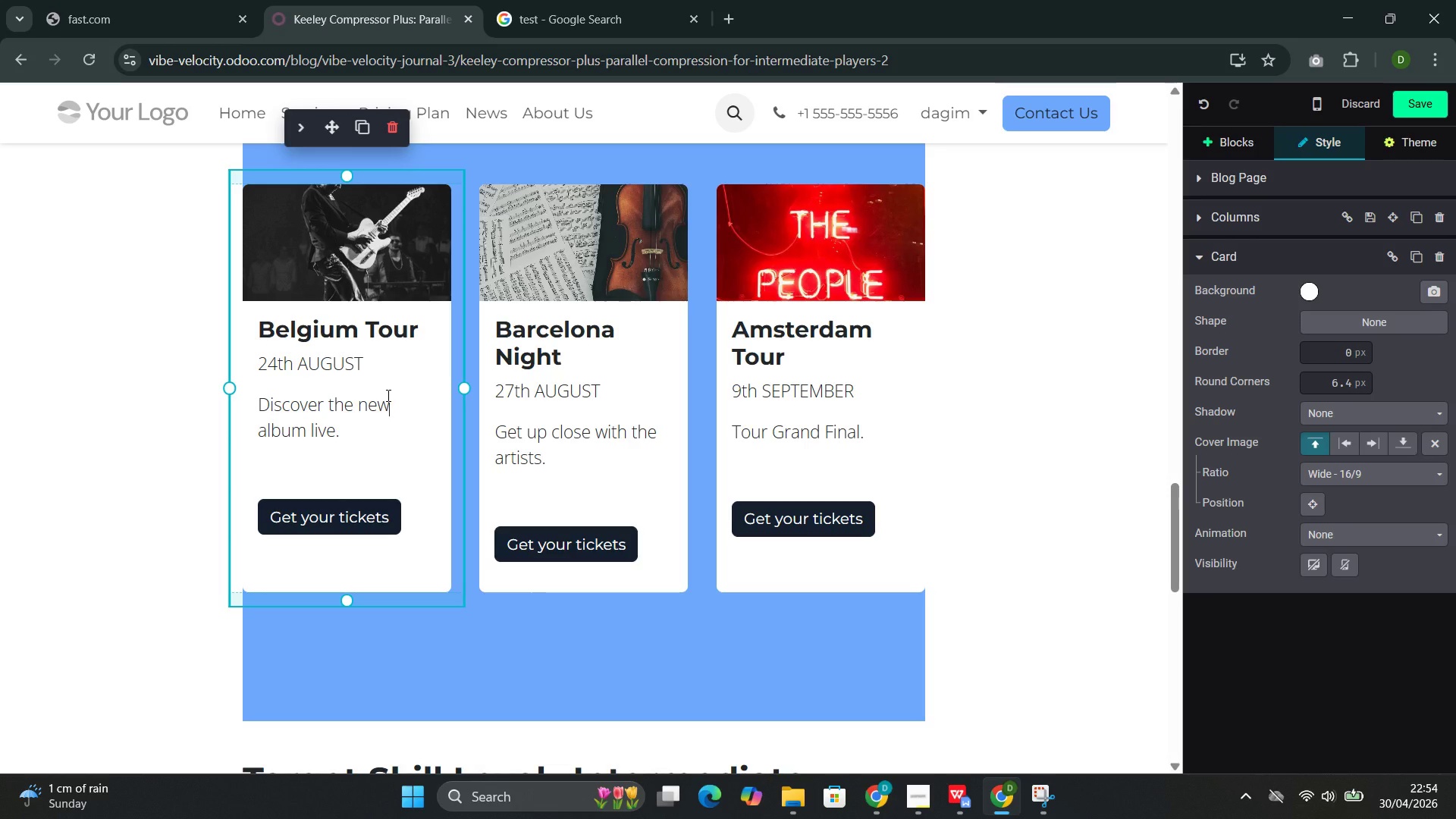 
wait(16.91)
 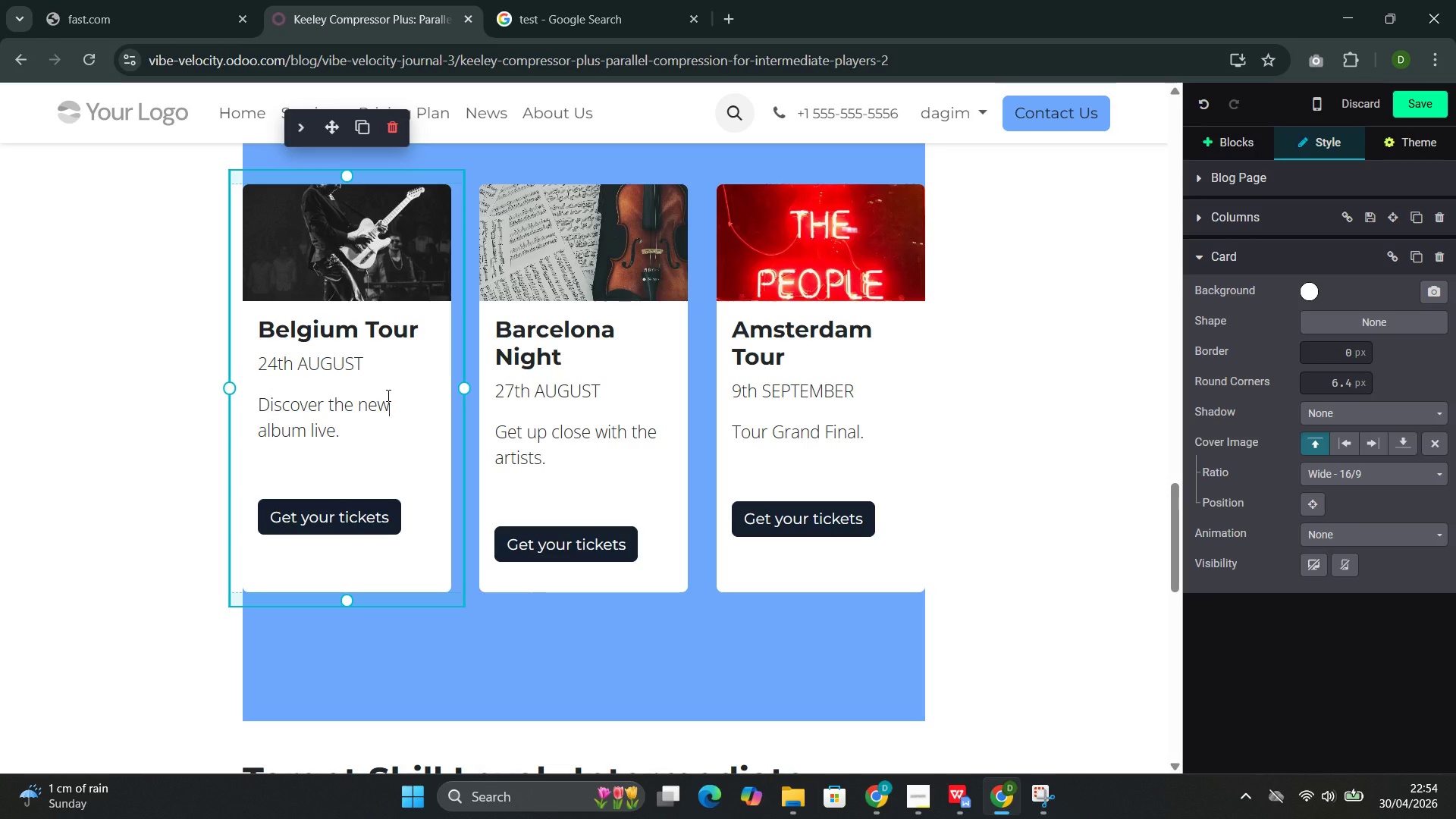 
left_click_drag(start_coordinate=[428, 334], to_coordinate=[265, 334])
 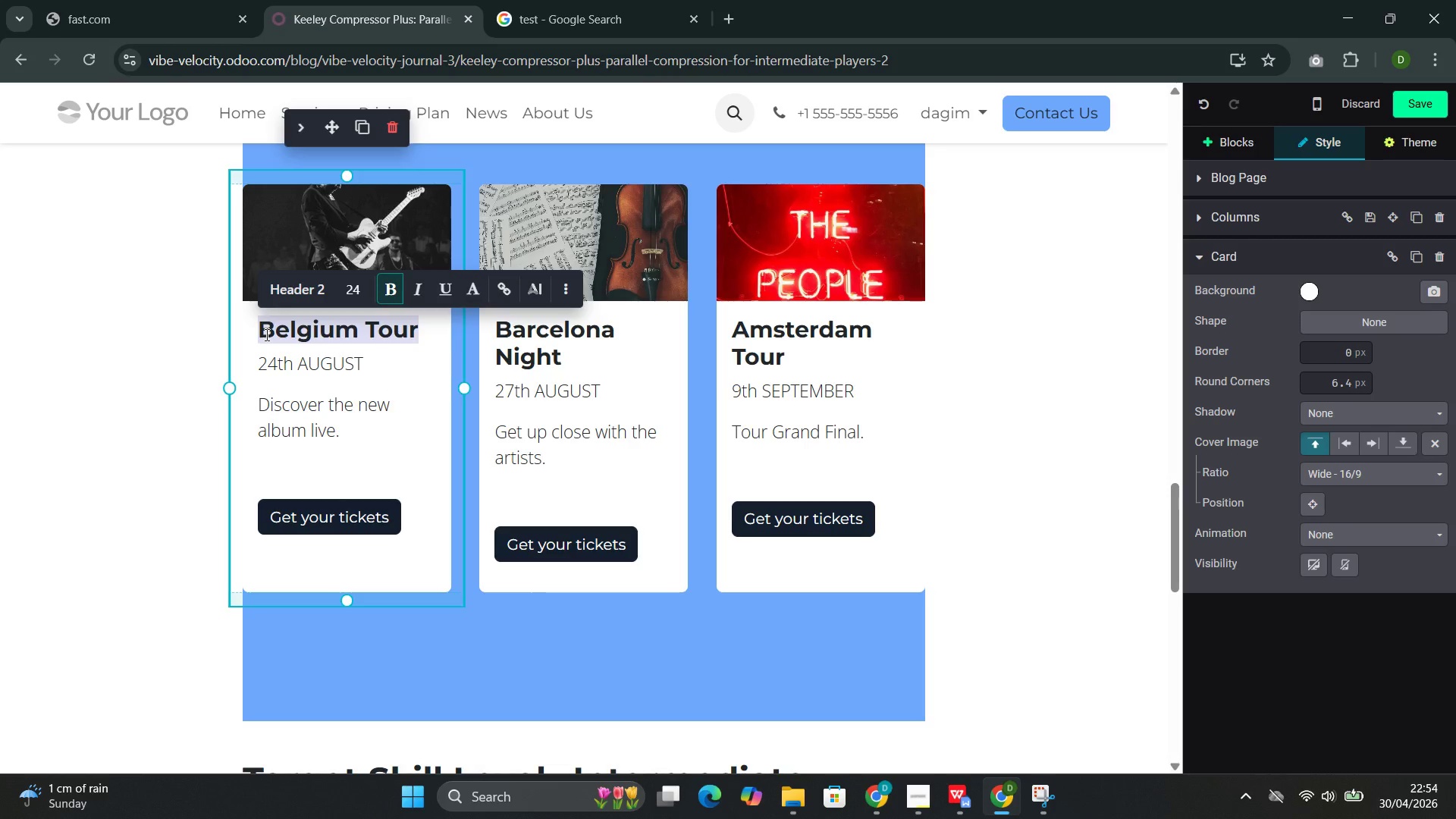 
type(Parallel co)
 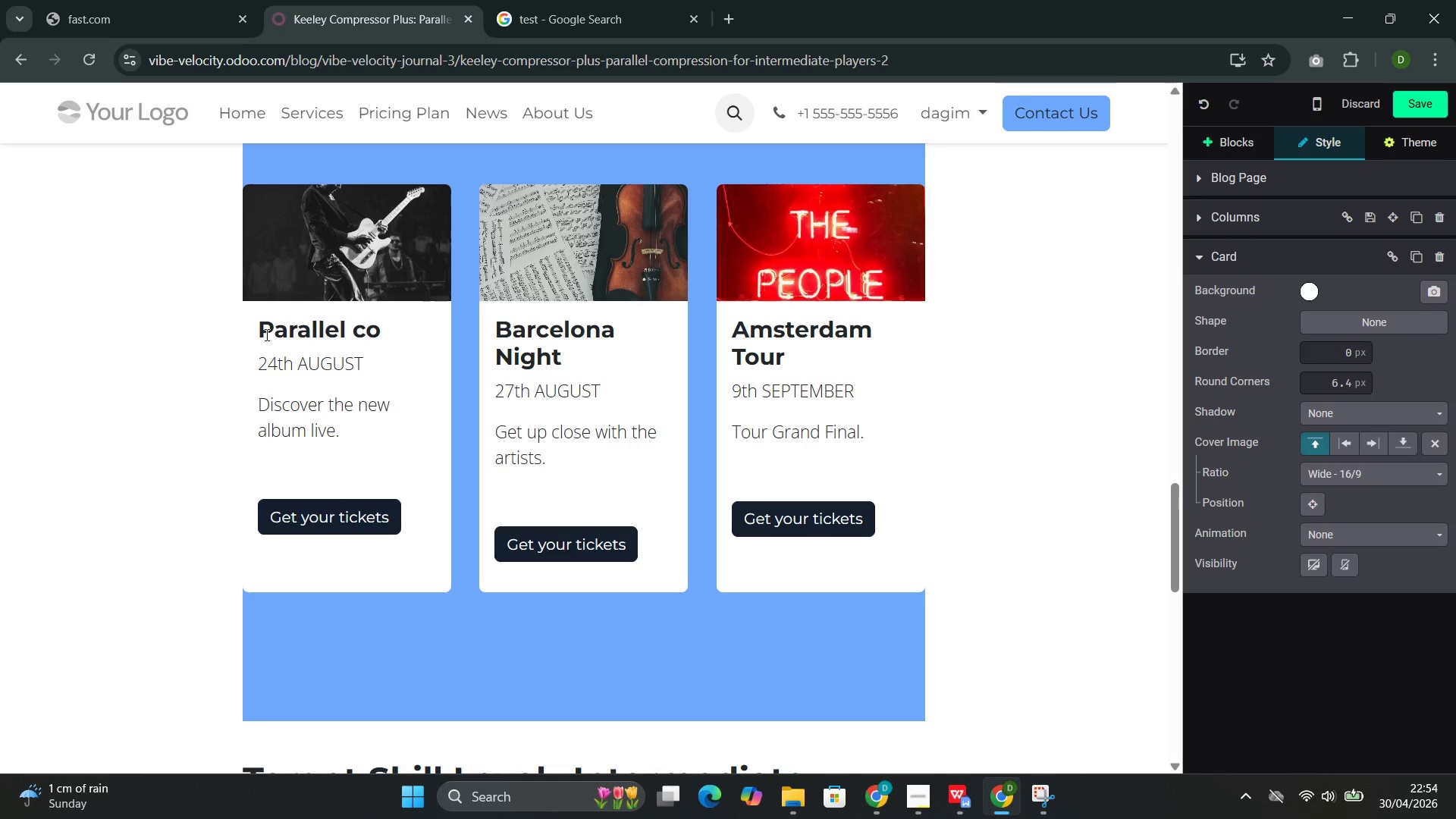 
wait(7.77)
 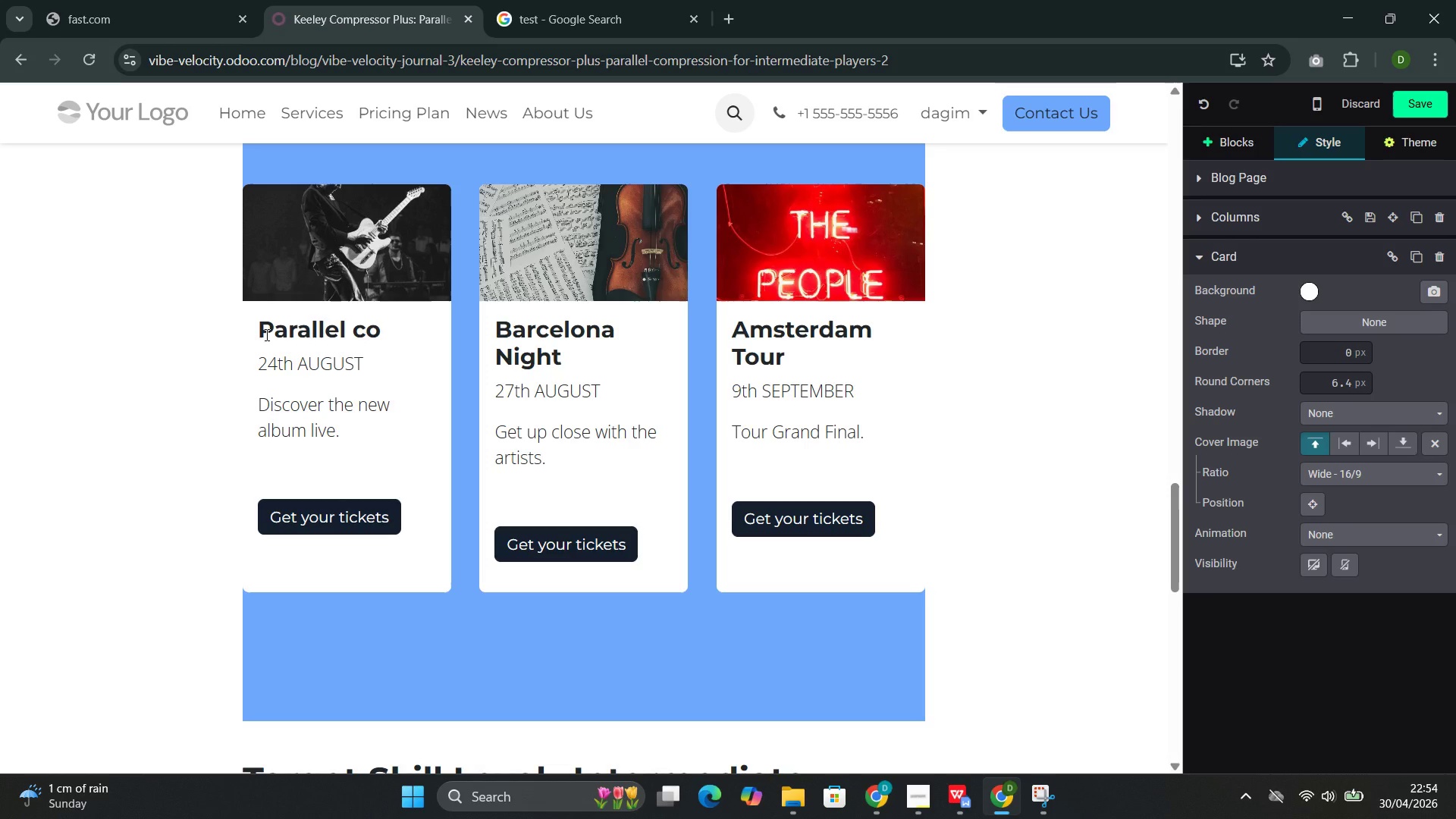 
key(M)
 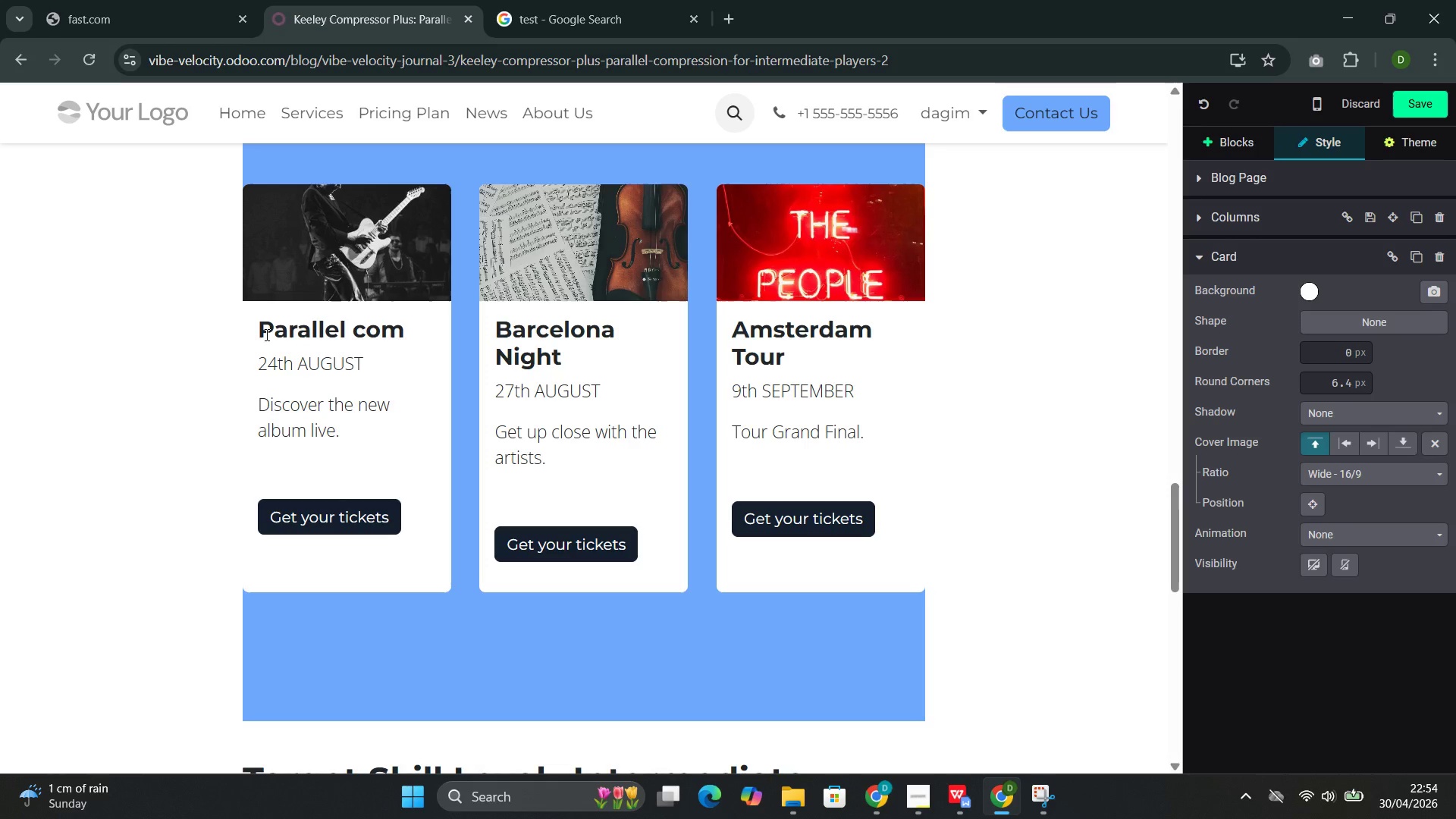 
key(ArrowLeft)
 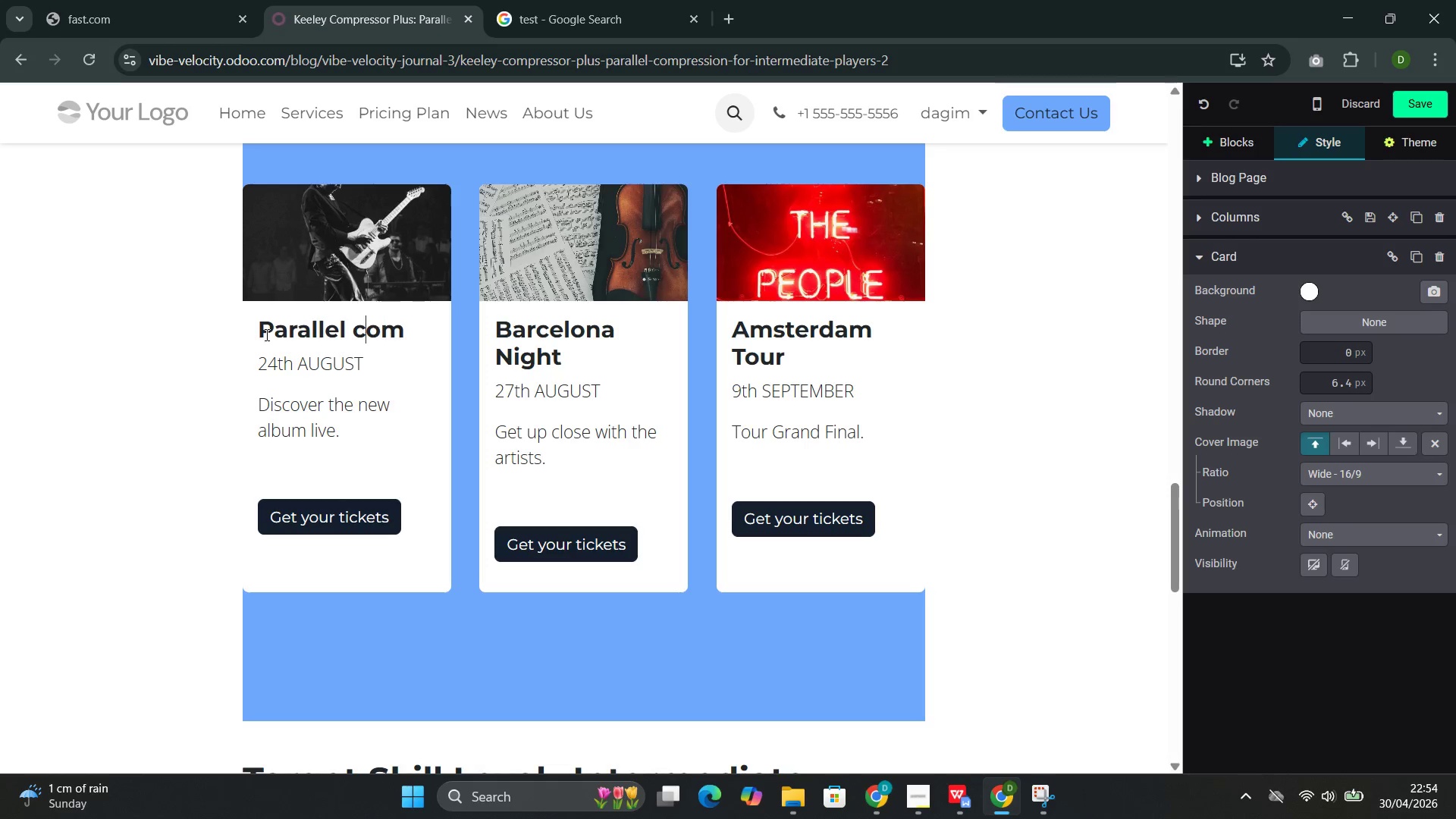 
key(ArrowLeft)
 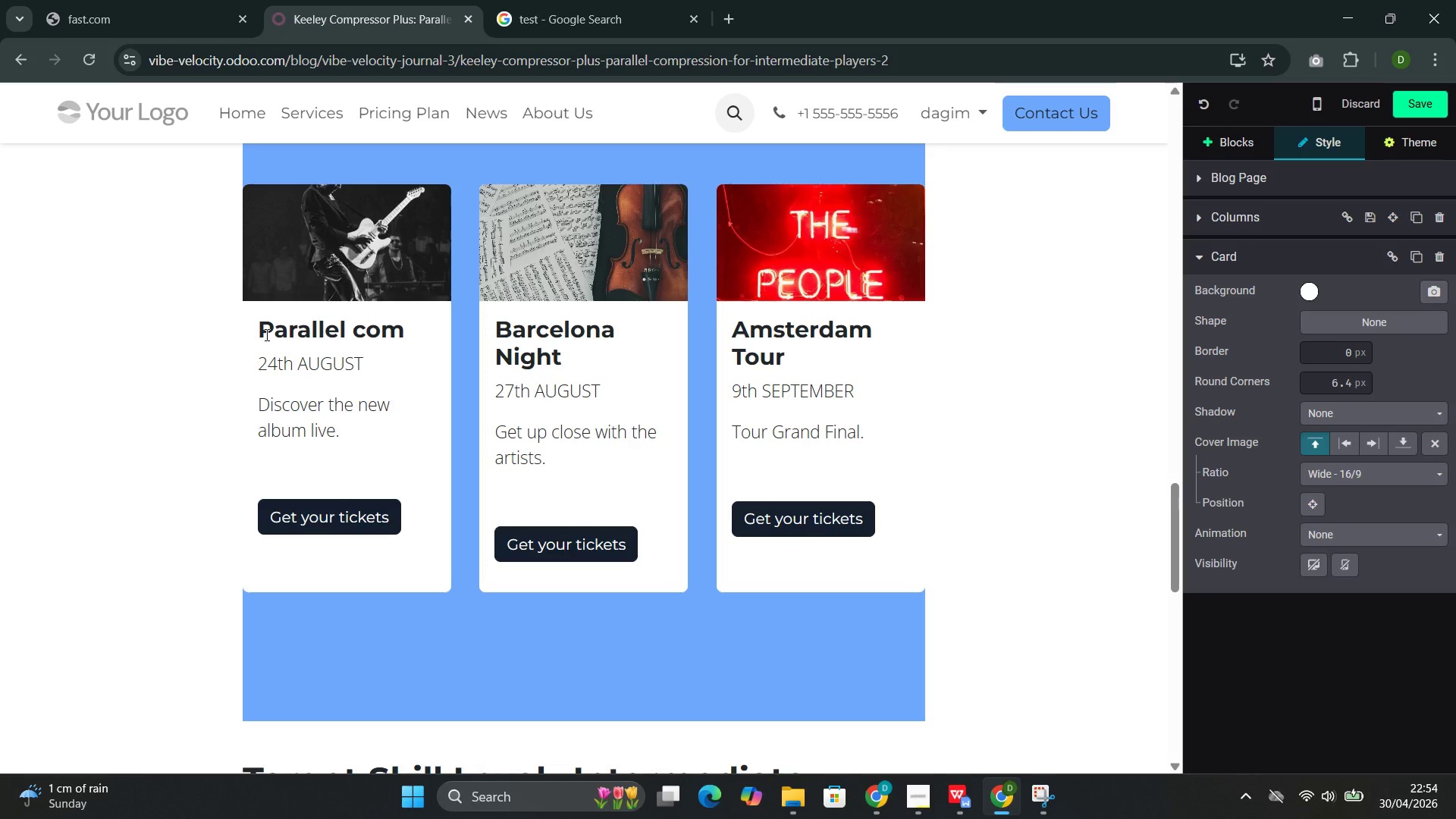 
key(Backspace)
 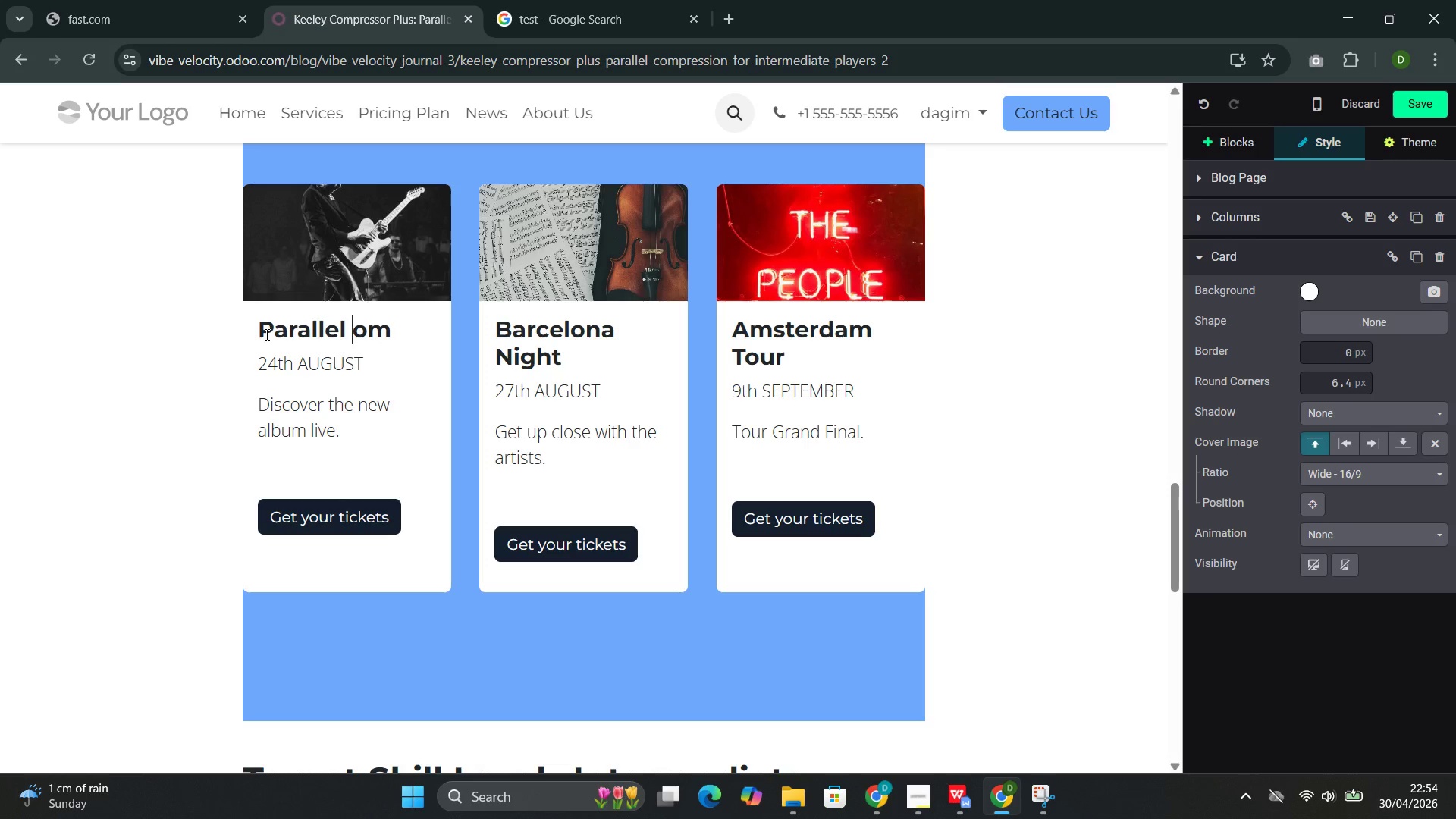 
key(Shift+C)
 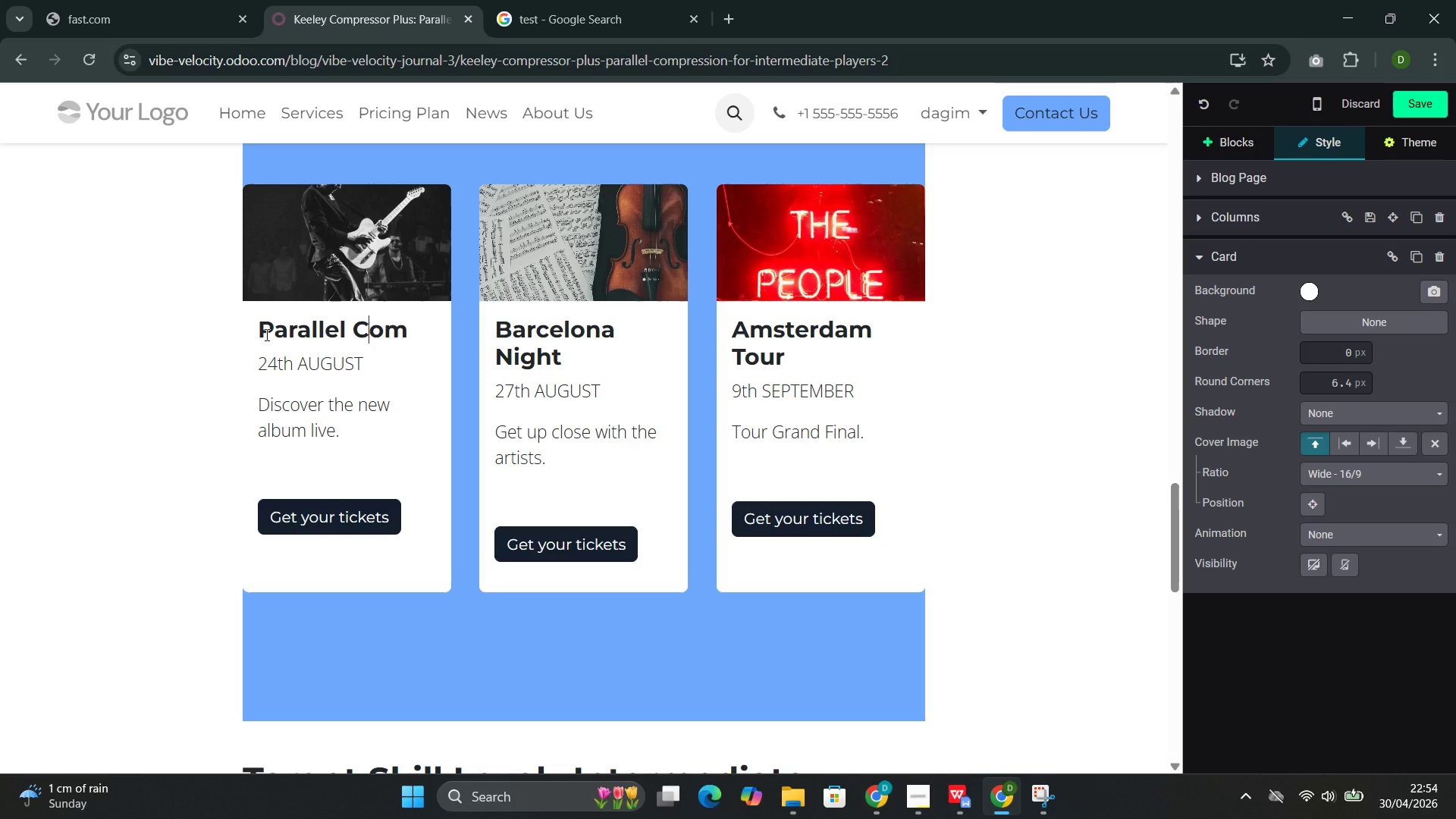 
key(ArrowRight)
 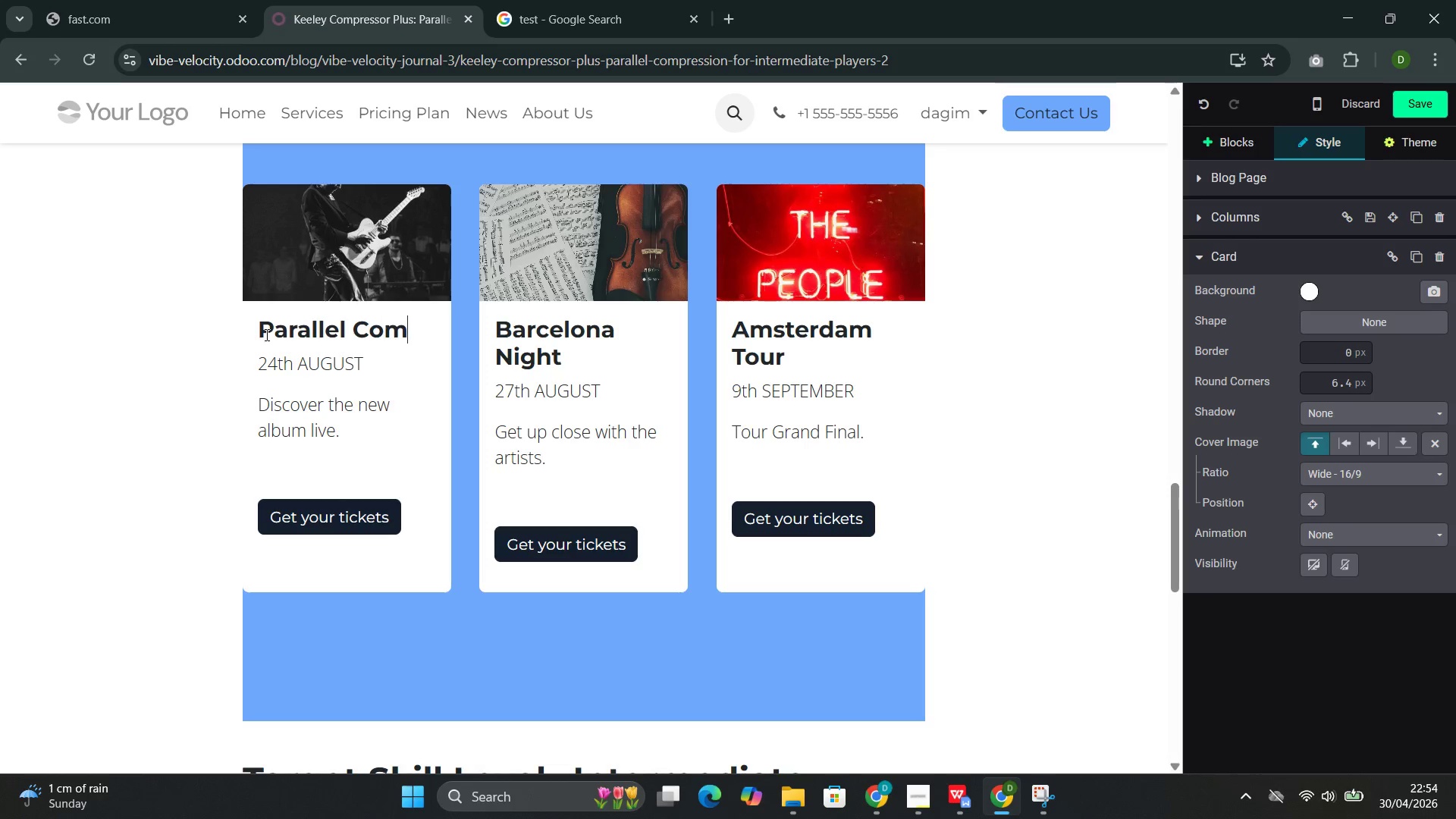 
key(ArrowRight)
 